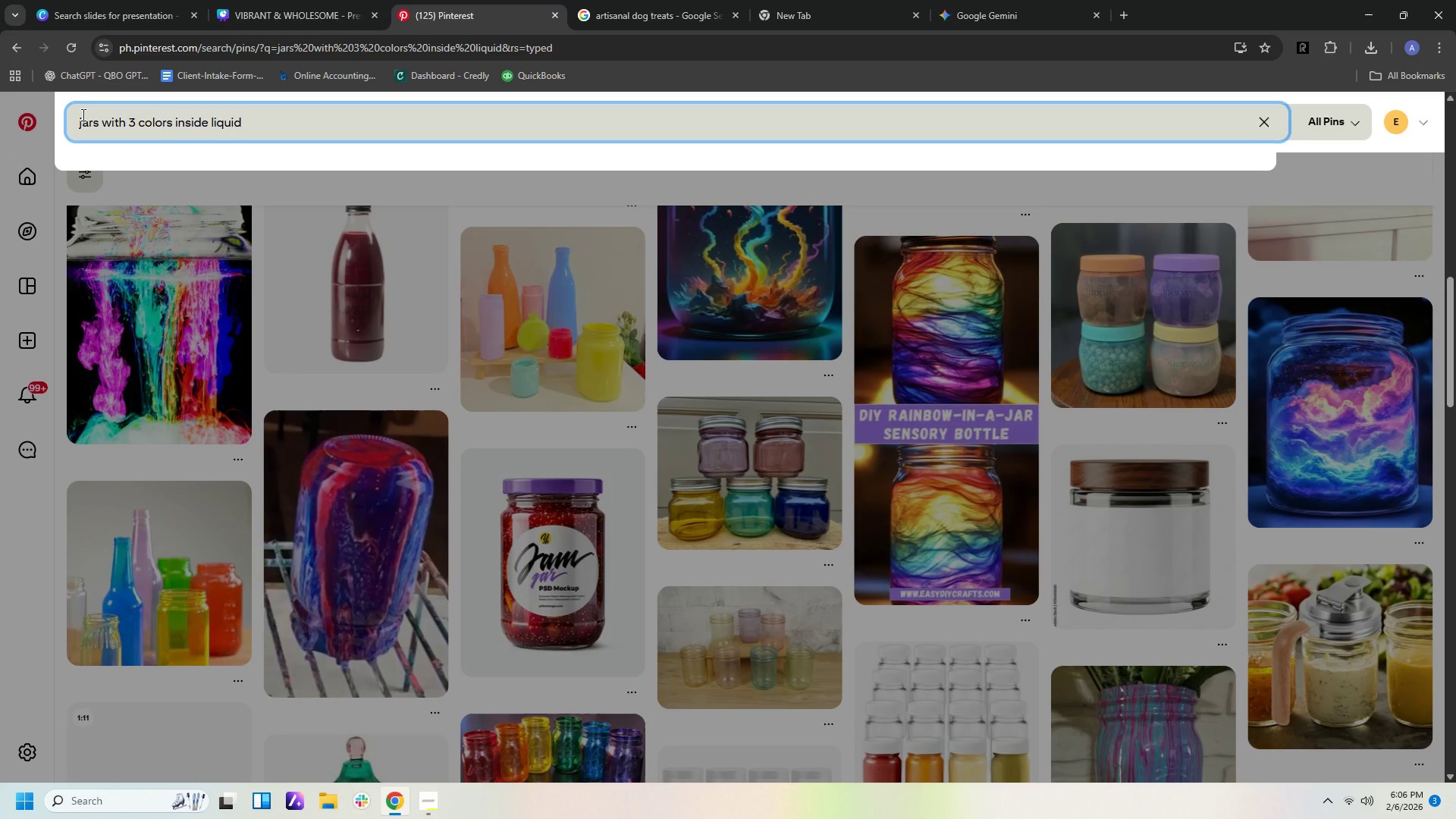 
key(ArrowLeft)
 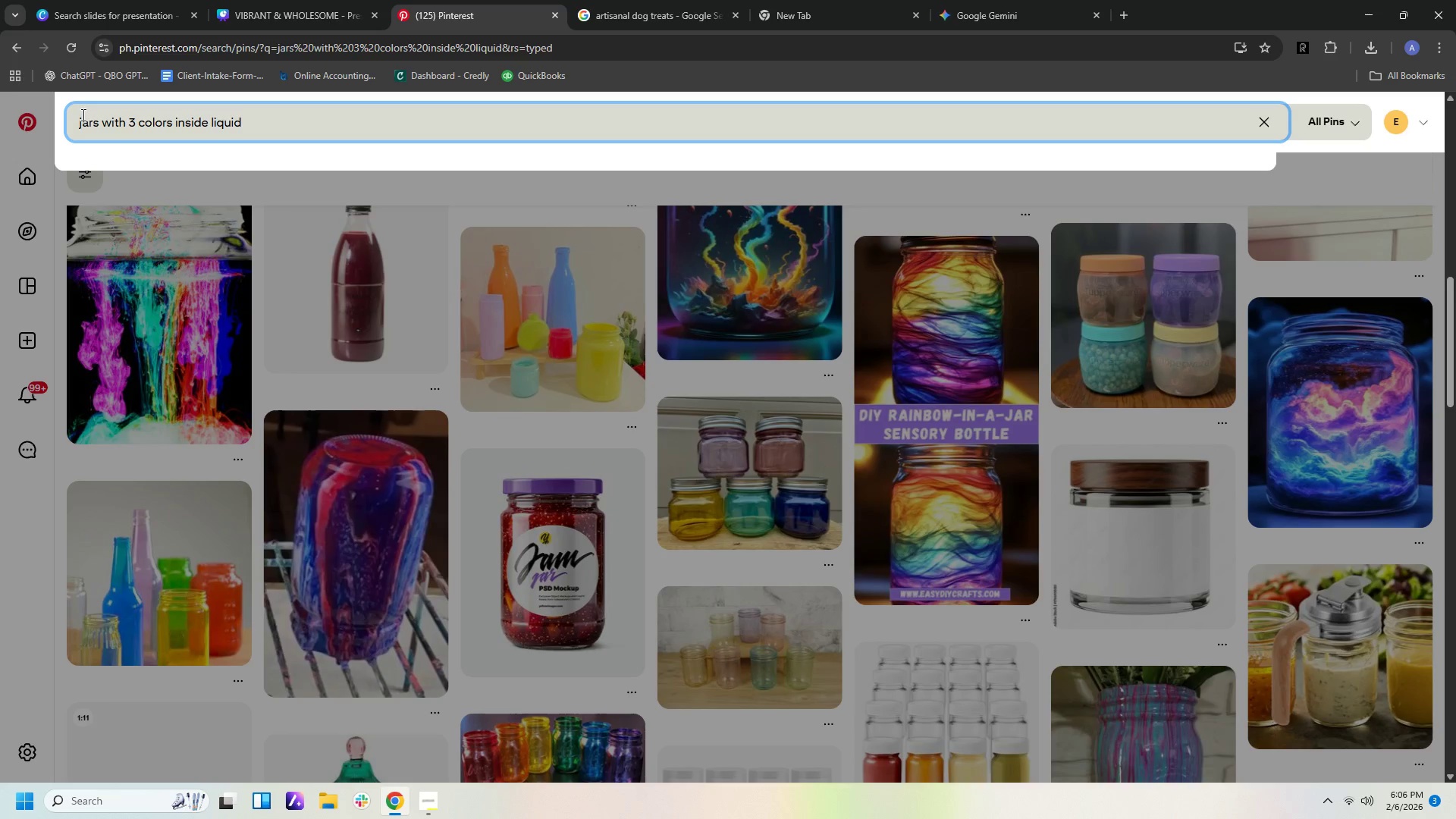 
key(3)
 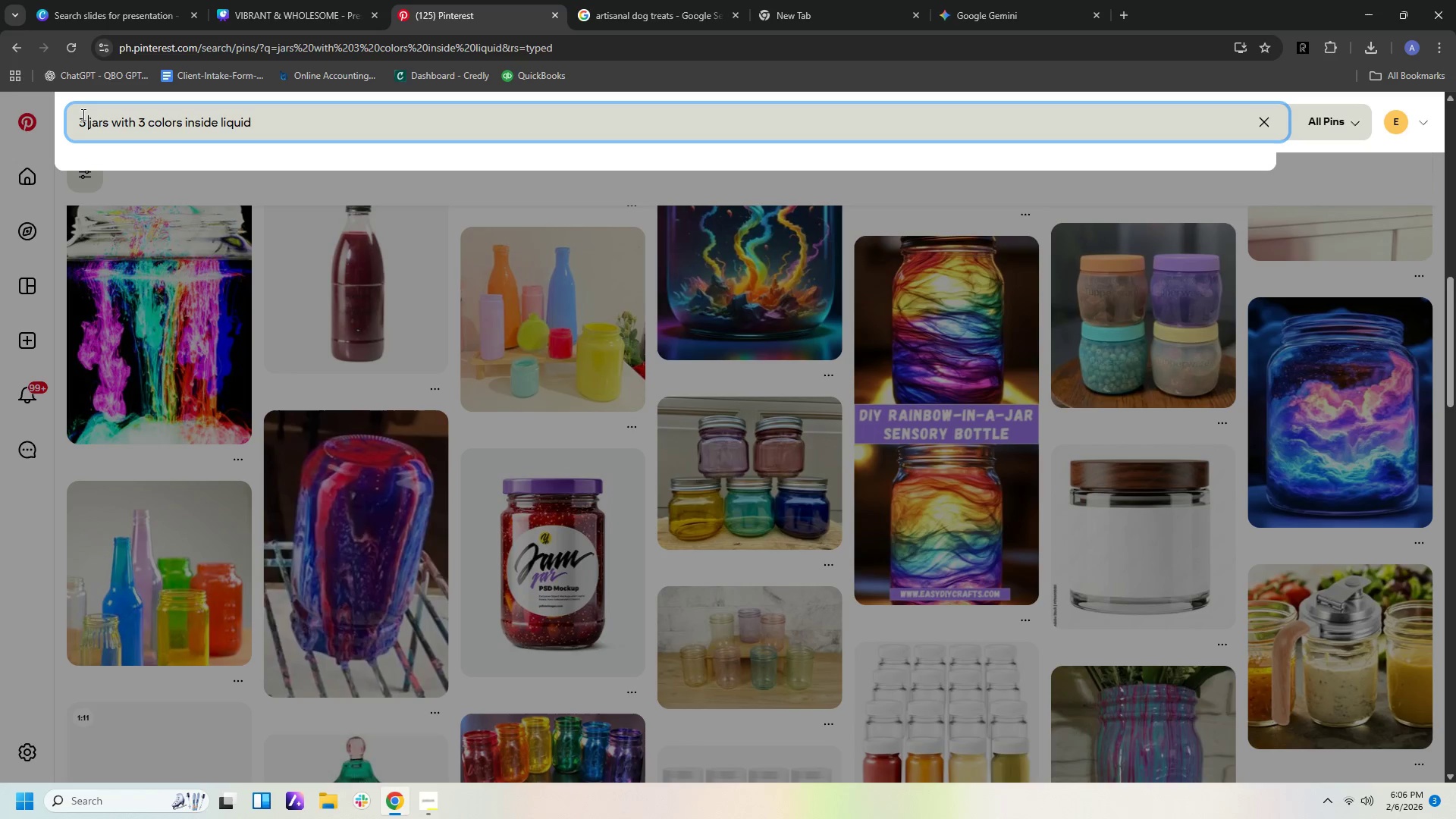 
key(Space)
 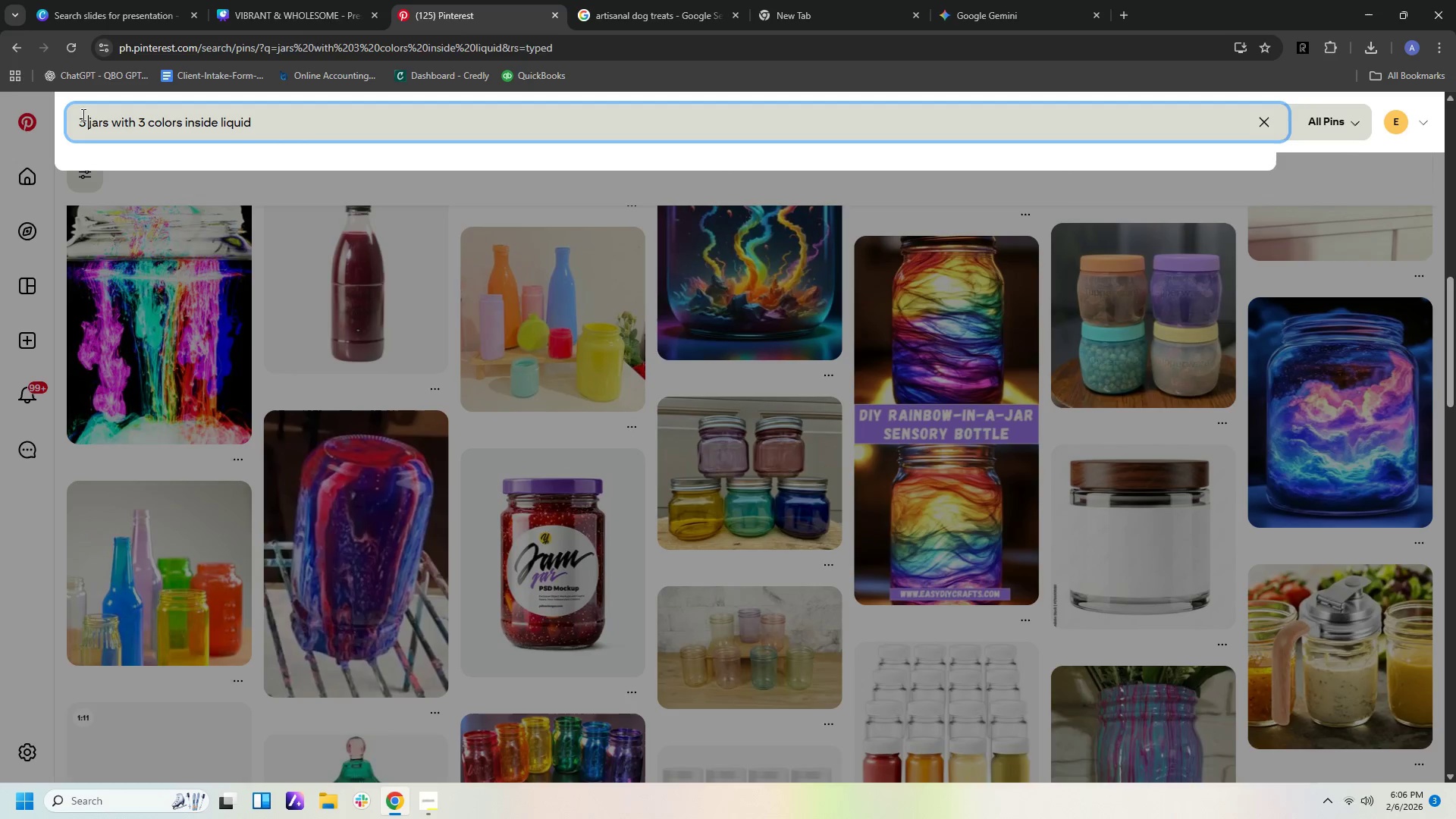 
key(Enter)
 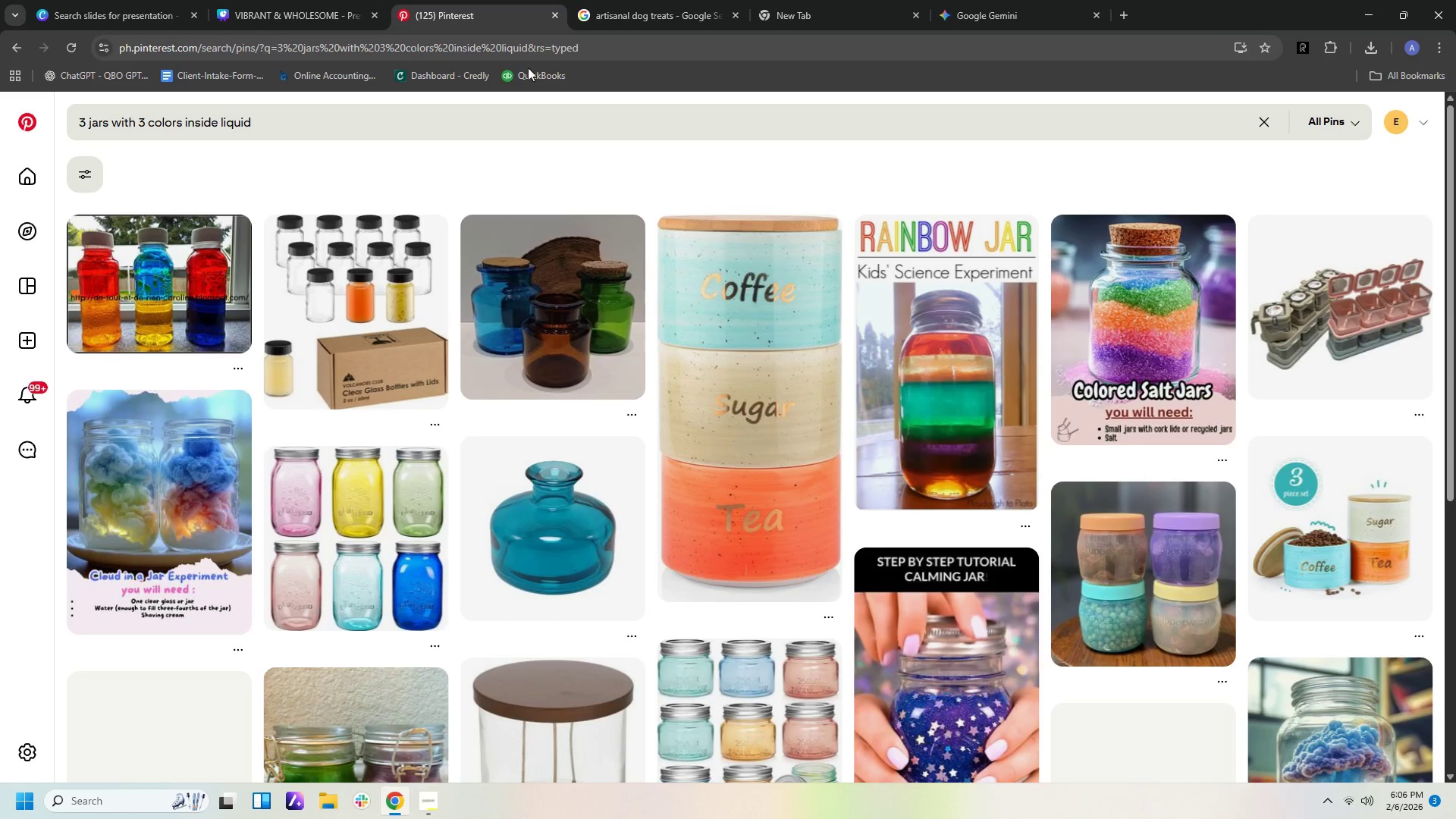 
scroll: coordinate [922, 185], scroll_direction: down, amount: 10.0
 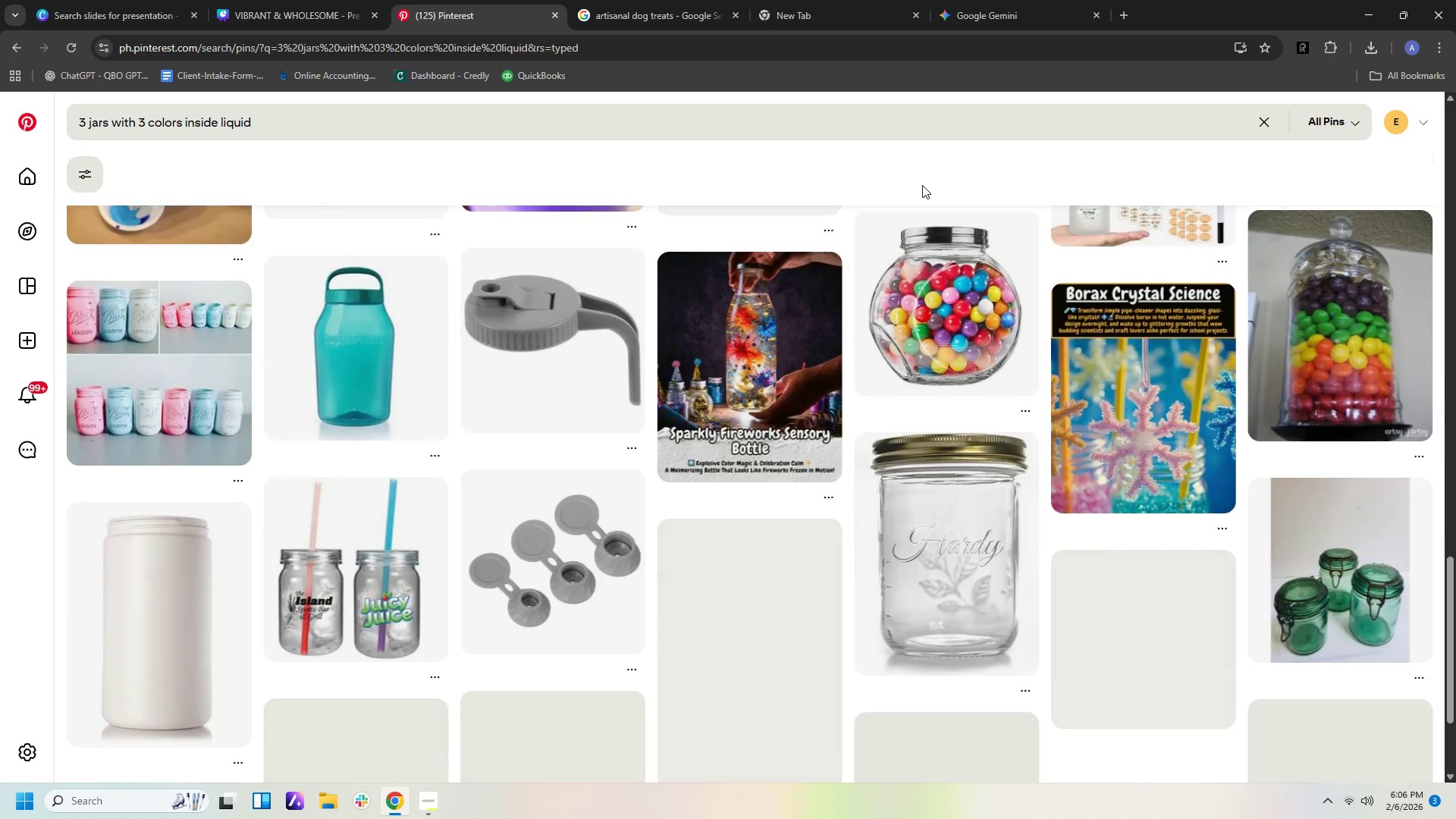 
scroll: coordinate [921, 187], scroll_direction: up, amount: 22.0
 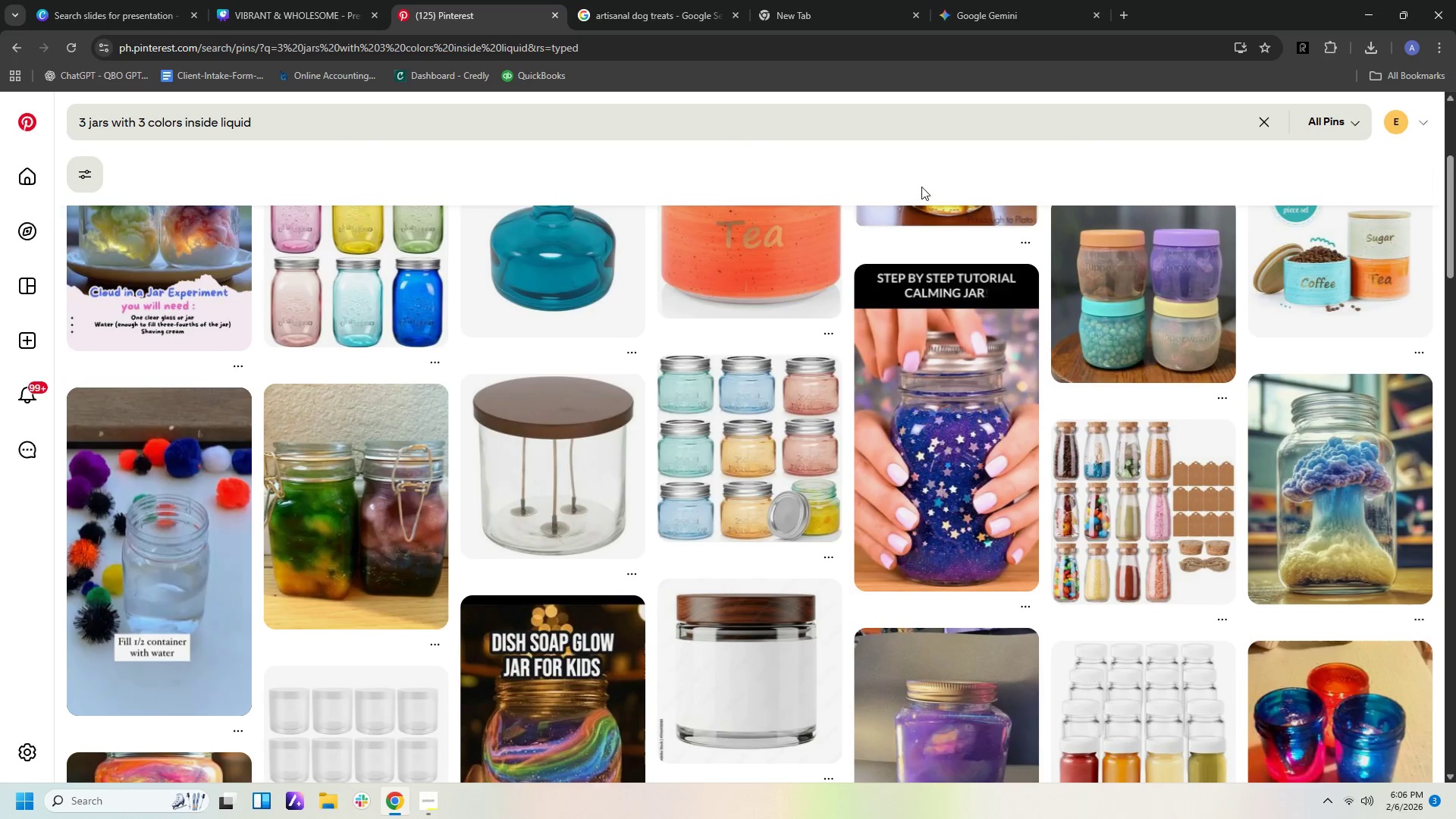 
scroll: coordinate [923, 187], scroll_direction: down, amount: 36.0
 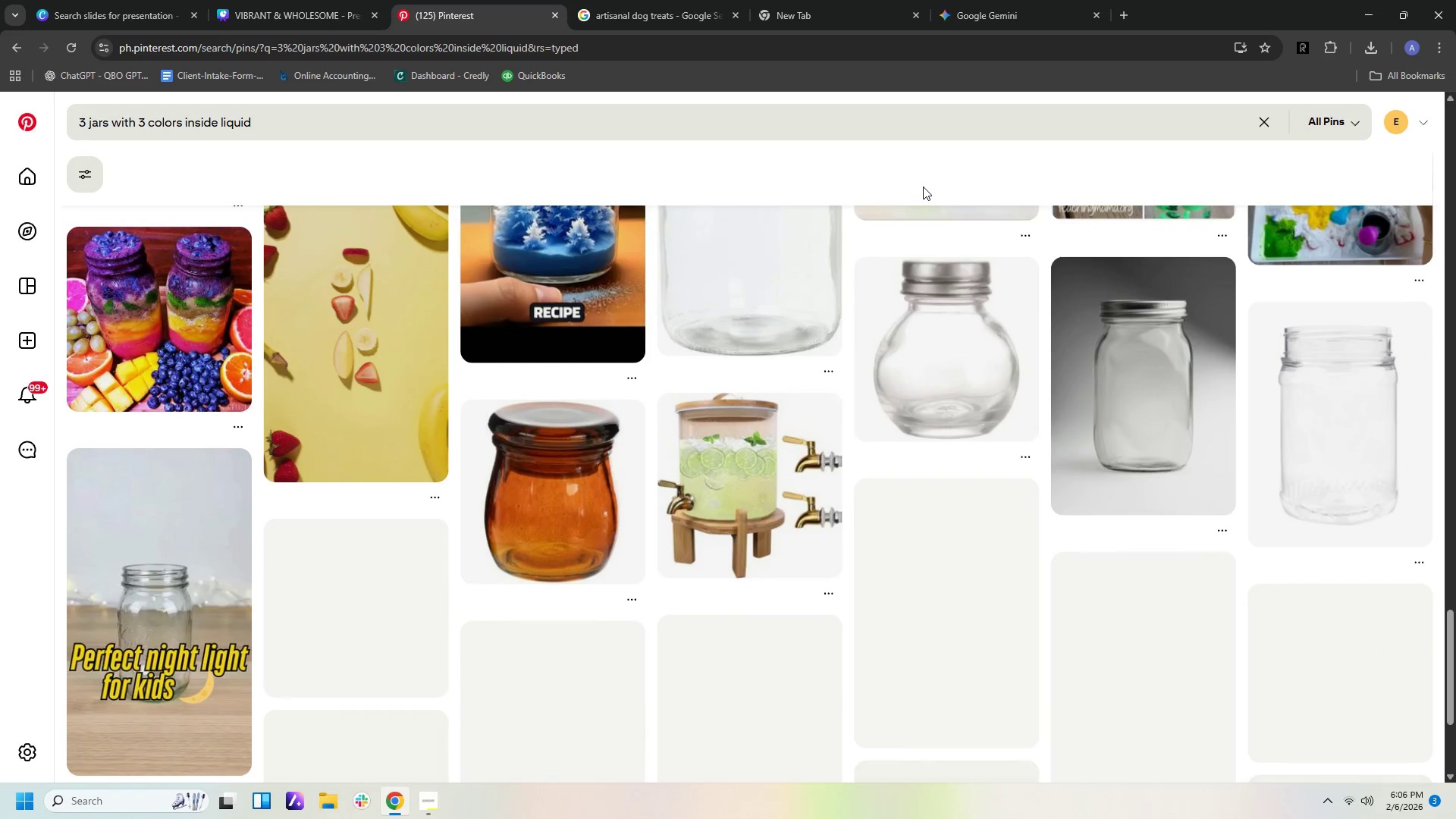 
scroll: coordinate [879, 189], scroll_direction: down, amount: 14.0
 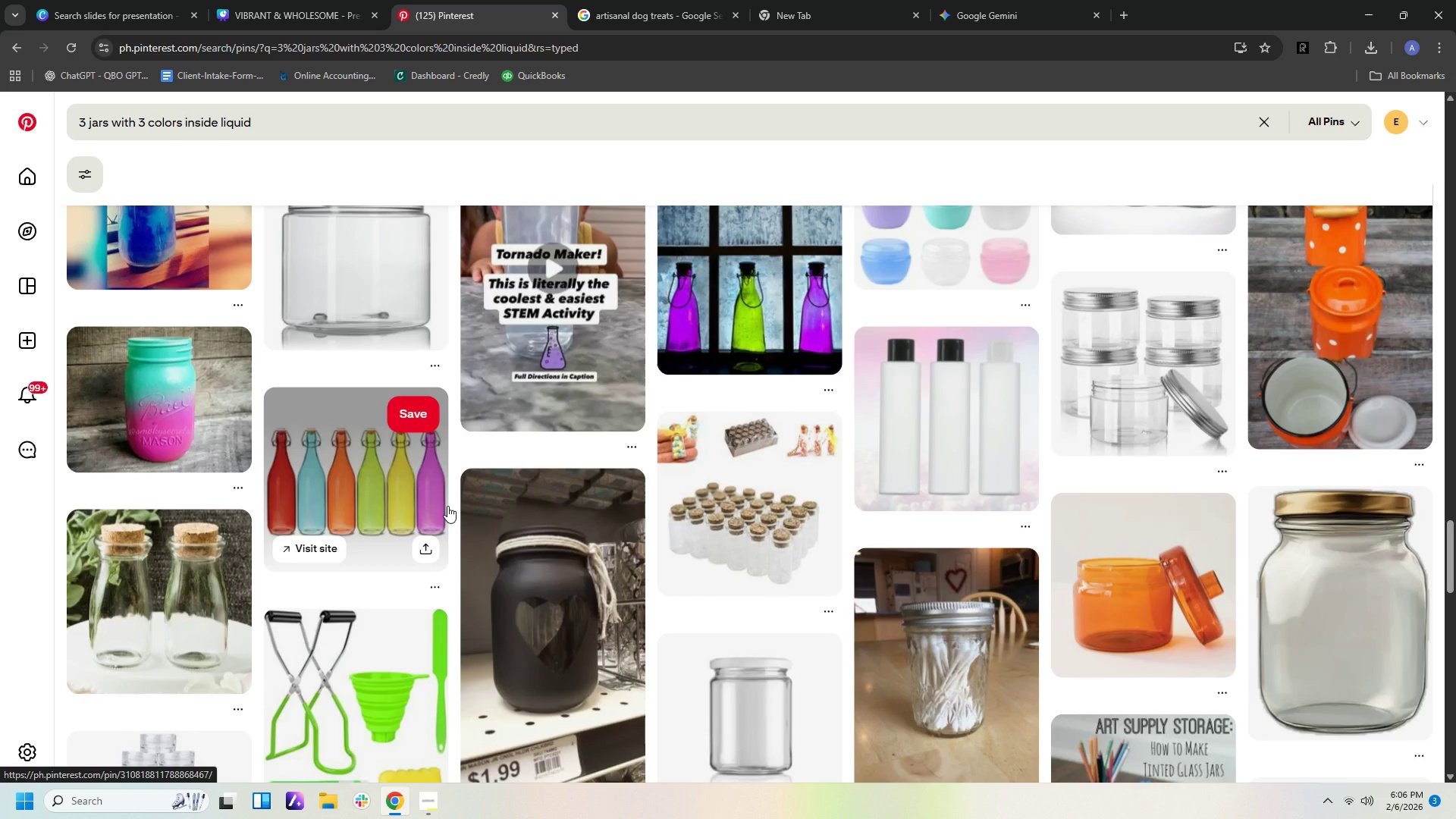 
wait(9.53)
 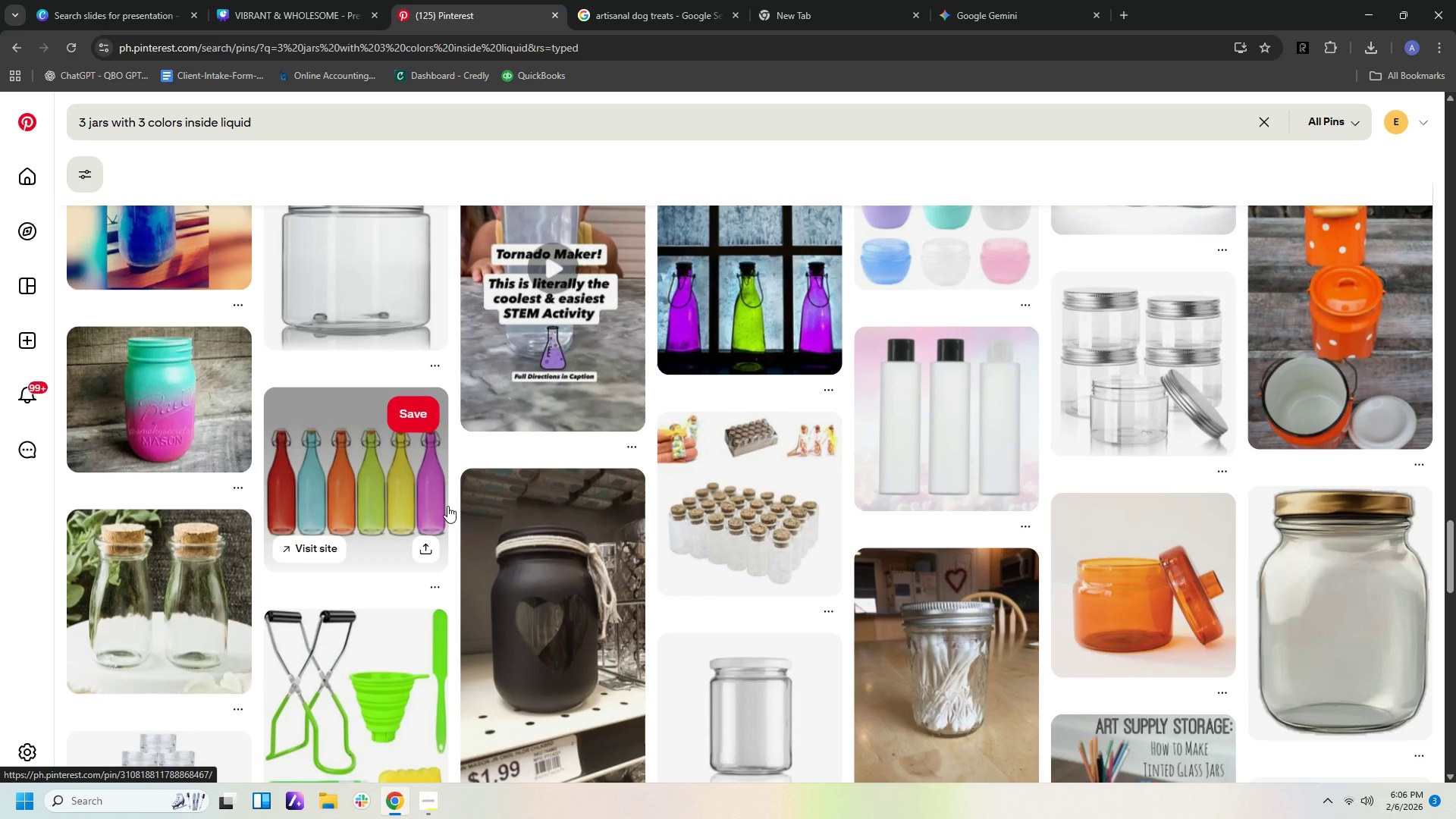 
left_click([373, 487])
 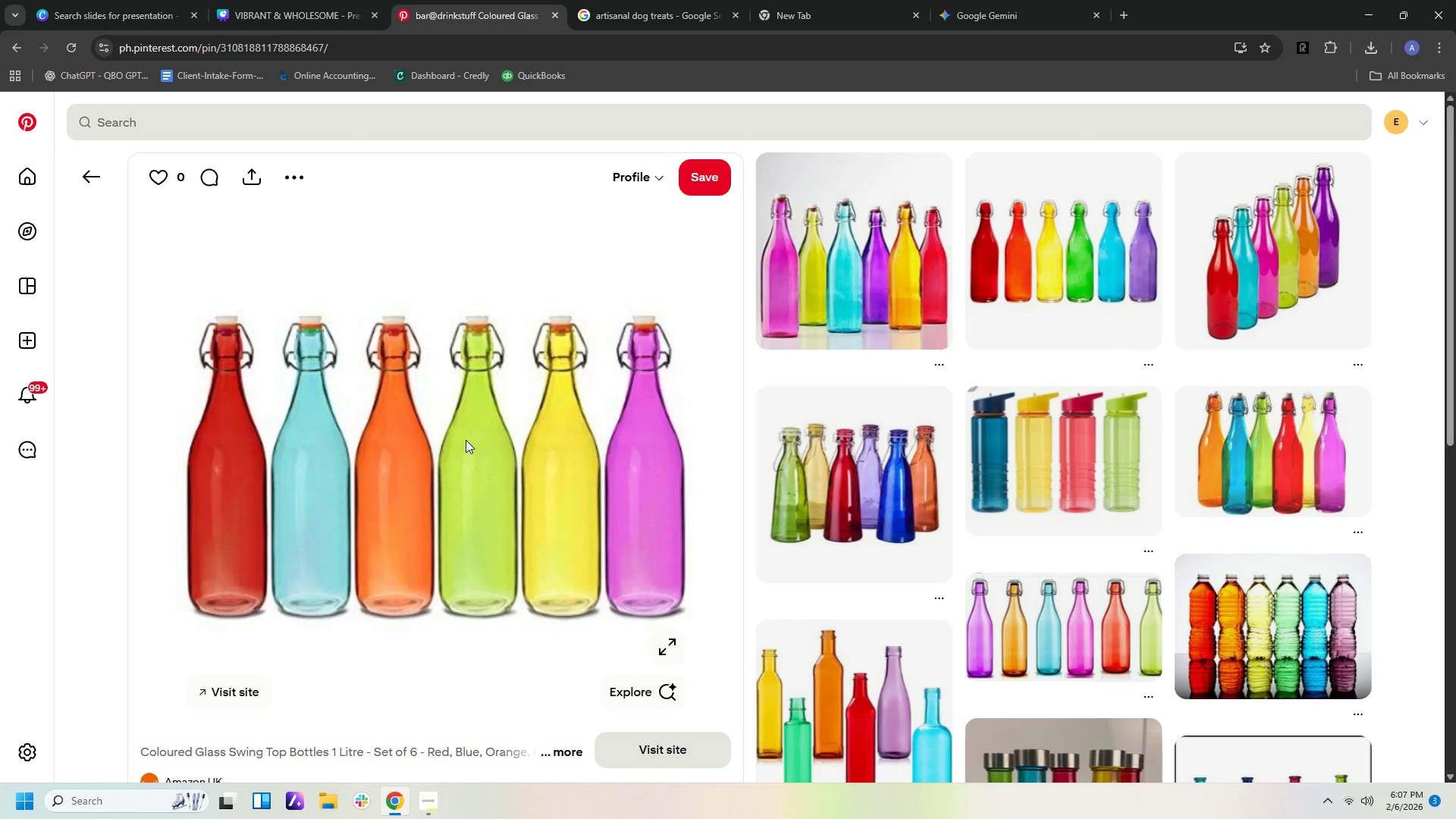 
left_click([181, 121])
 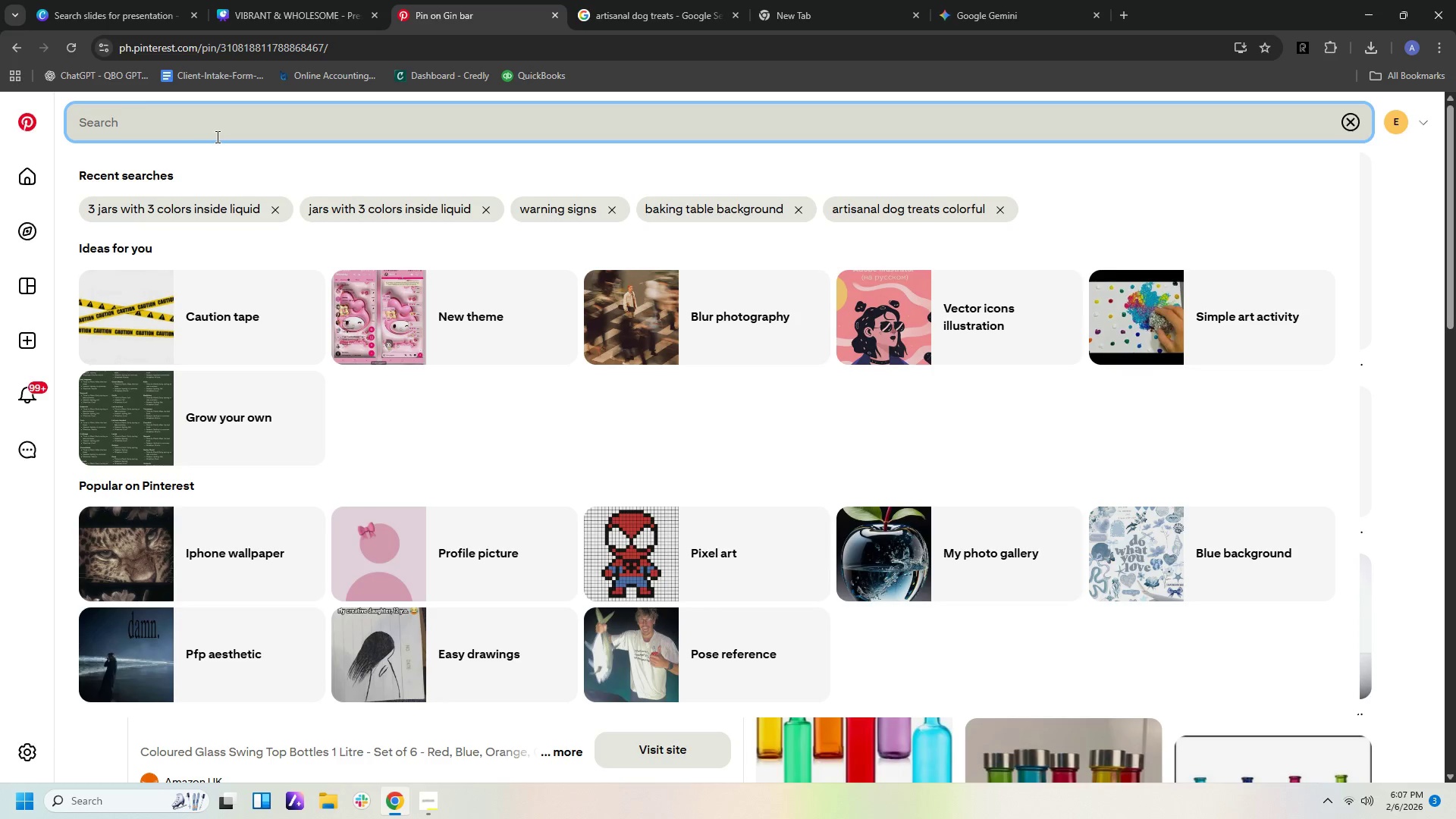 
type(3 JARS WITH COLORFUL LIQUID INSIDE)
 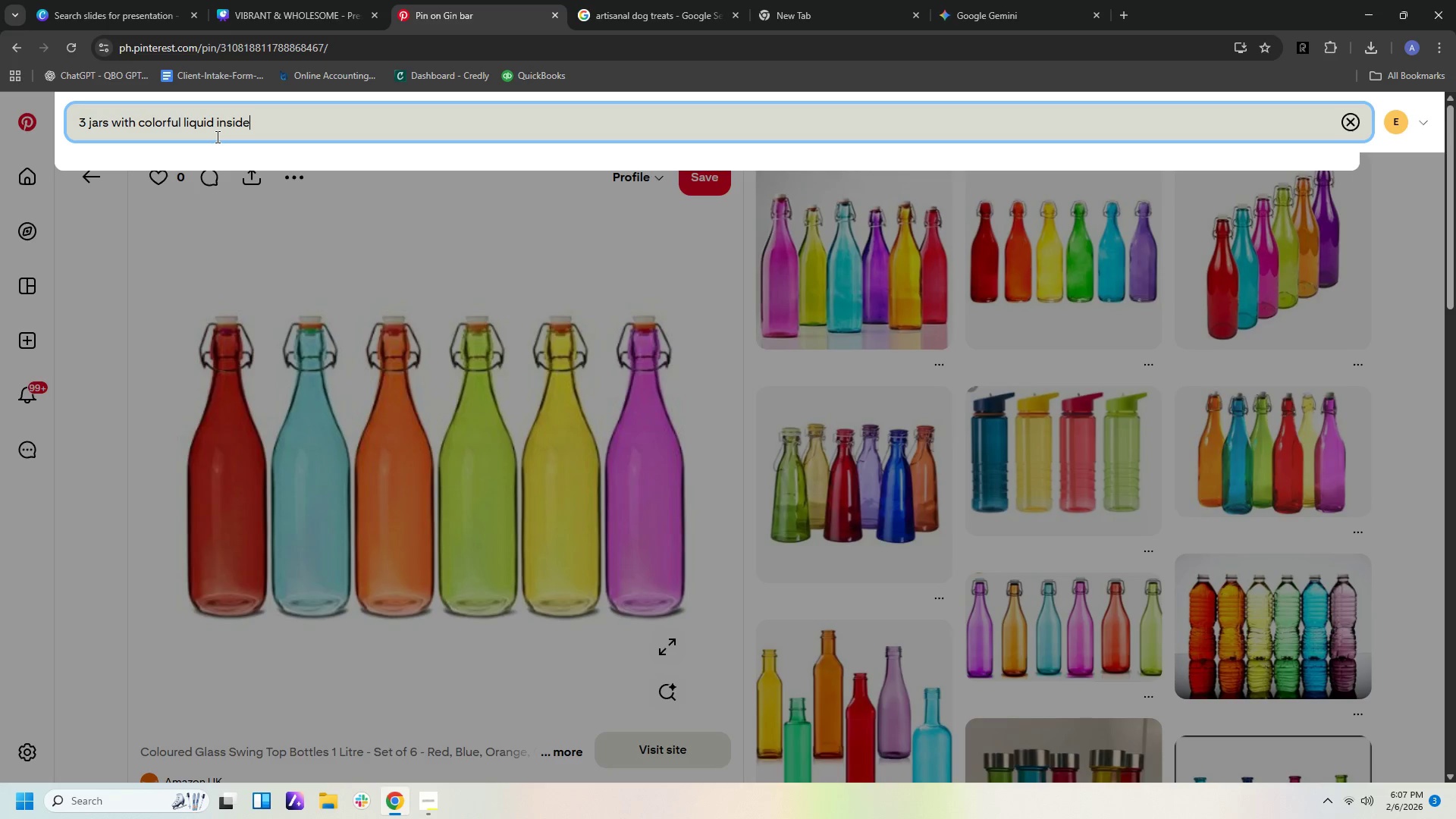 
key(Enter)
 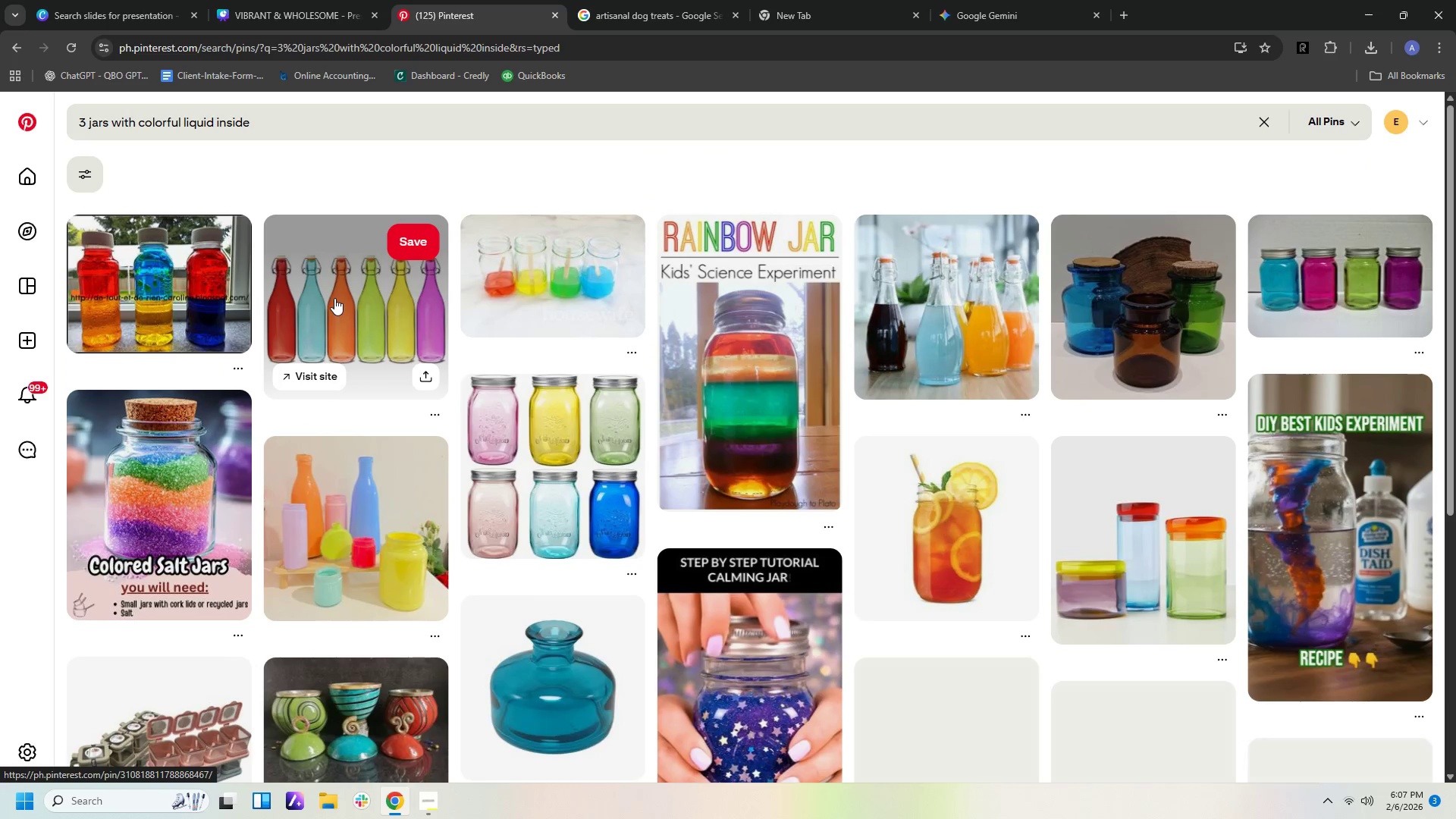 
wait(5.01)
 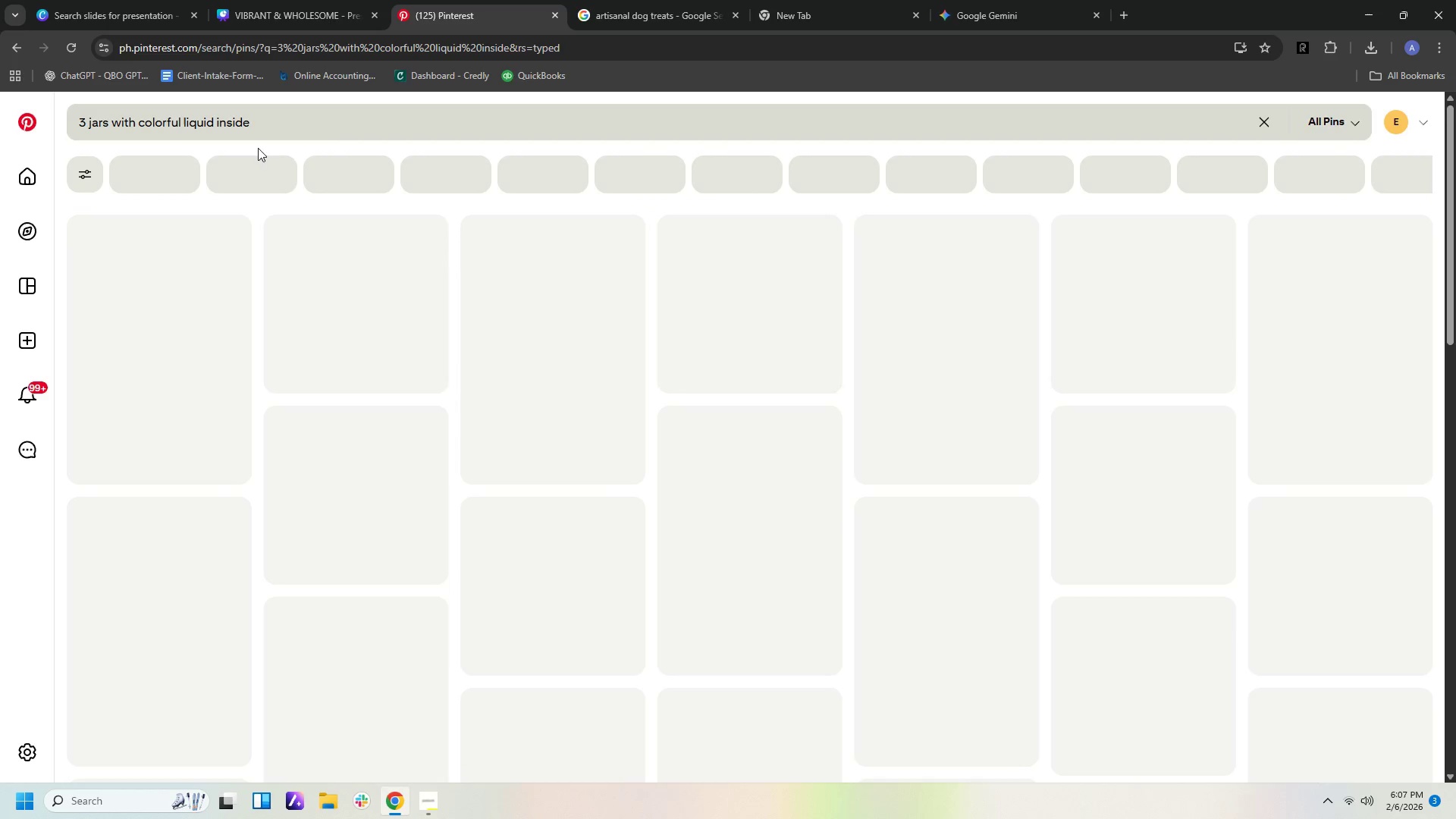 
scroll: coordinate [578, 402], scroll_direction: down, amount: 24.0
 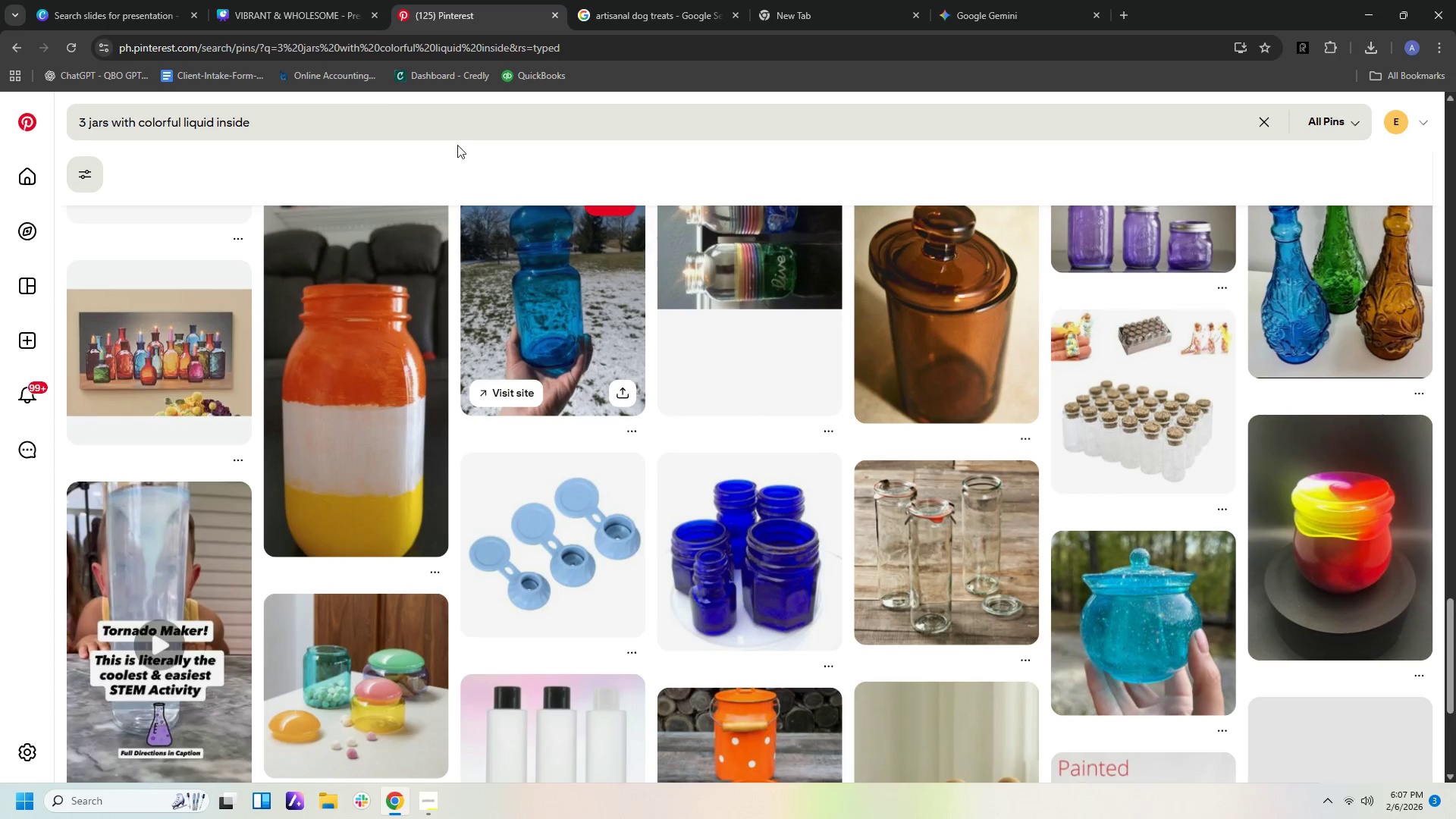 
left_click_drag(start_coordinate=[303, 121], to_coordinate=[140, 129])
 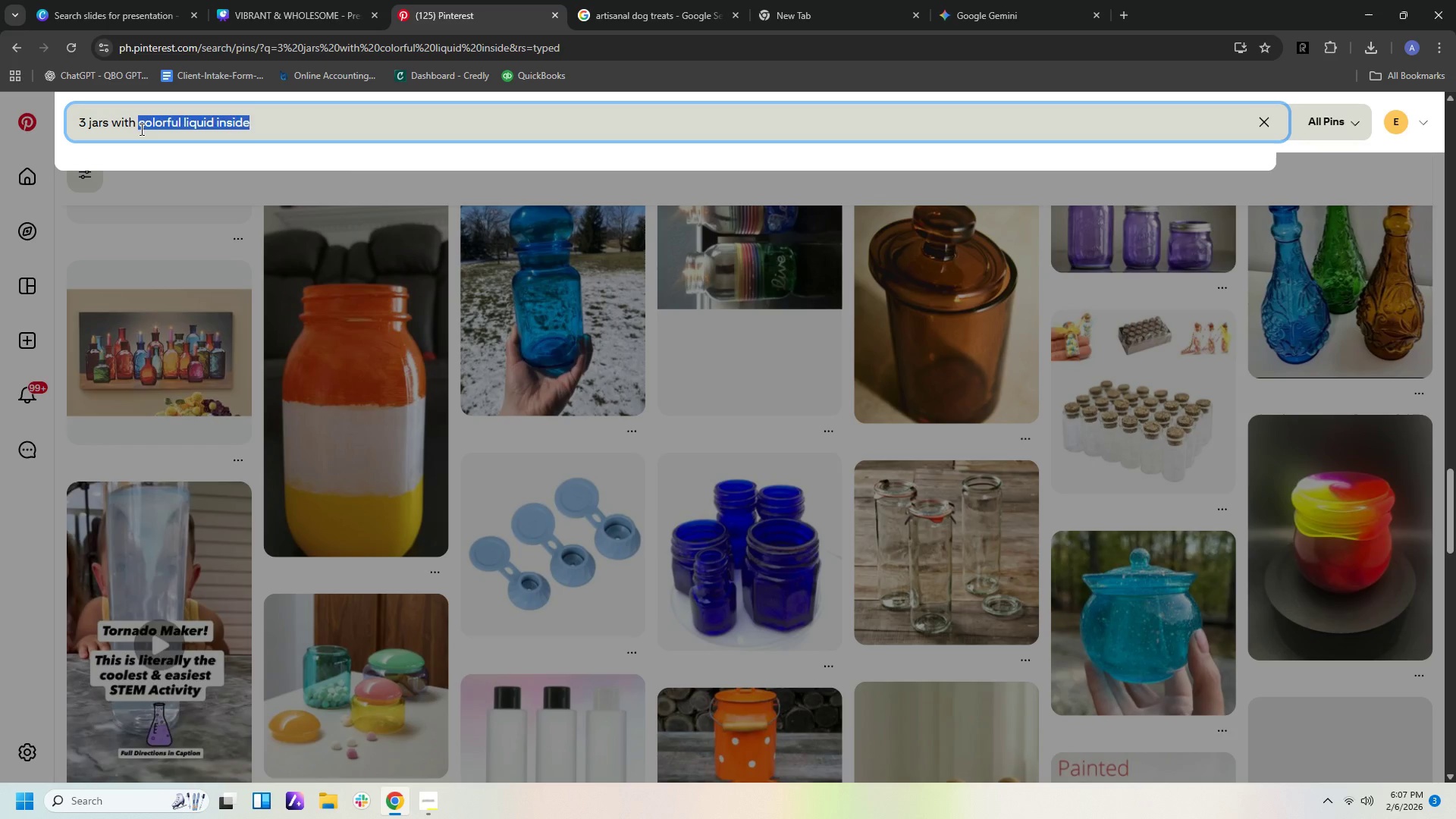 
type(DU)
key(Backspace)
type(YES INSIE)
 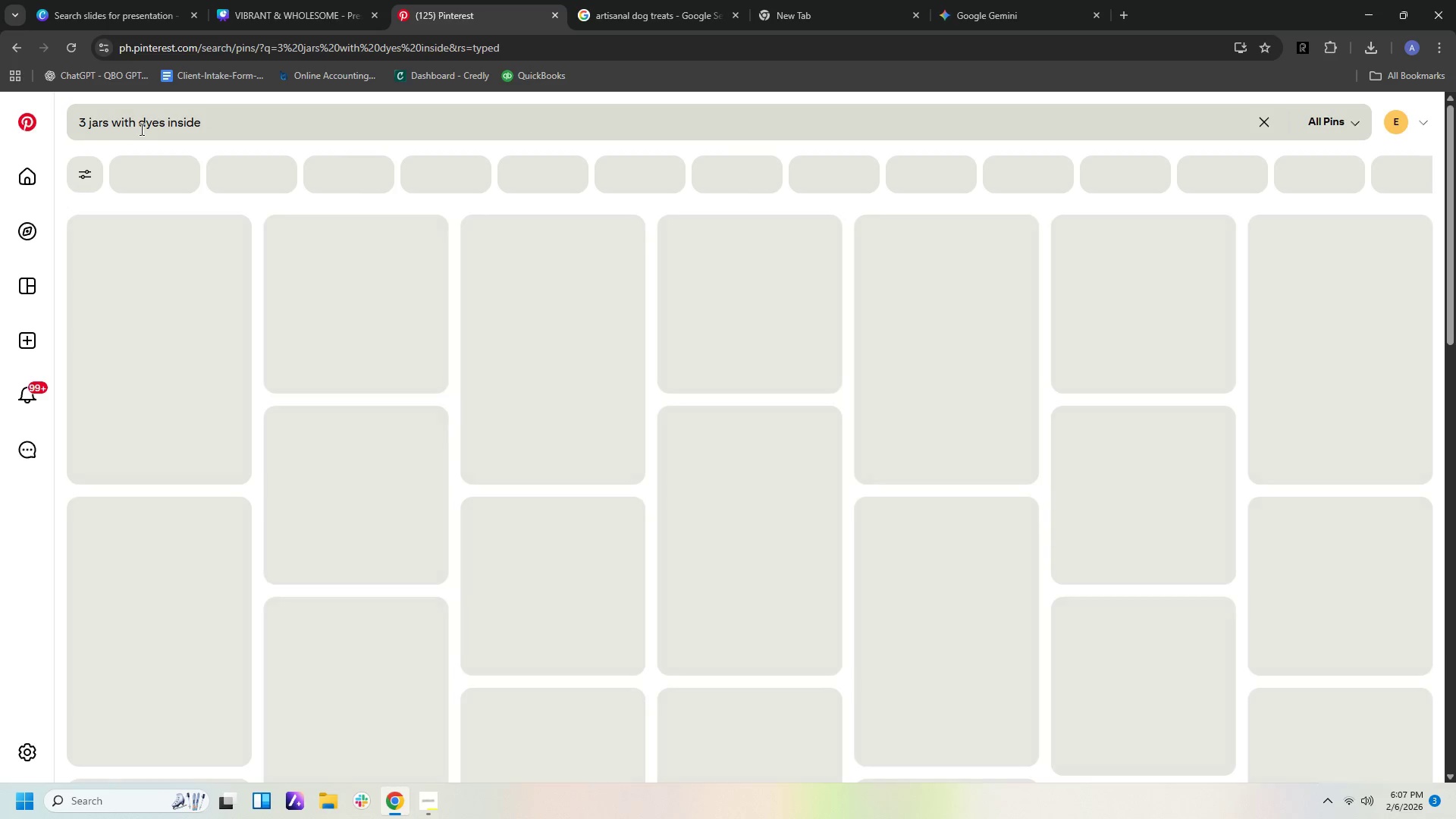 
hold_key(key=D, duration=0.33)
 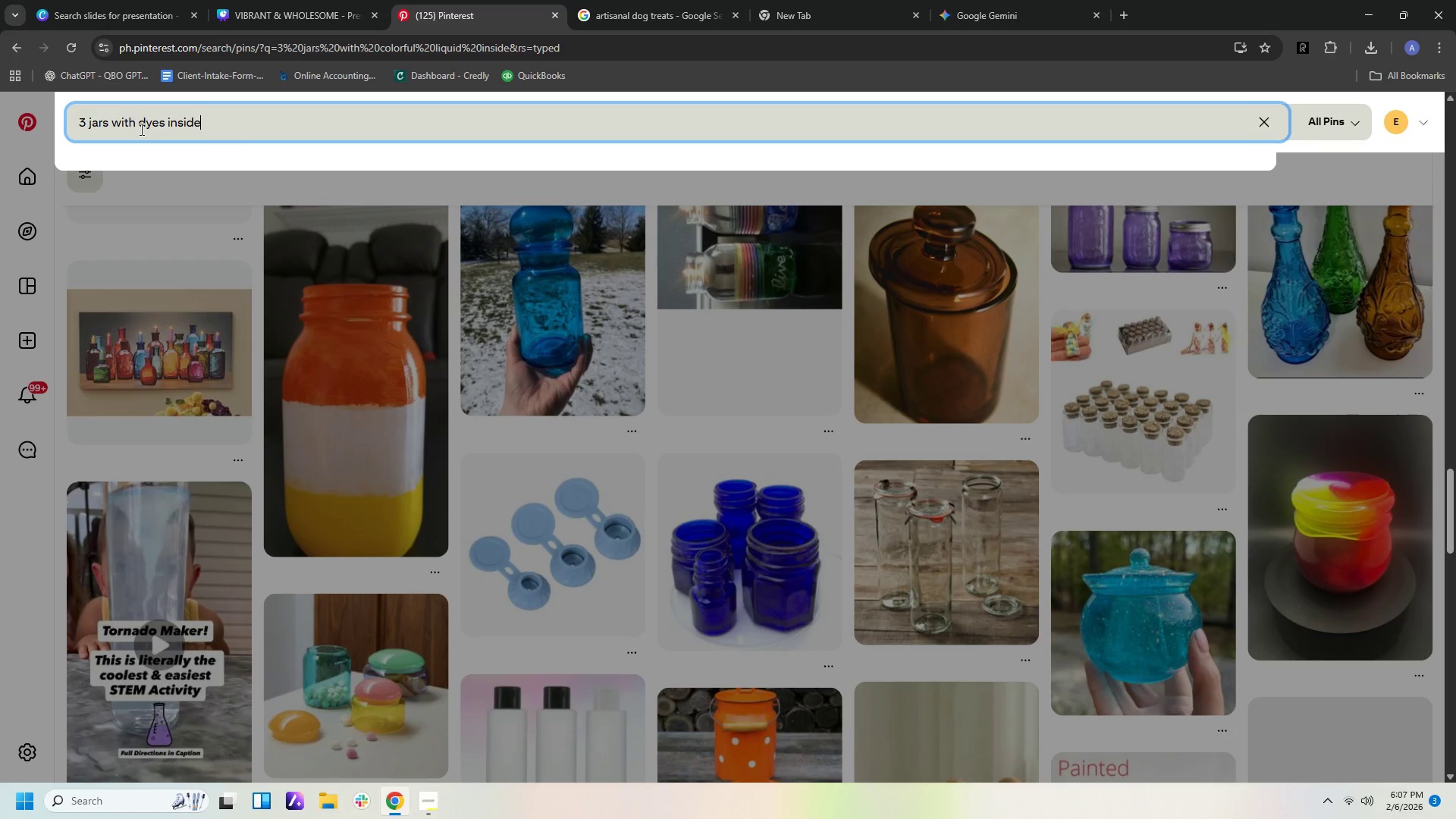 
key(Enter)
 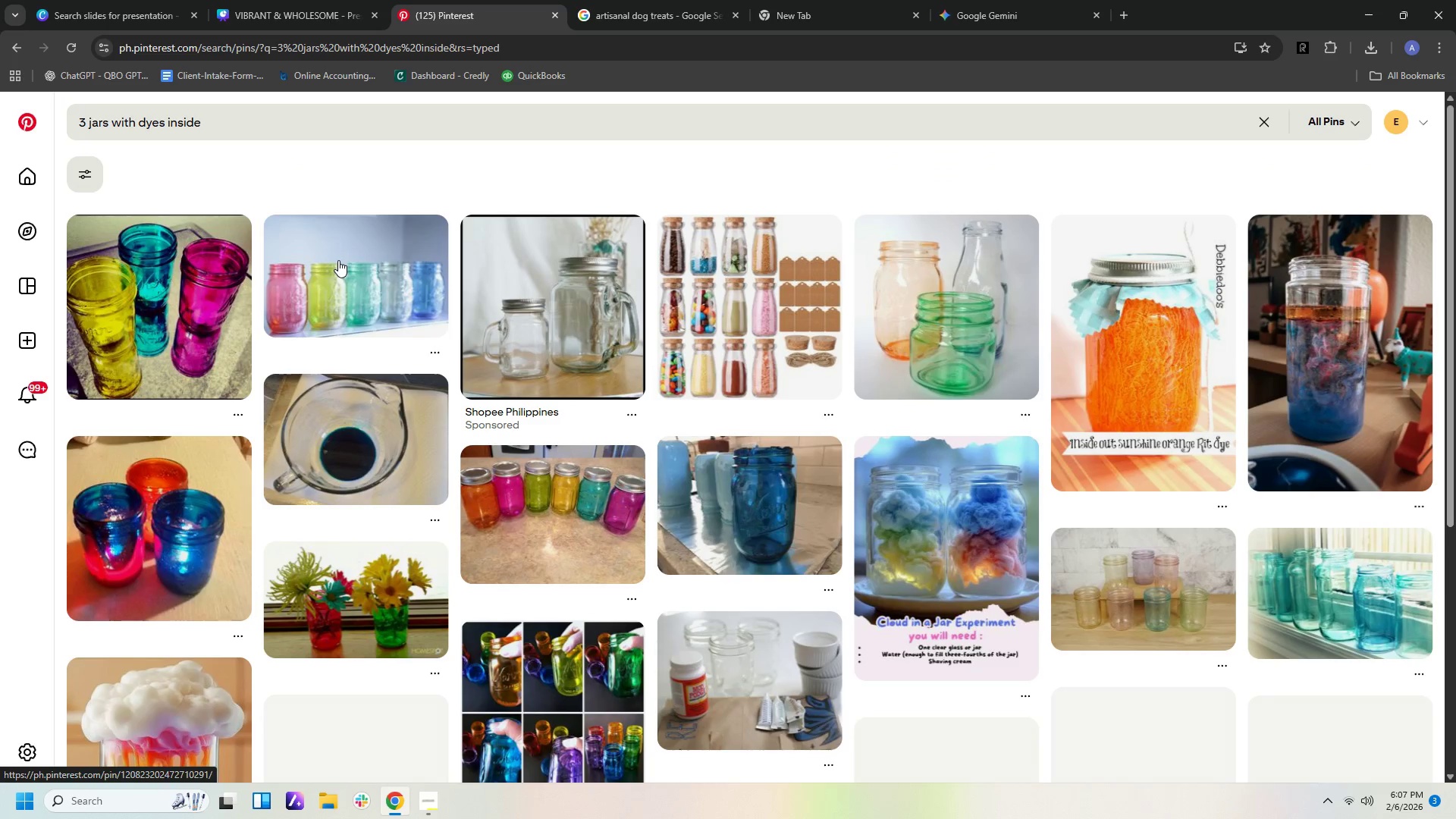 
wait(5.34)
 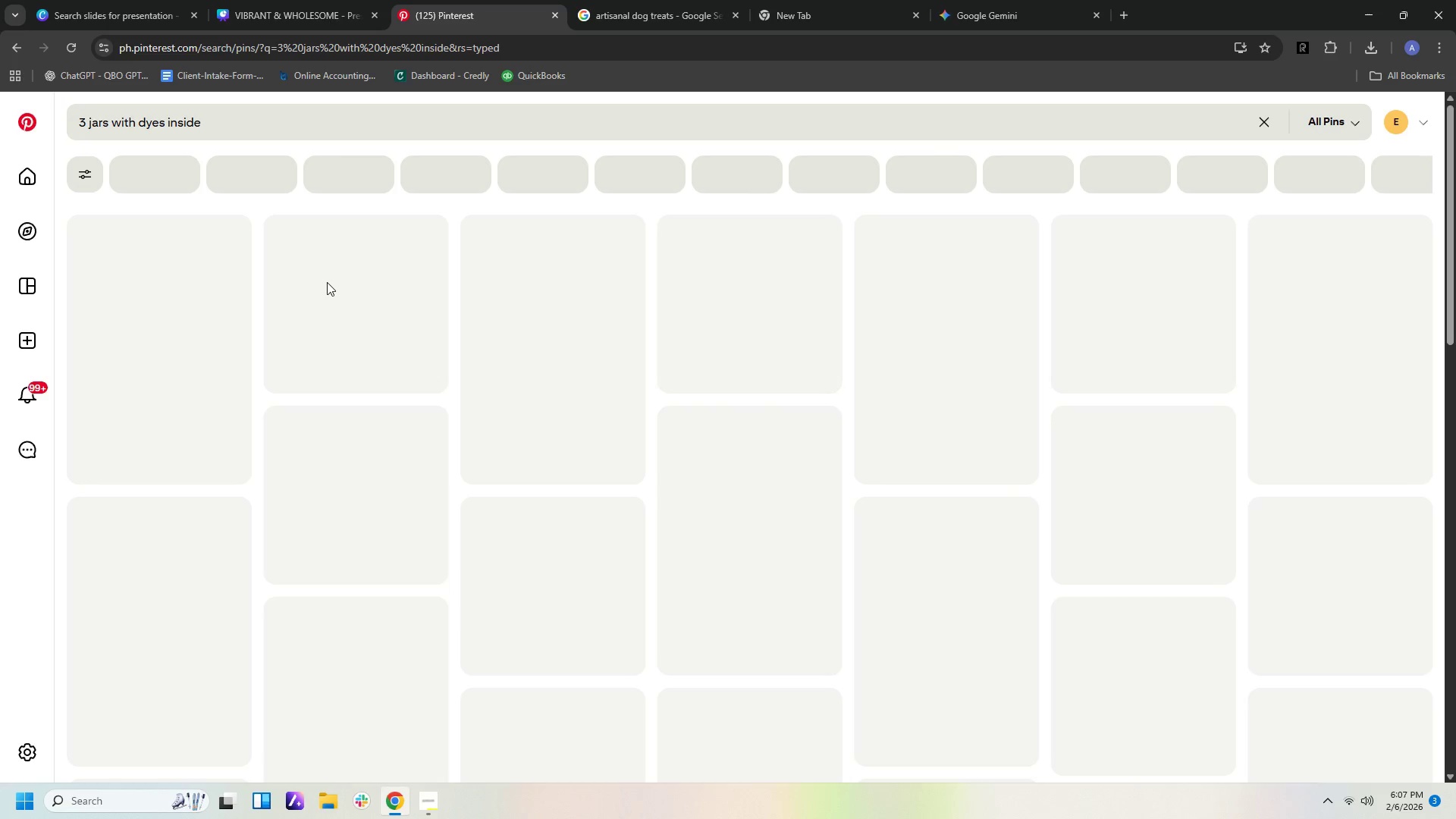 
scroll: coordinate [340, 259], scroll_direction: down, amount: 15.0
 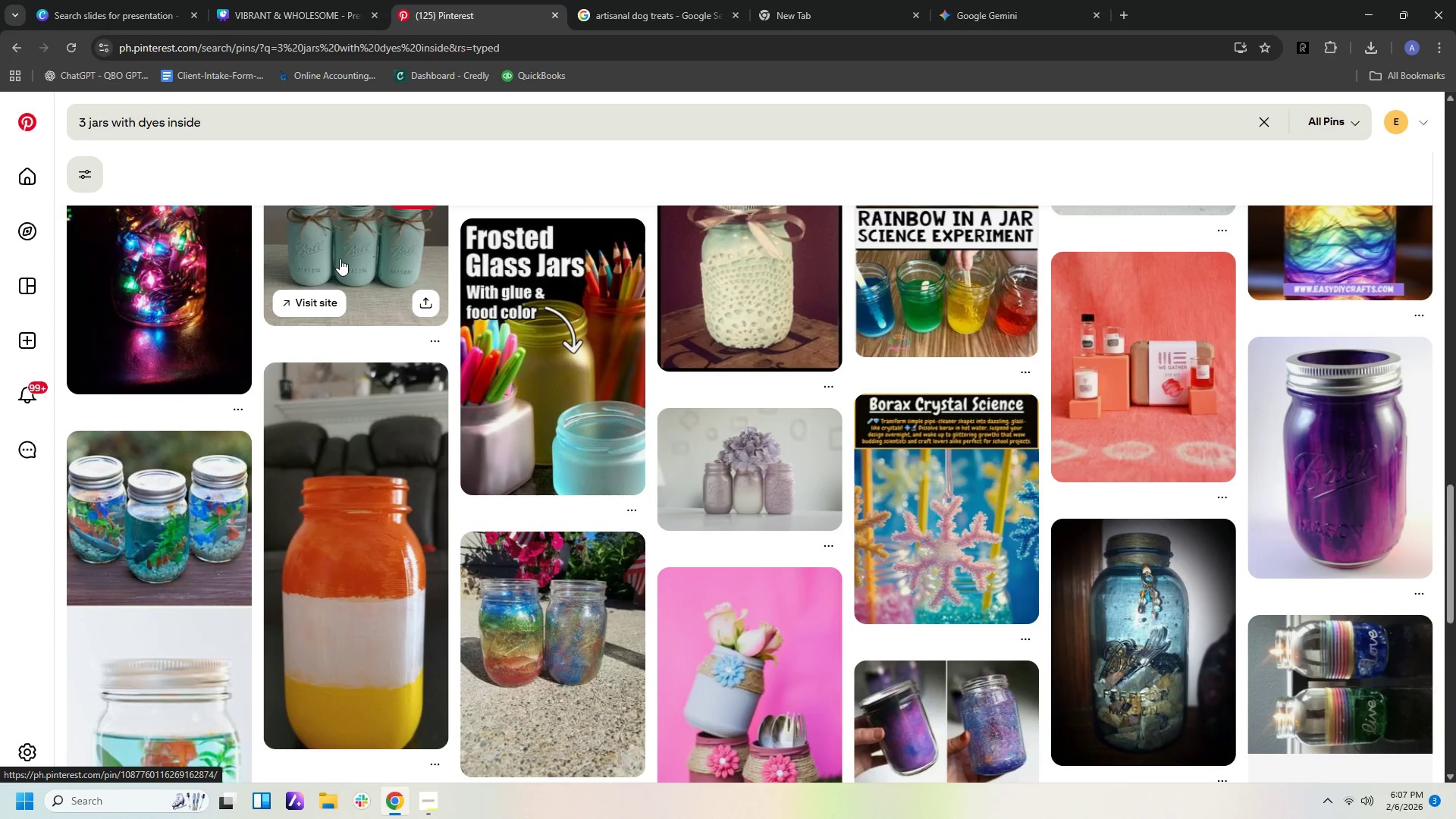 
left_click([879, 288])
 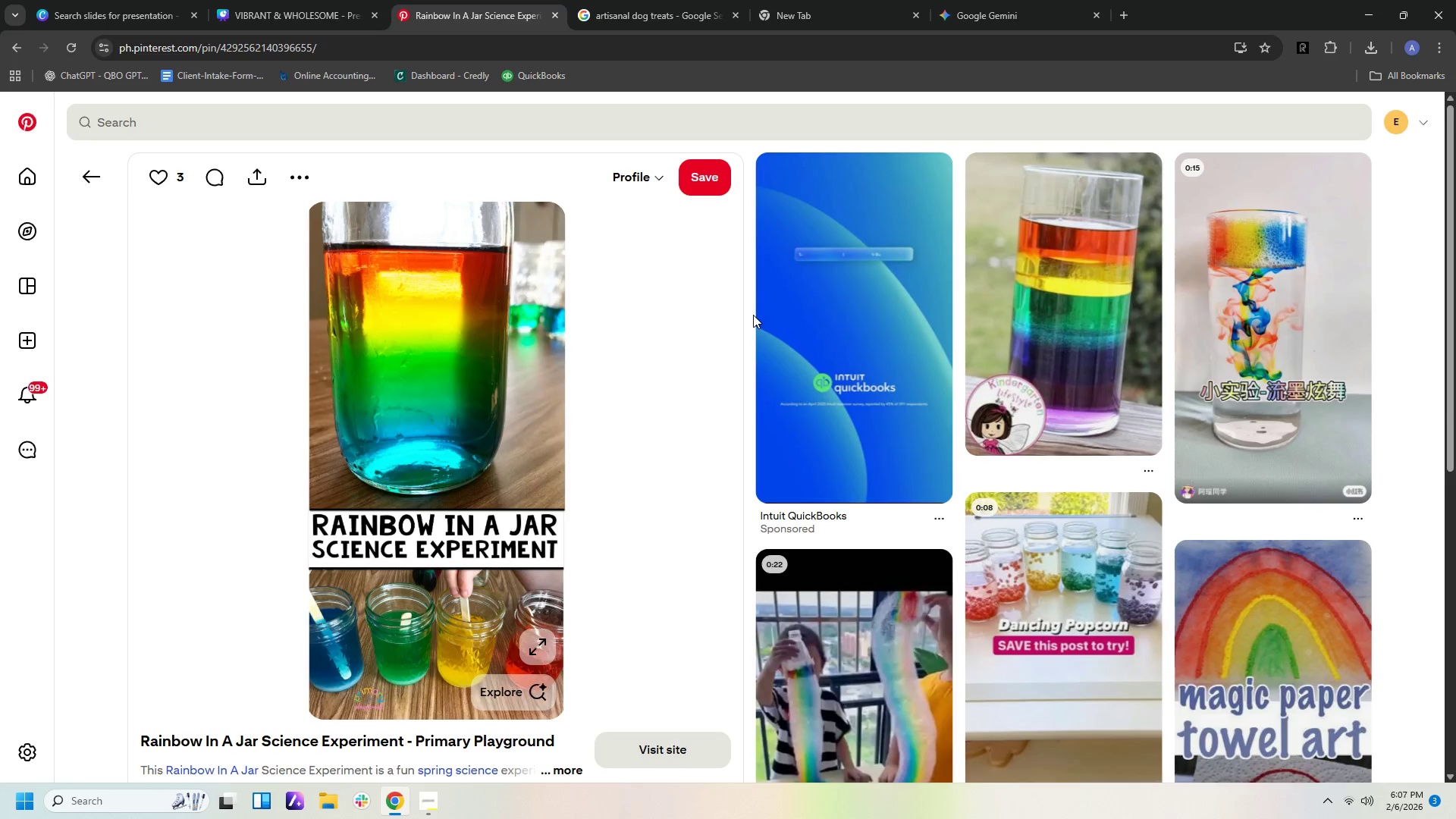 
scroll: coordinate [752, 317], scroll_direction: down, amount: 20.0
 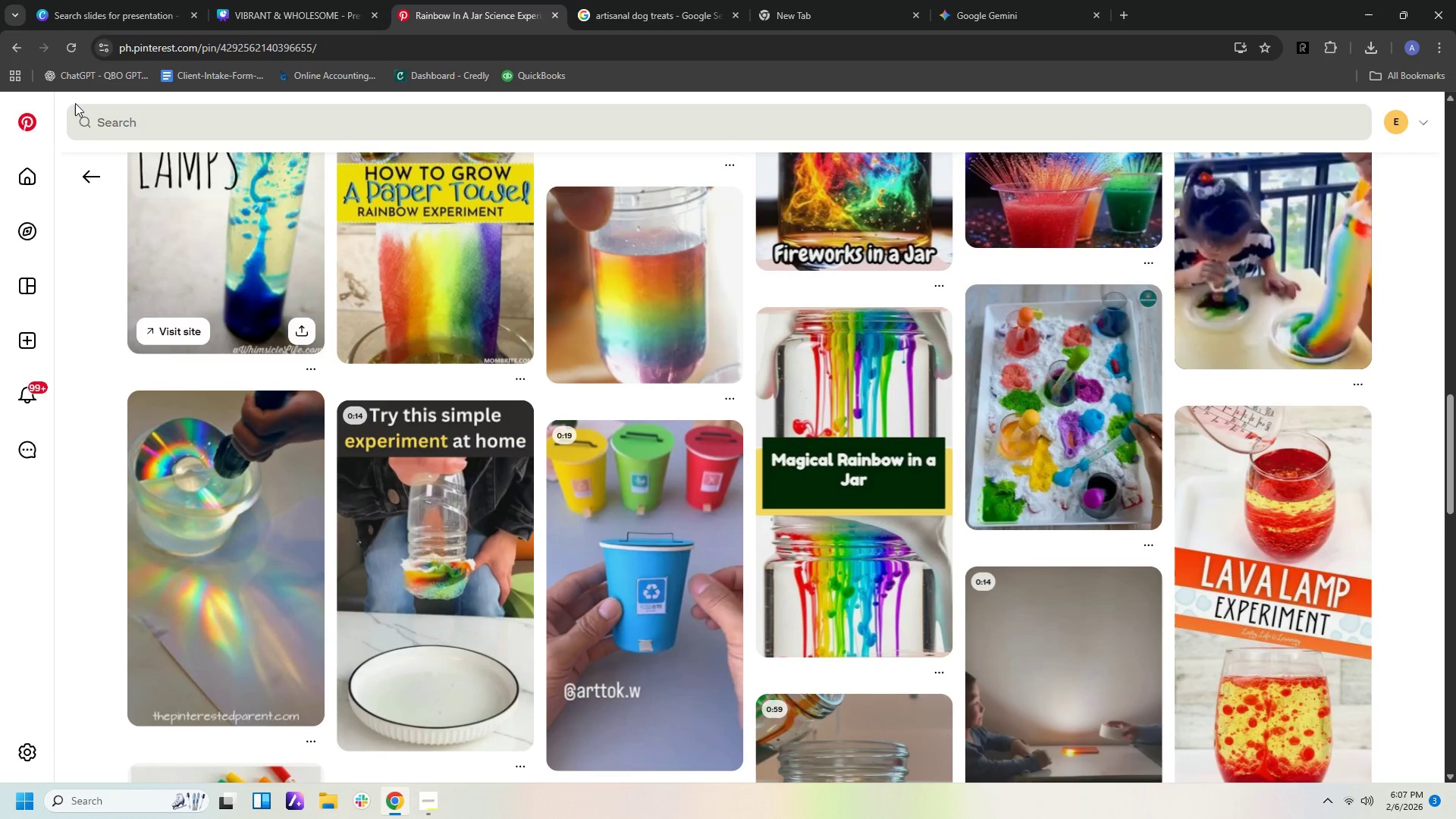 
left_click([152, 121])
 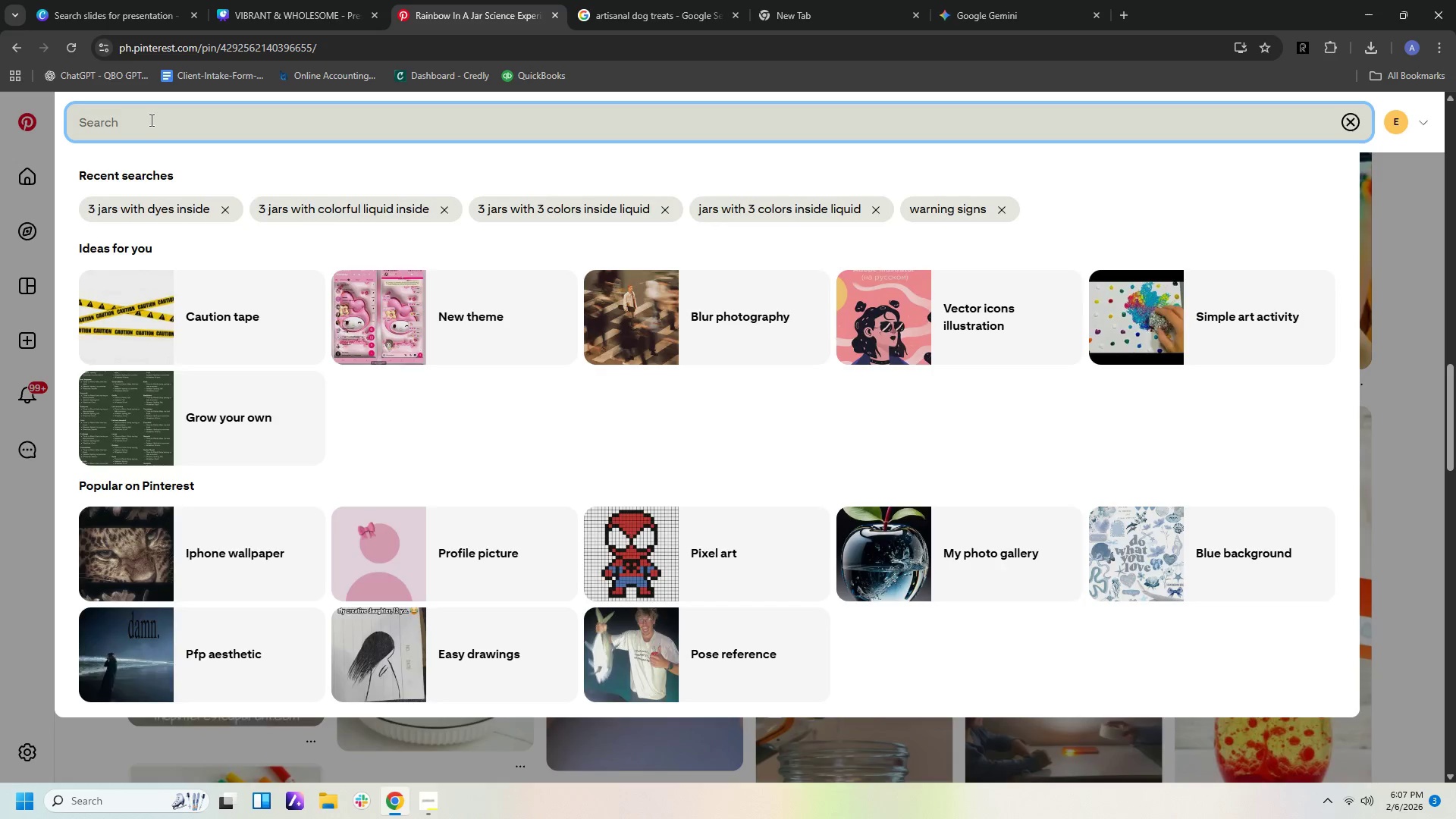 
type(3 BOTTLE )
key(Backspace)
type(S WITH COLORS WAYER)
key(Backspace)
key(Backspace)
key(Backspace)
type(YE)
key(Backspace)
key(Backspace)
type(TER)
 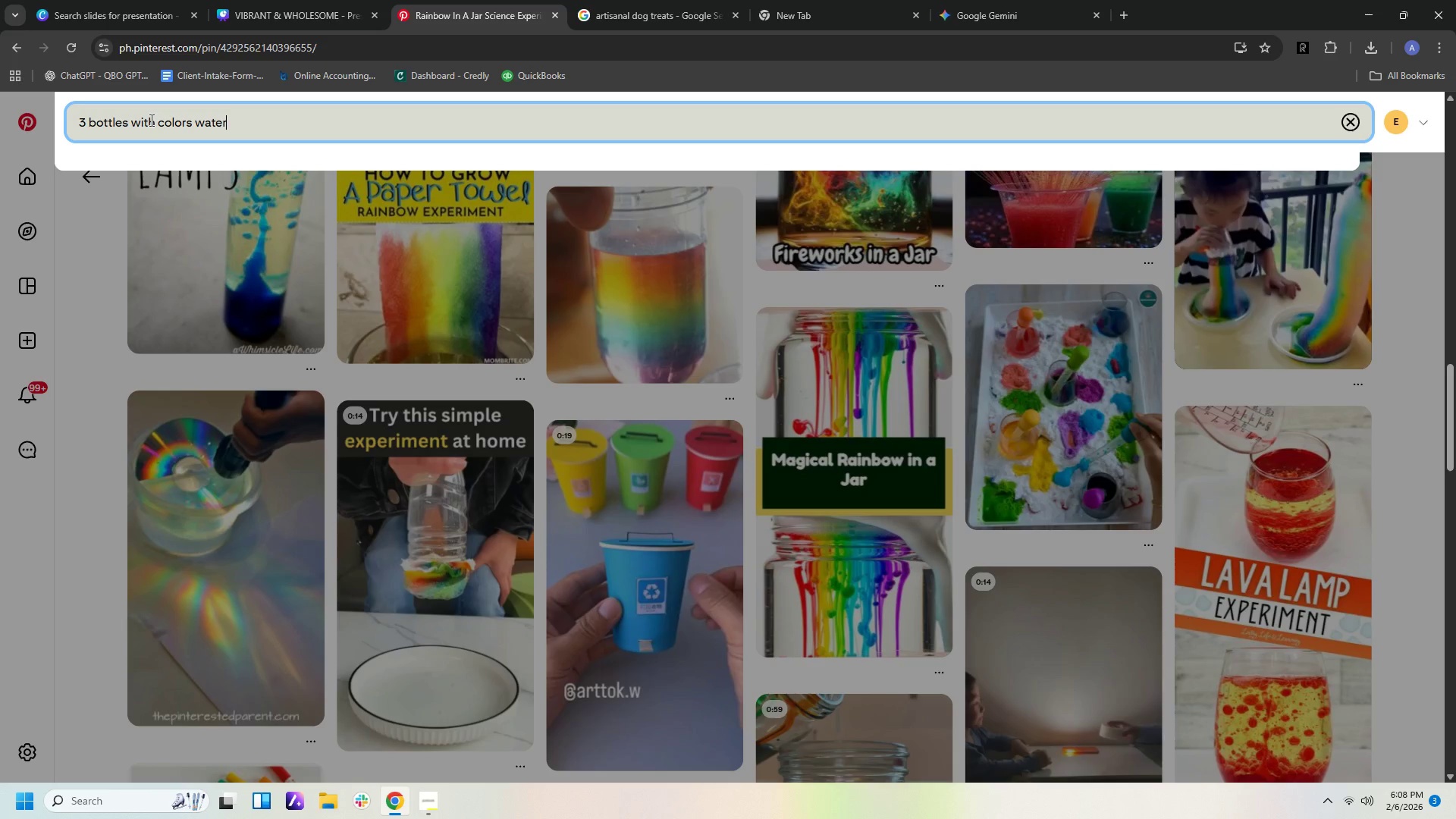 
key(Enter)
 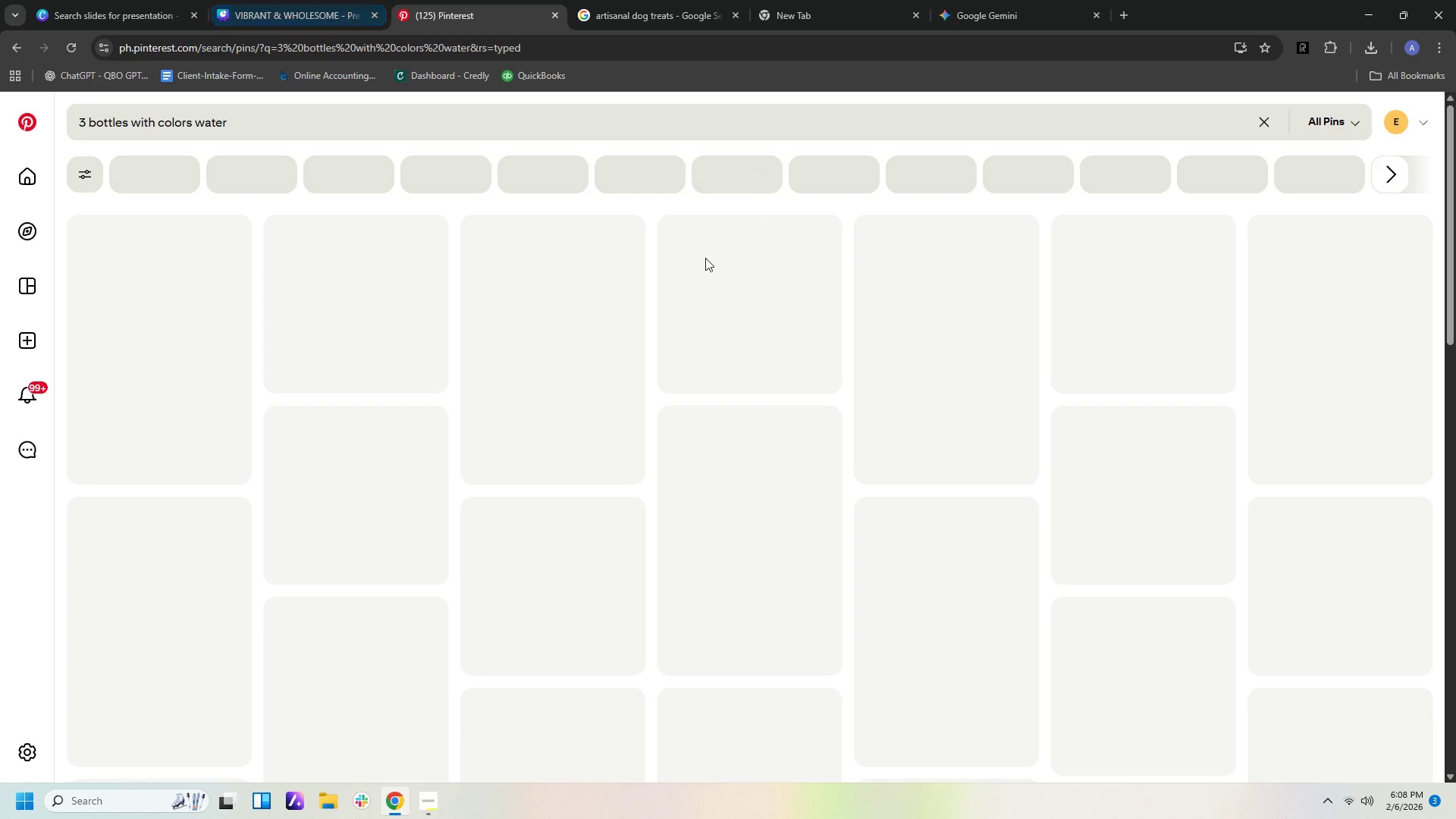 
mouse_move([691, 277])
 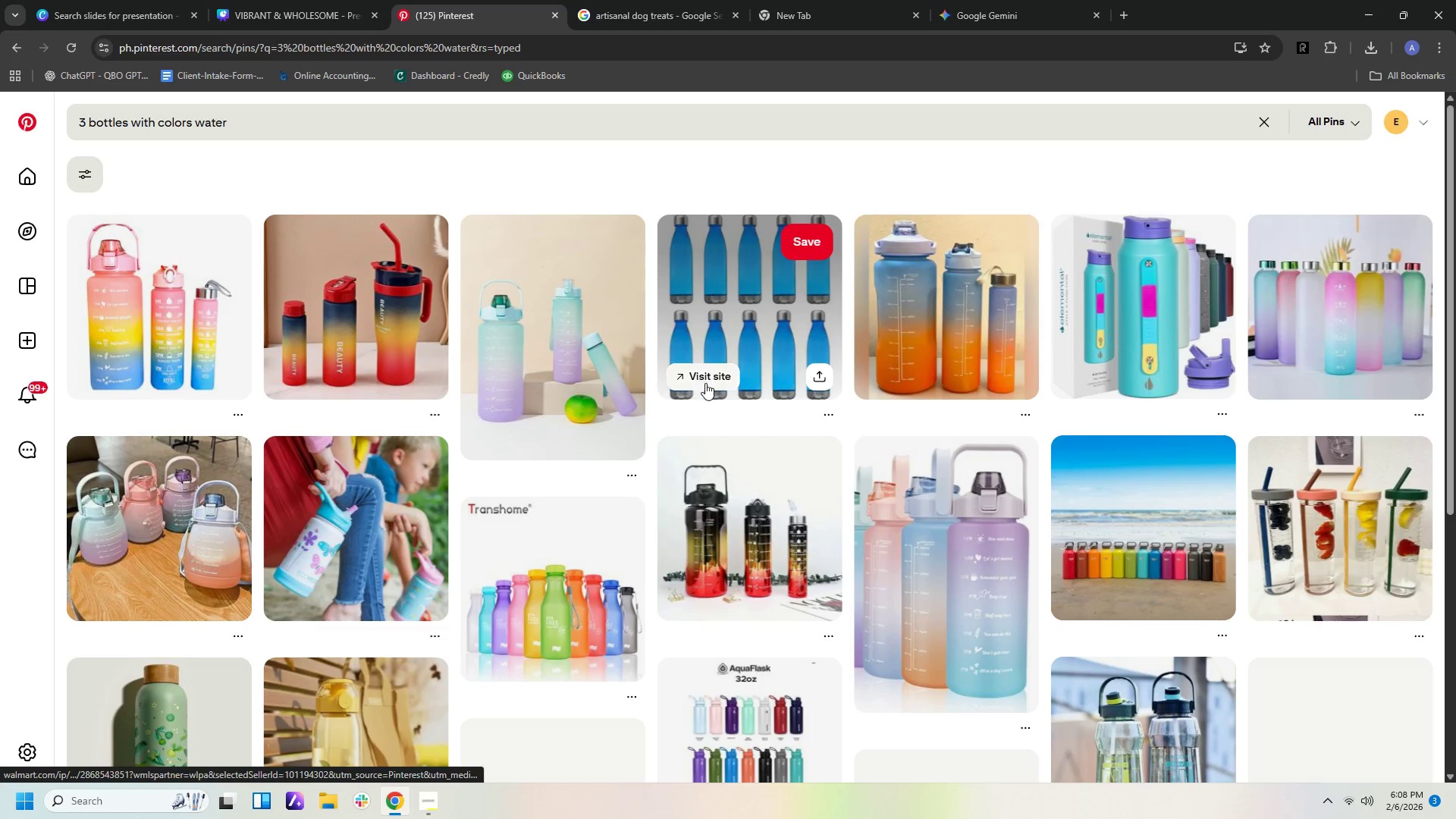 
scroll: coordinate [714, 384], scroll_direction: down, amount: 10.0
 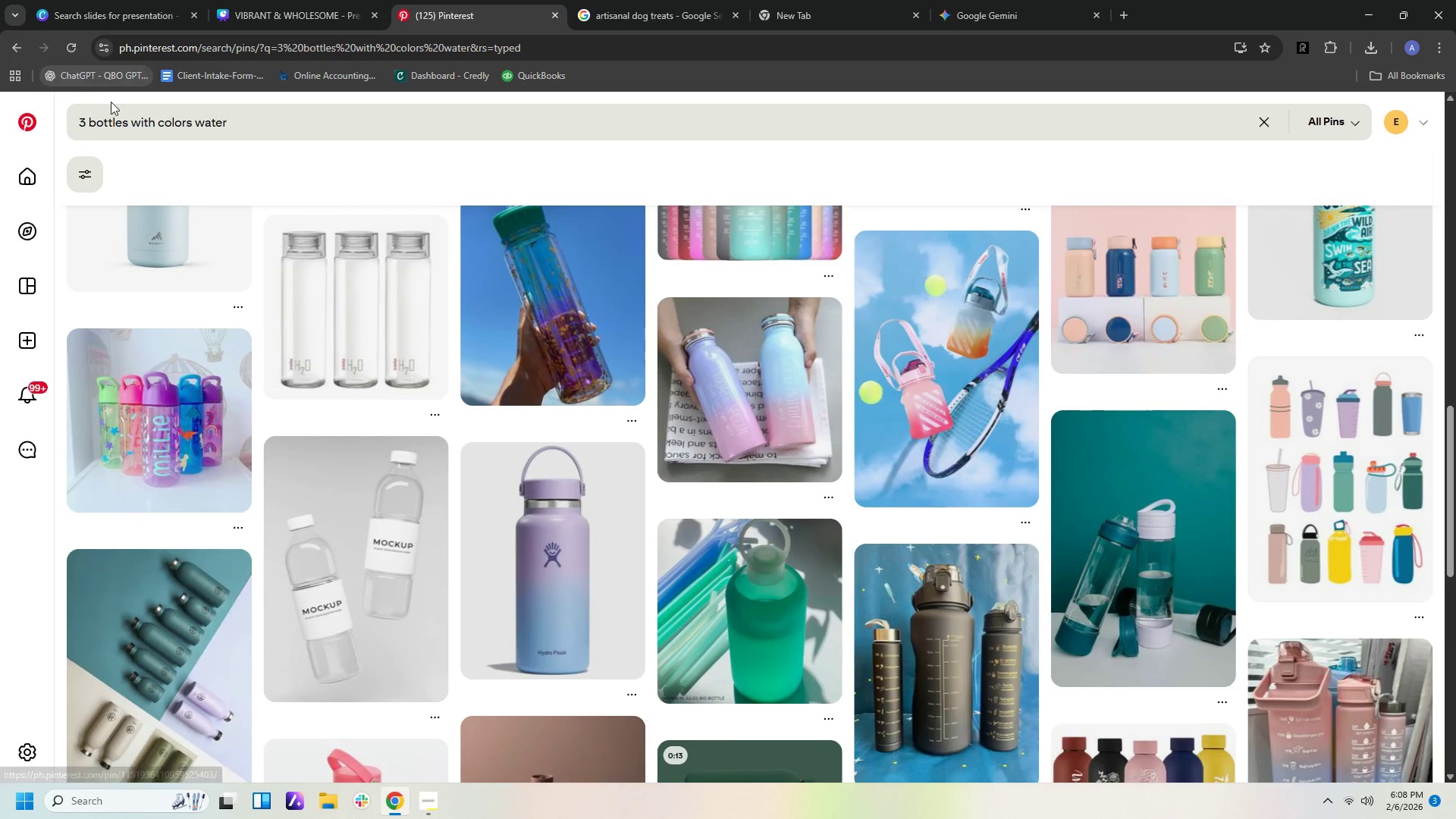 
left_click([127, 121])
 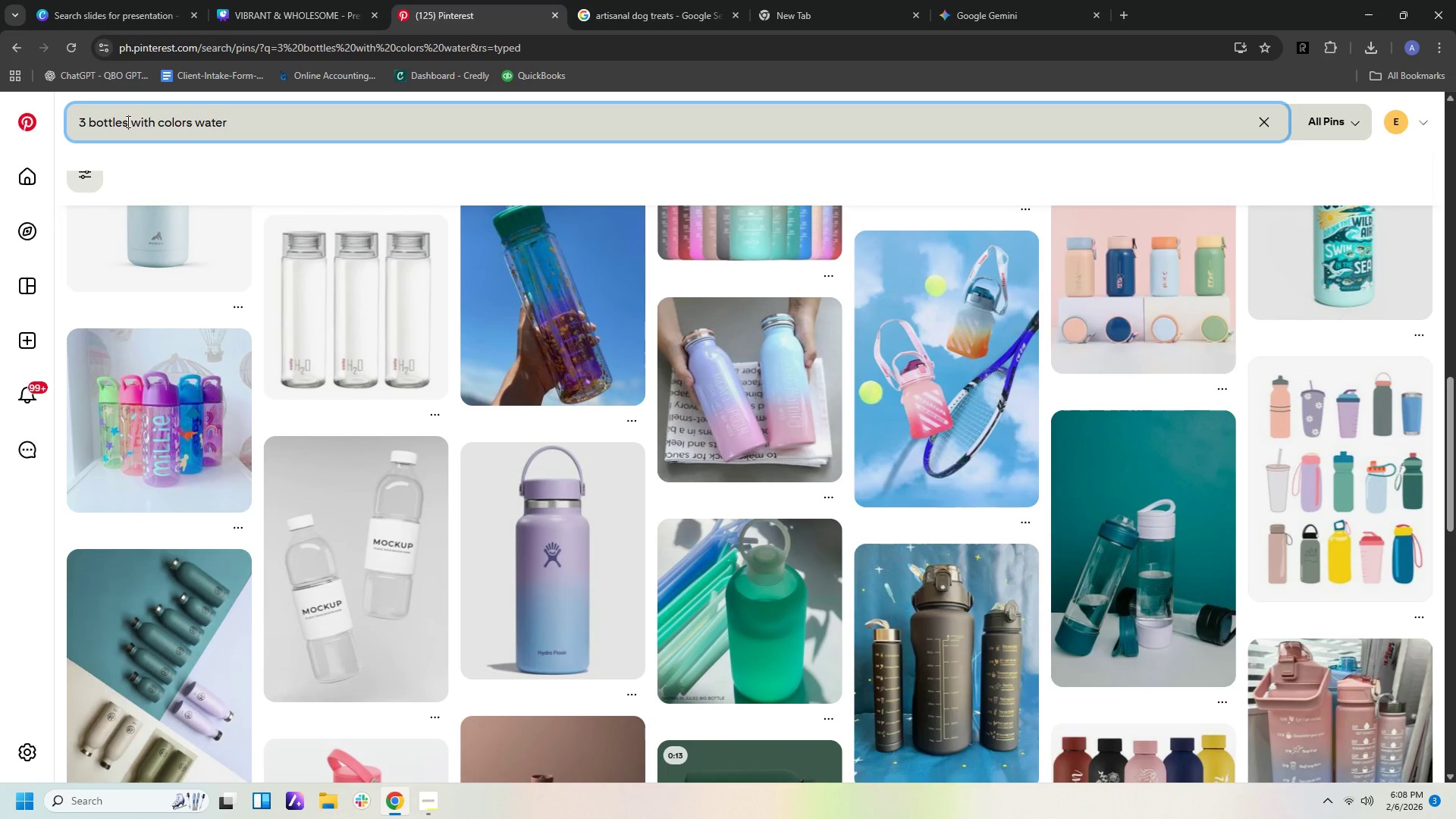 
type( JARS)
 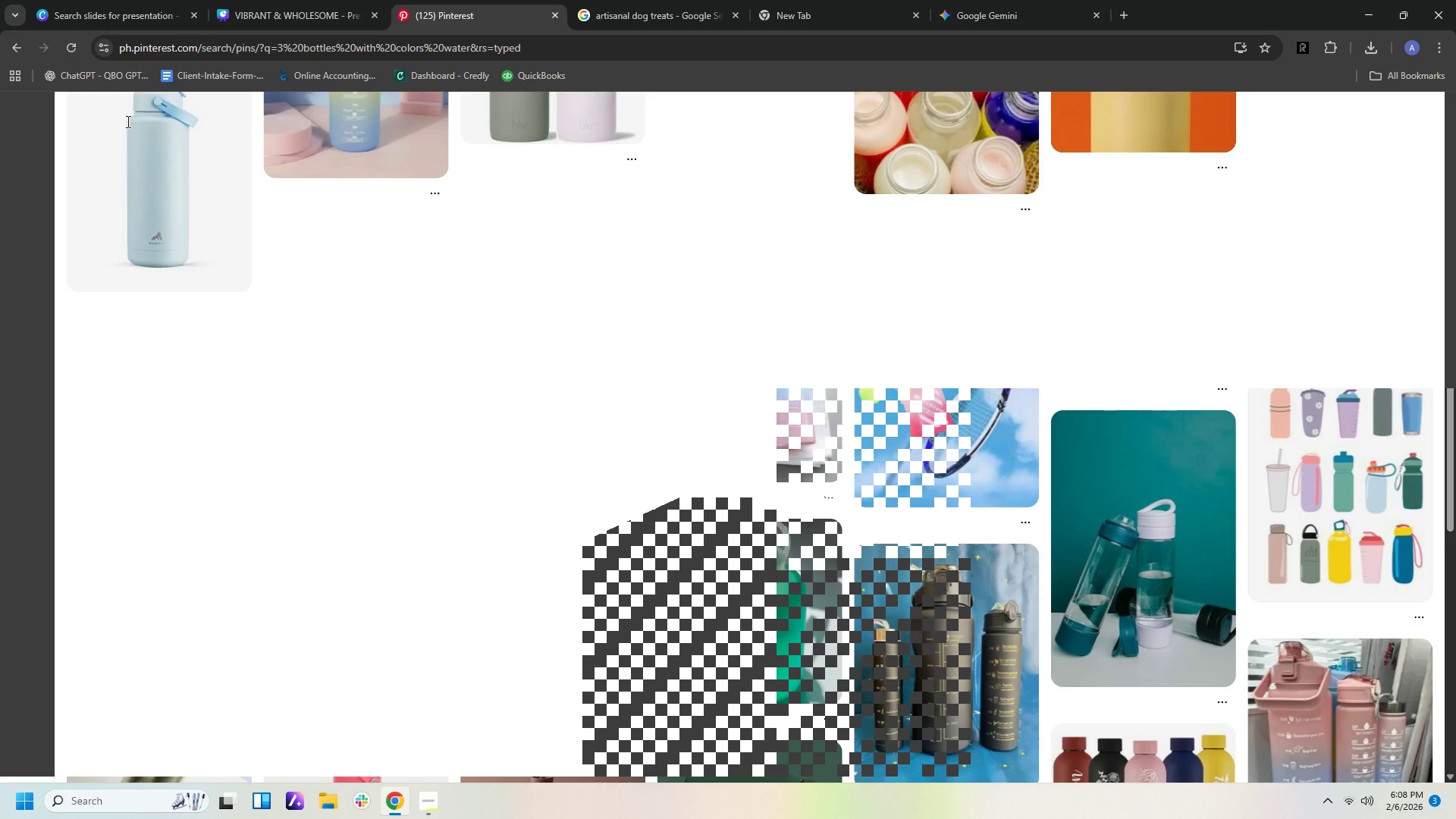 
key(Enter)
 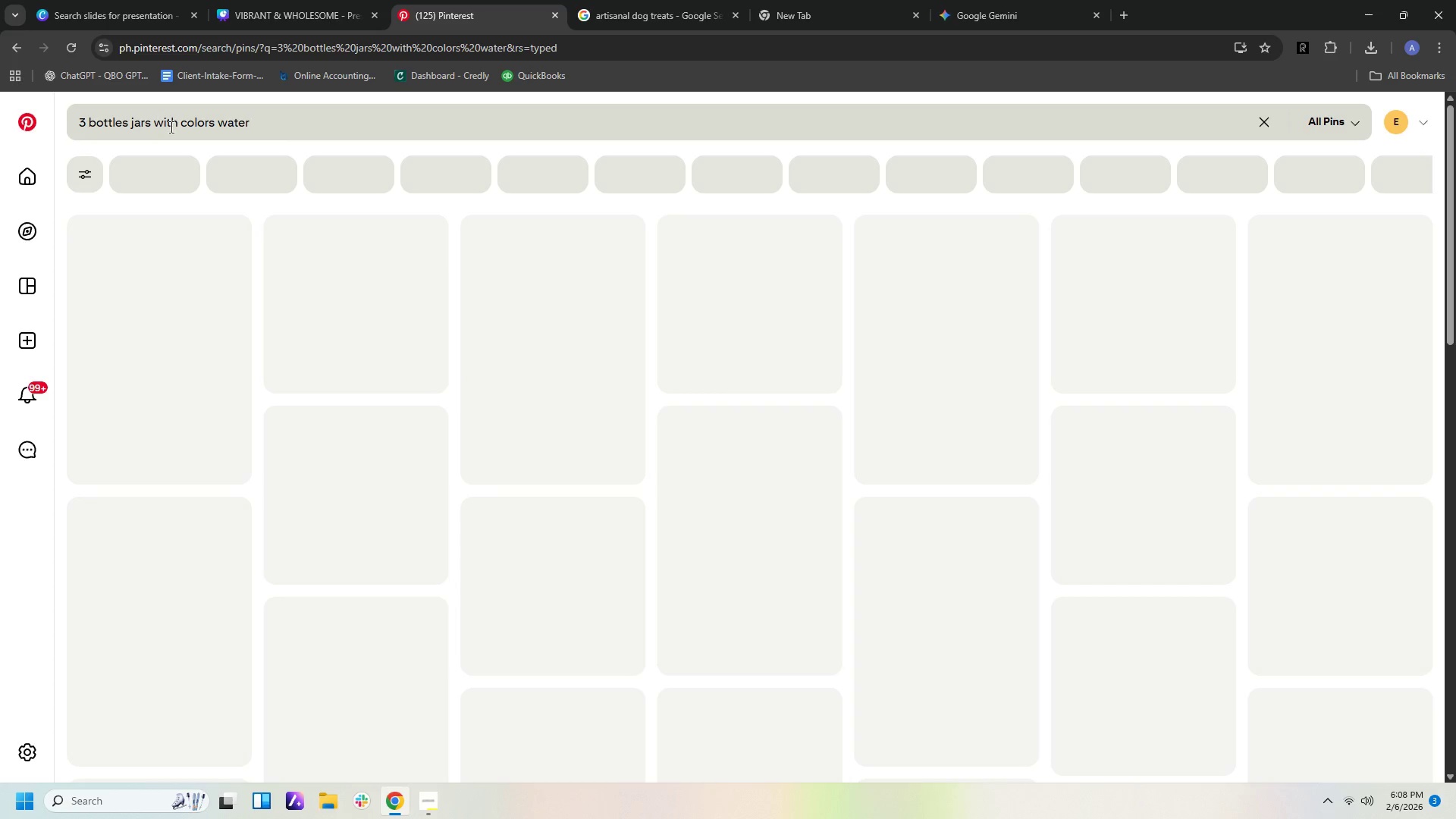 
mouse_move([268, 200])
 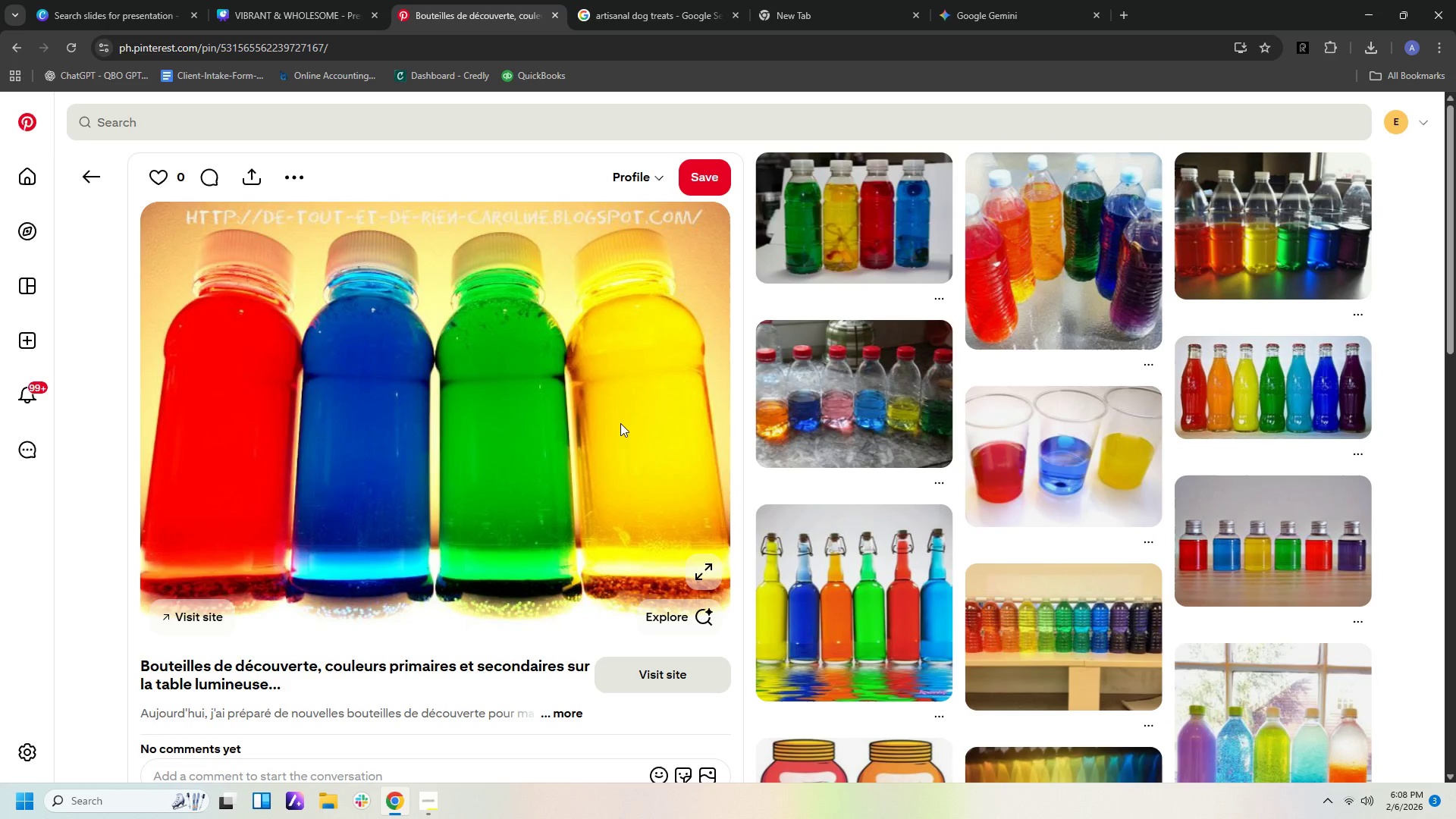 
wait(8.99)
 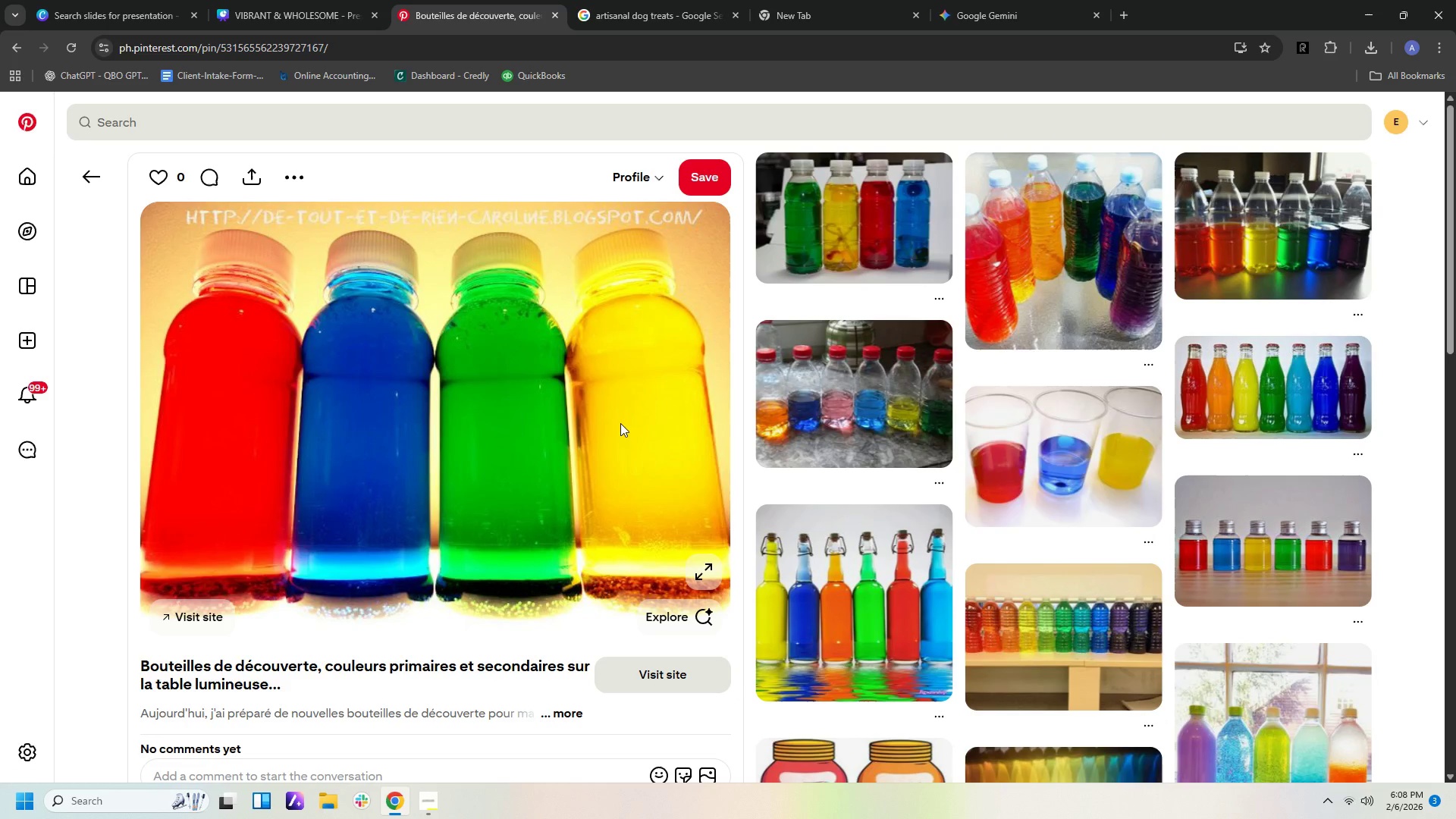 
scroll: coordinate [1320, 567], scroll_direction: down, amount: 16.0
 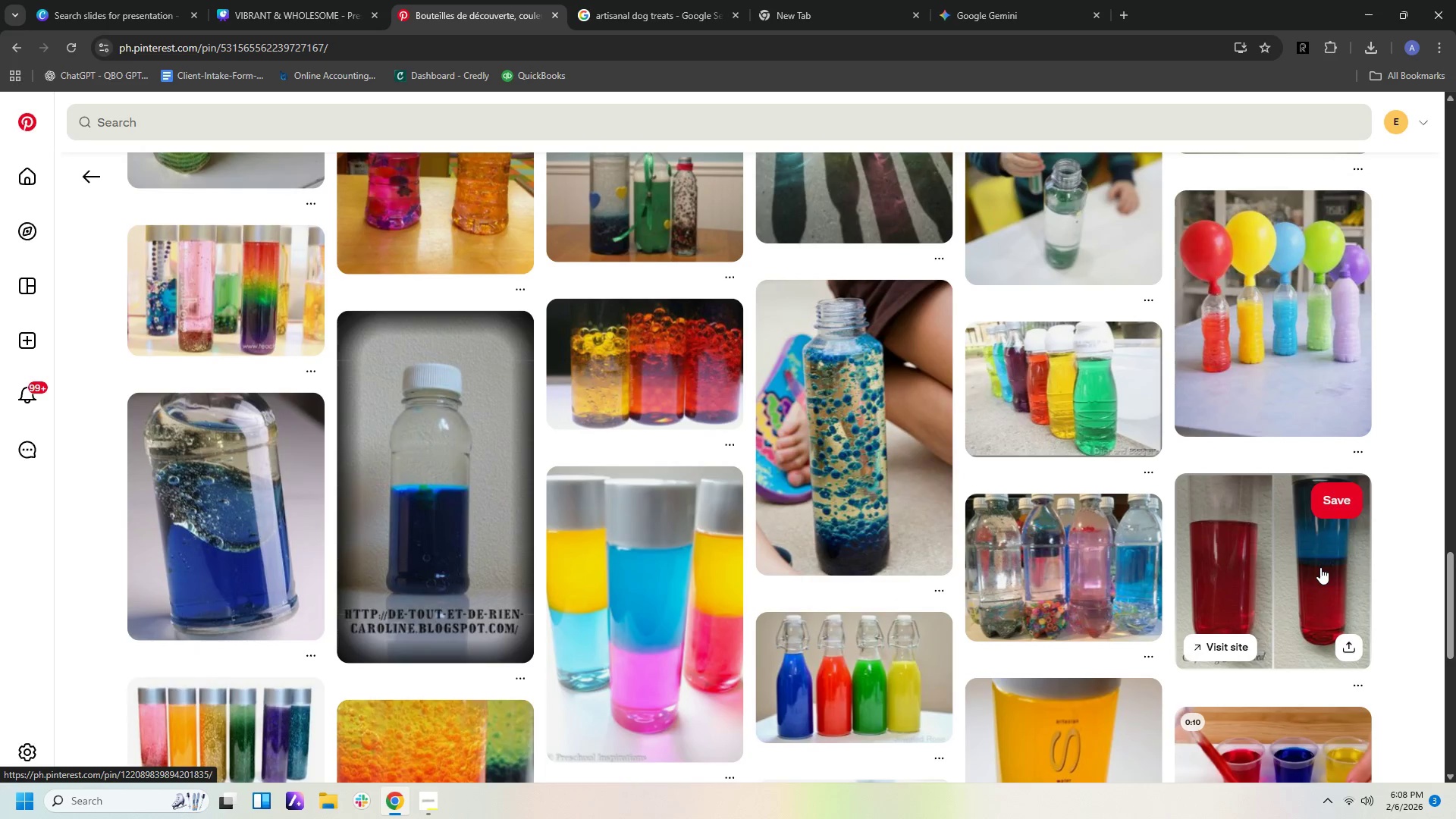 
scroll: coordinate [1320, 563], scroll_direction: down, amount: 5.0
 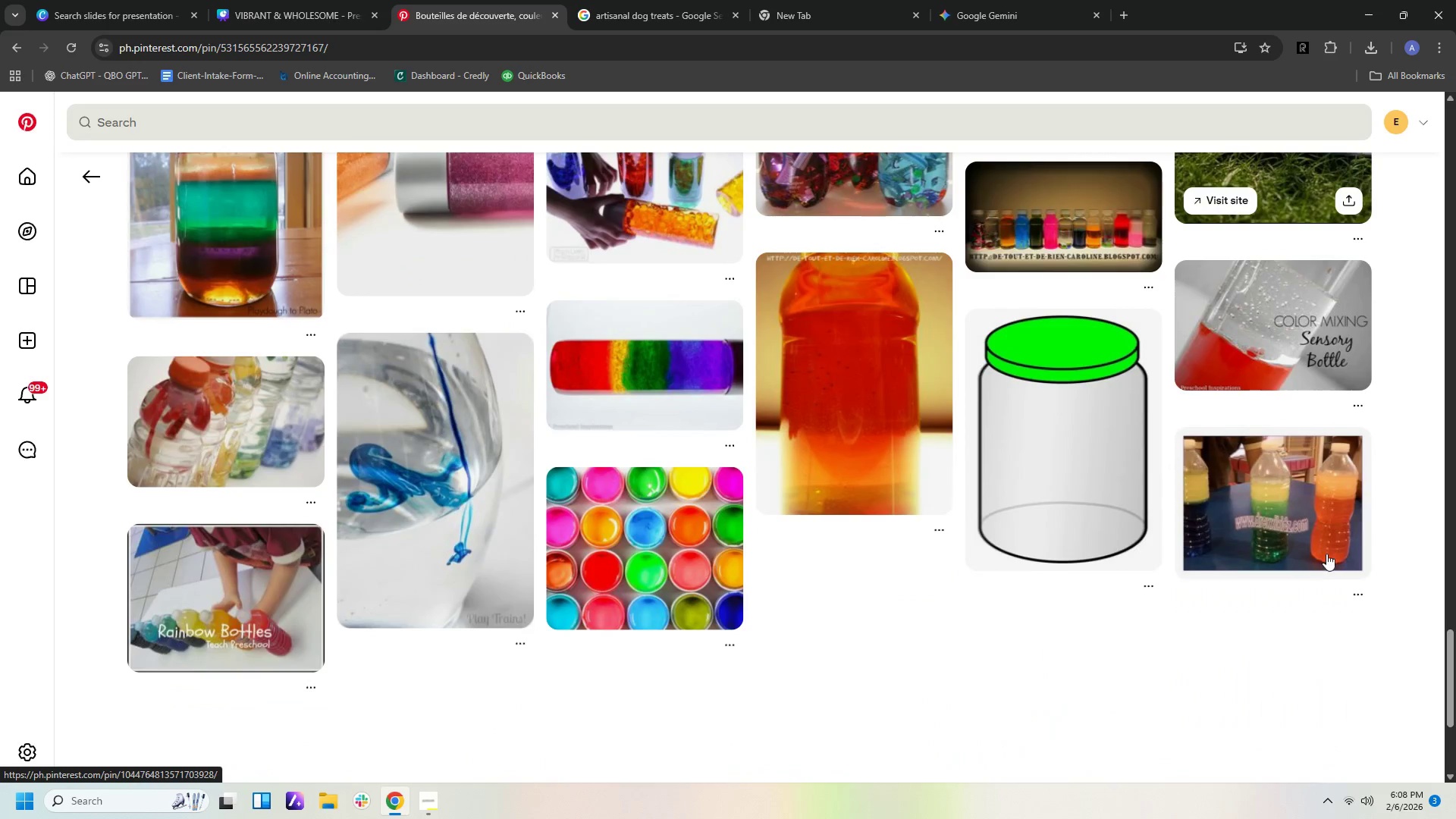 
scroll: coordinate [1328, 554], scroll_direction: up, amount: 6.0
 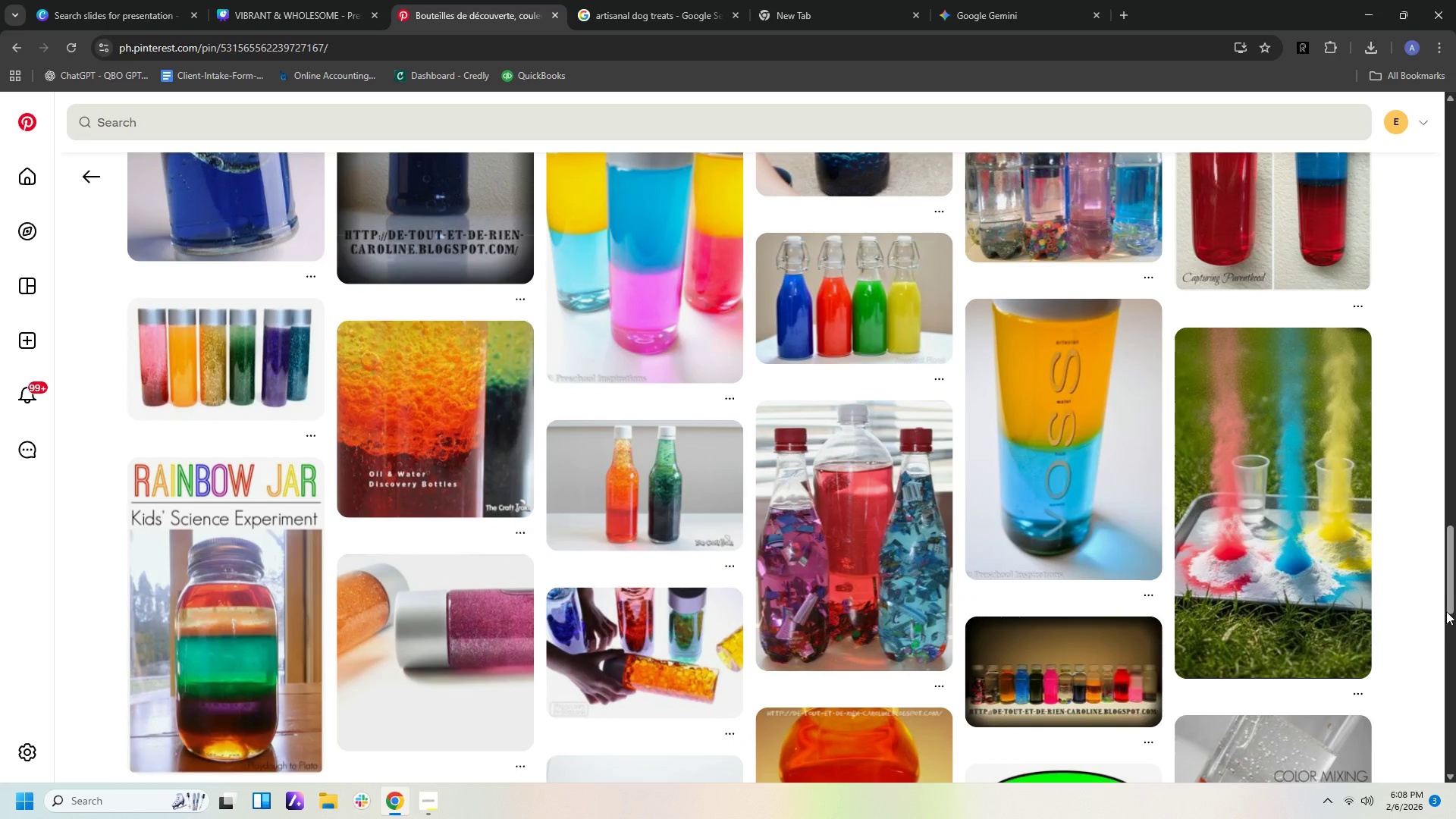 
left_click_drag(start_coordinate=[1447, 605], to_coordinate=[1440, 146])
 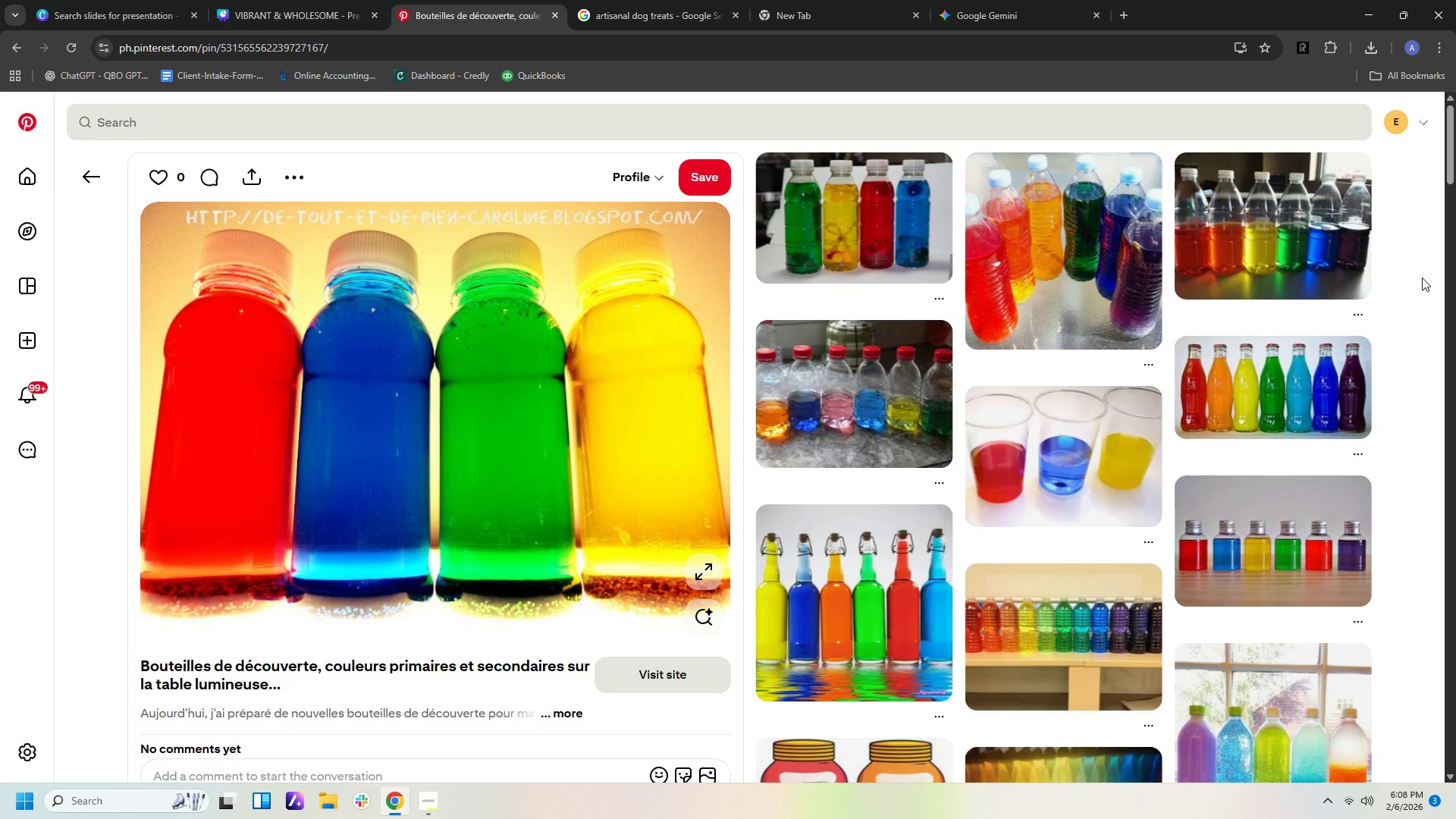 
left_click([1309, 545])
 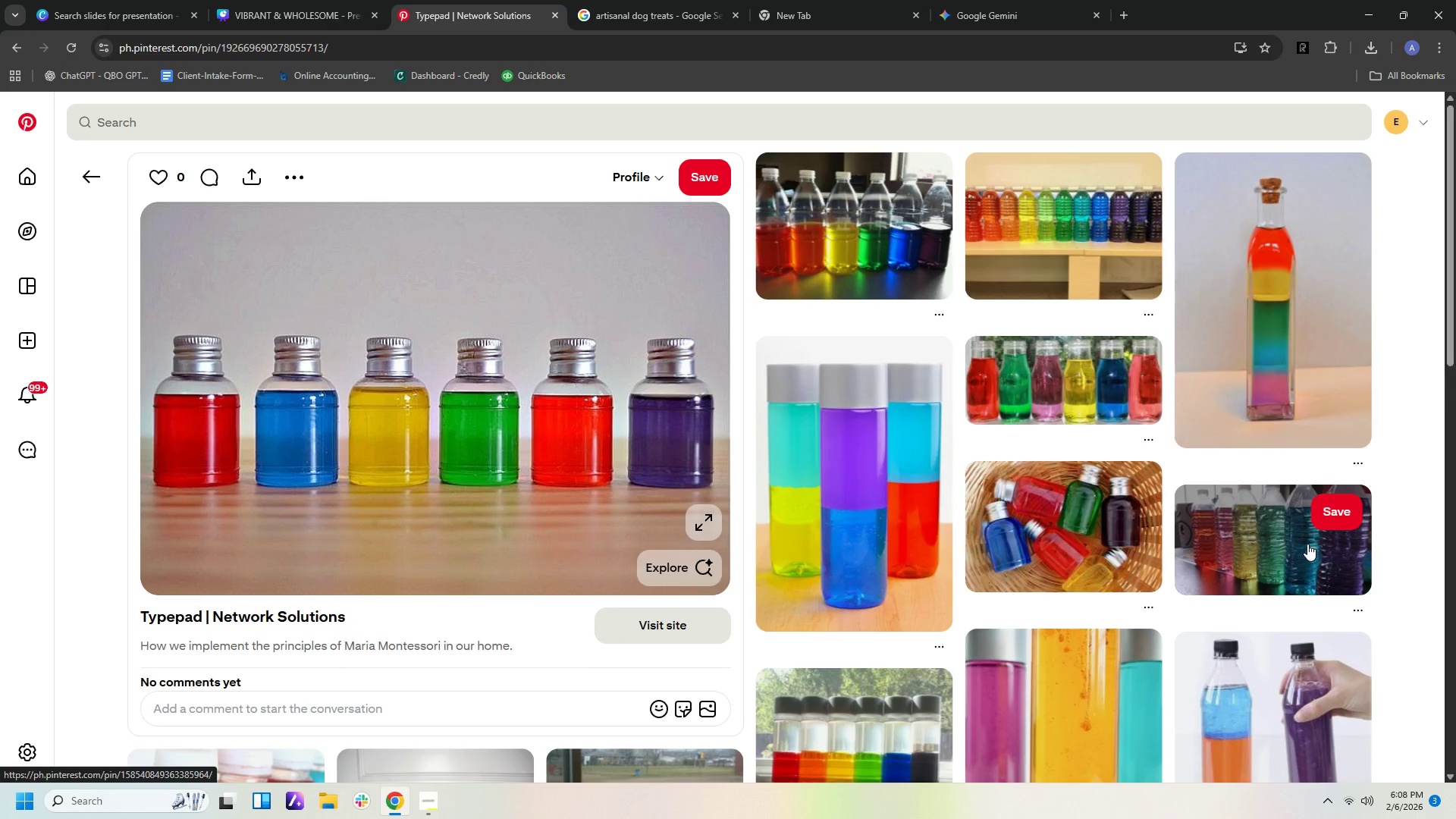 
right_click([440, 399])
 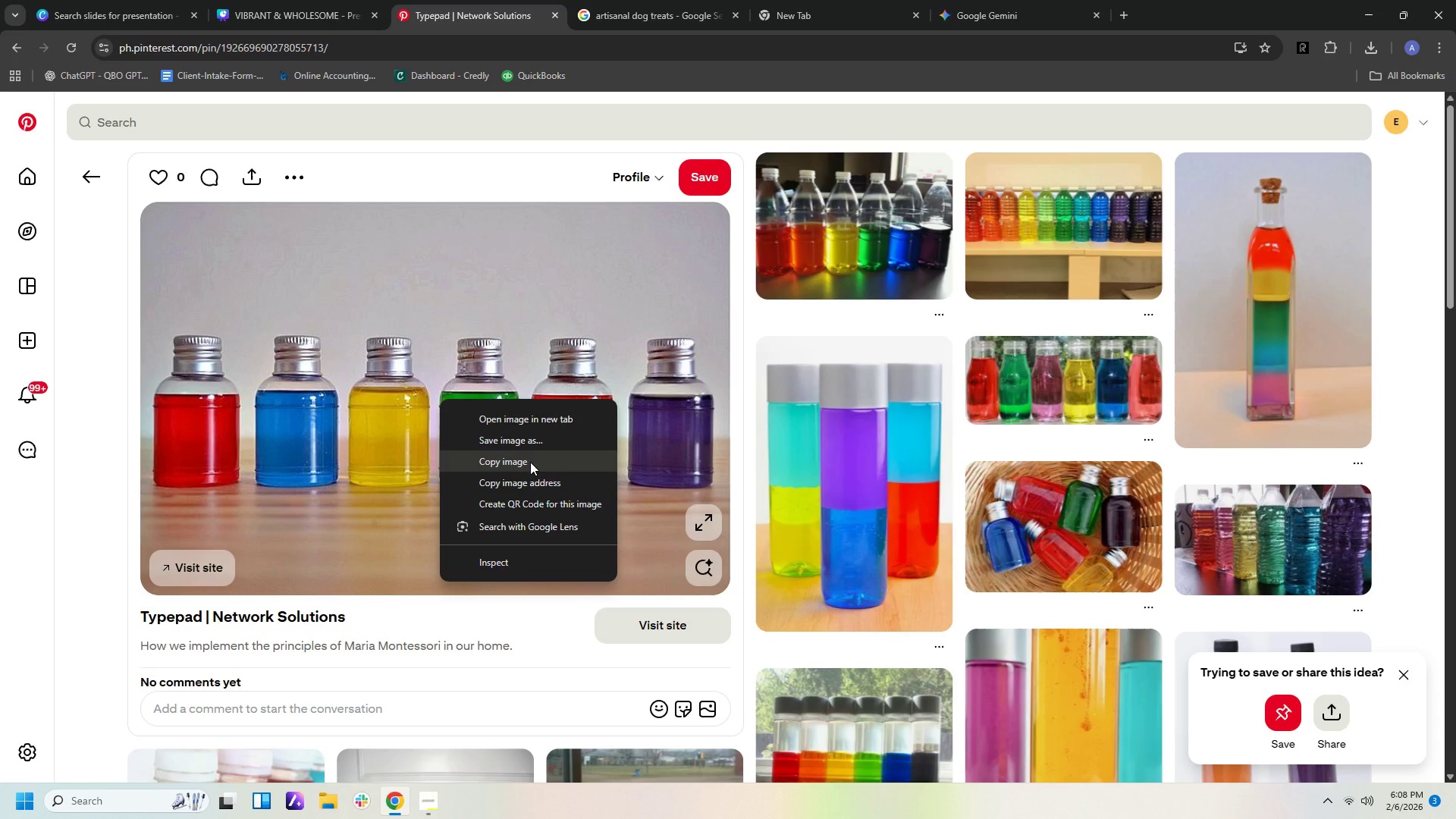 
left_click([530, 465])
 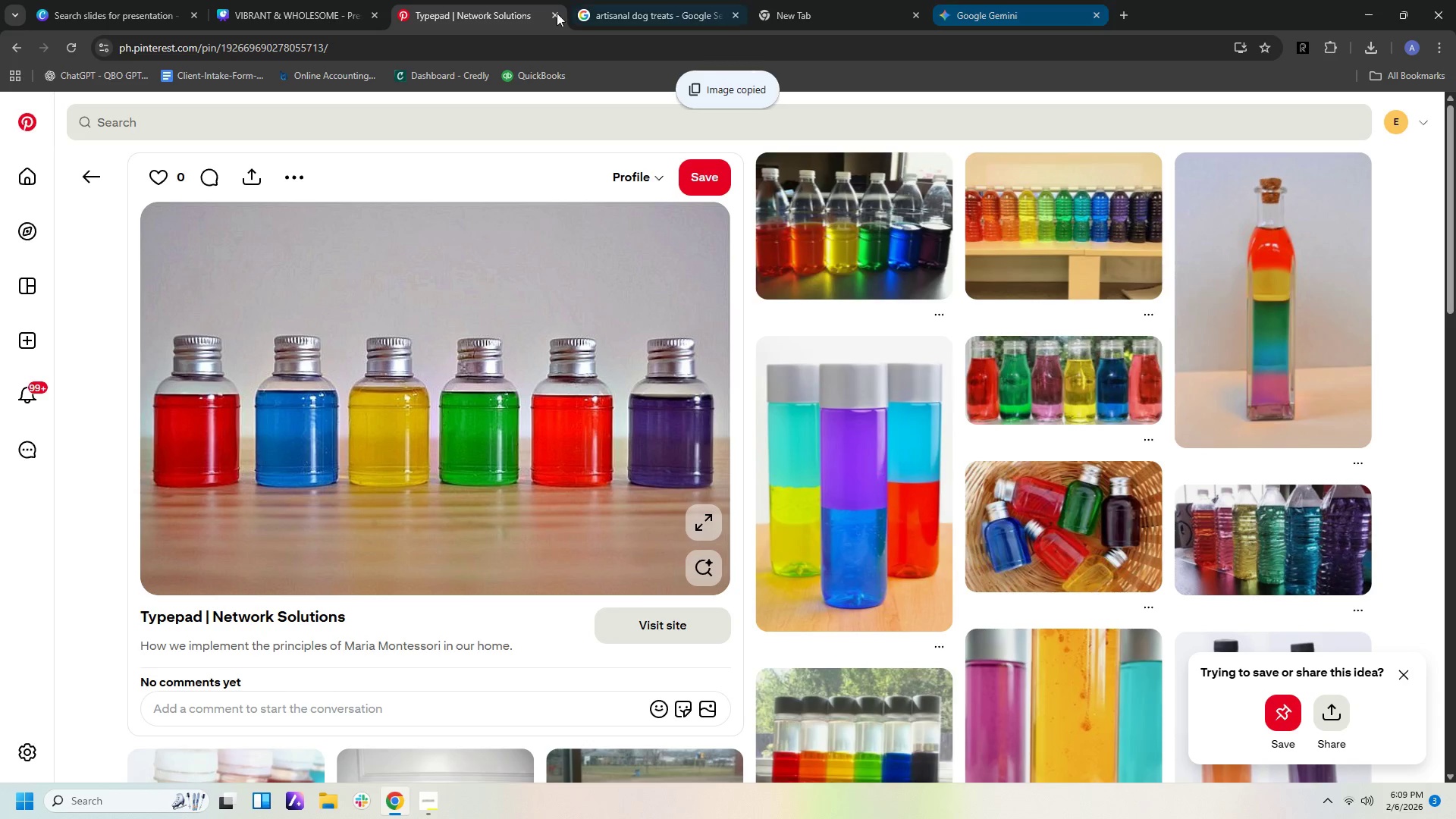 
left_click([300, 13])
 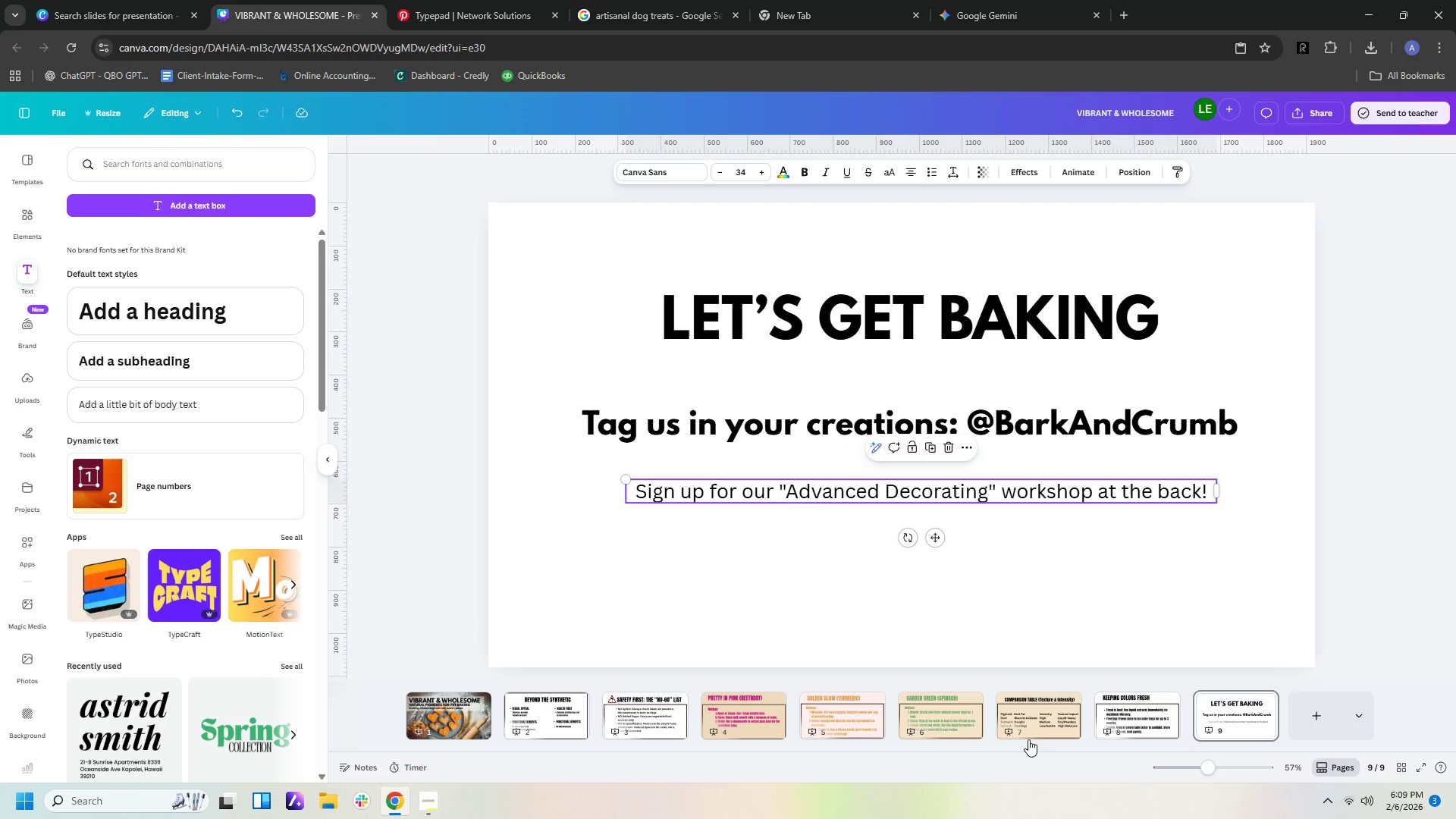 
left_click([1154, 727])
 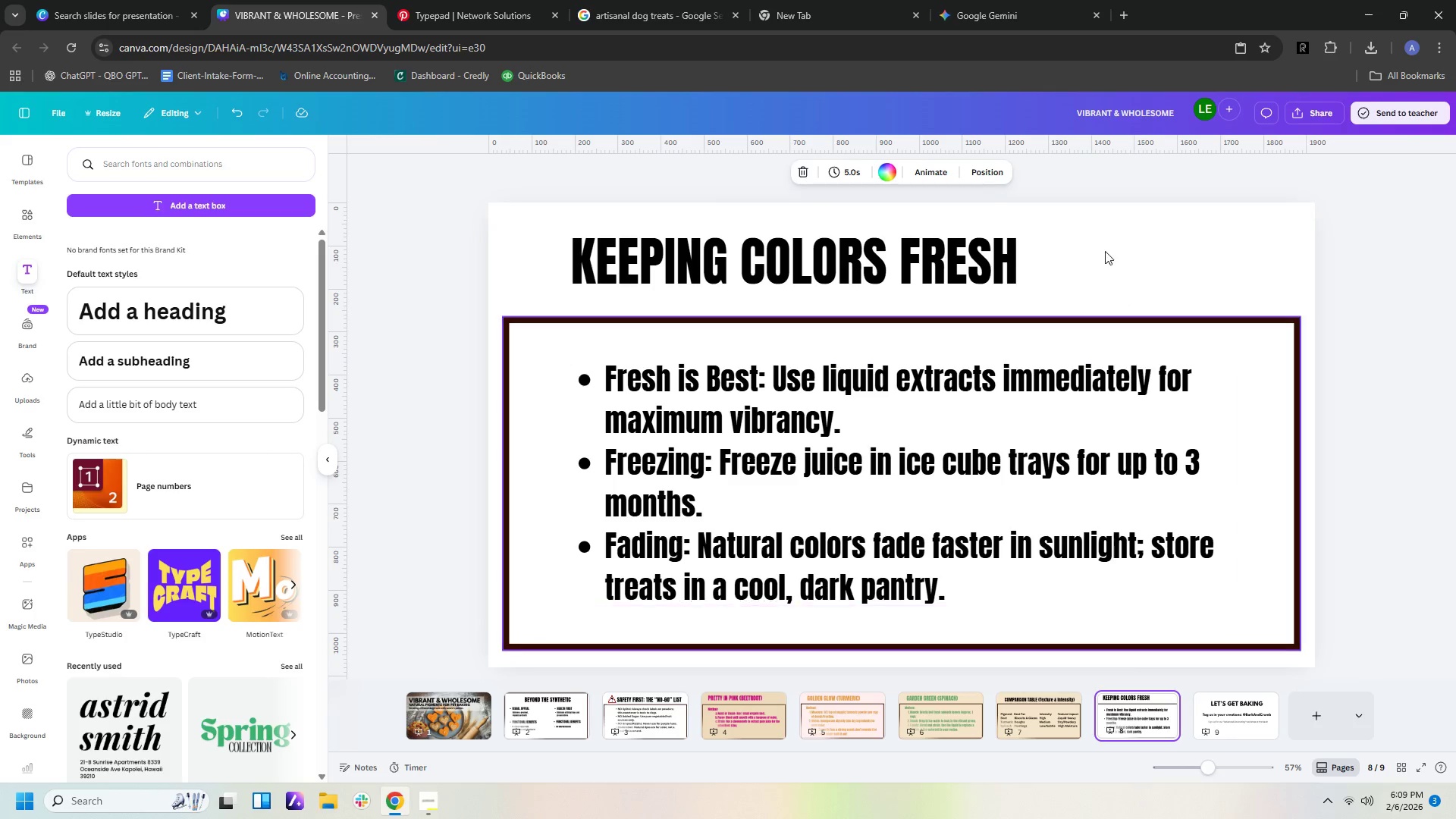 
right_click([1095, 255])
 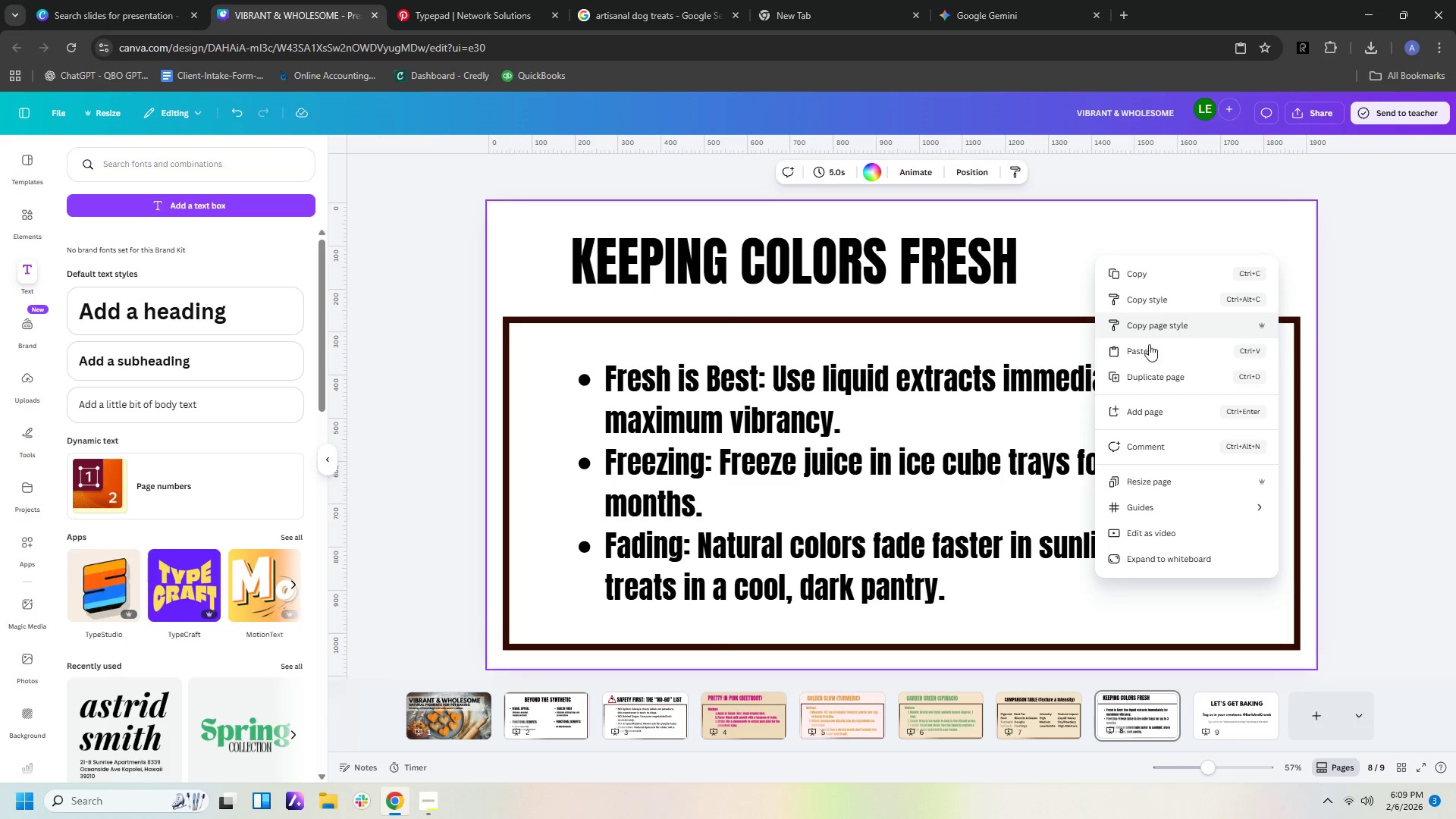 
left_click_drag(start_coordinate=[1148, 349], to_coordinate=[1148, 343])
 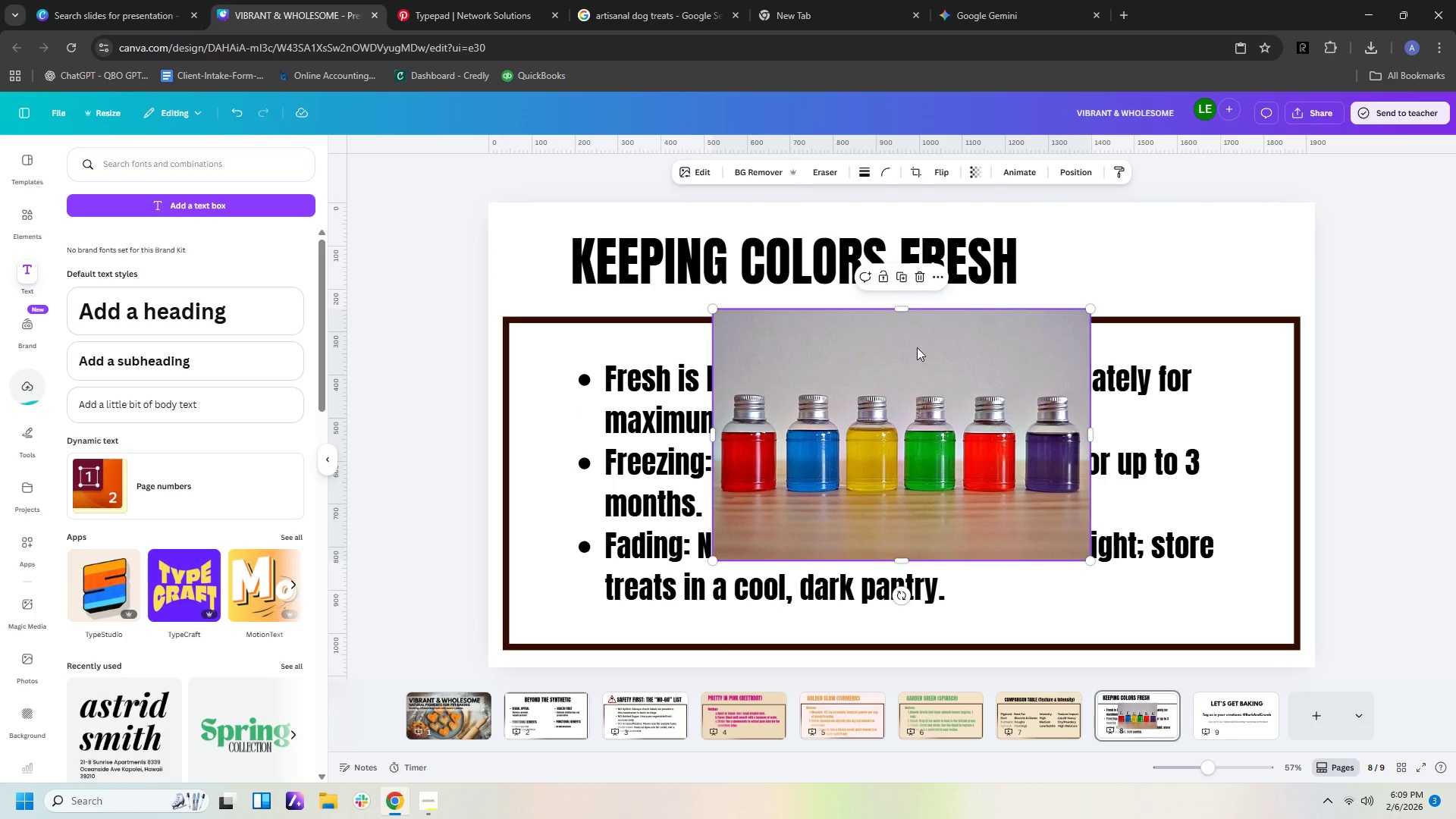 
left_click_drag(start_coordinate=[900, 308], to_coordinate=[895, 388])
 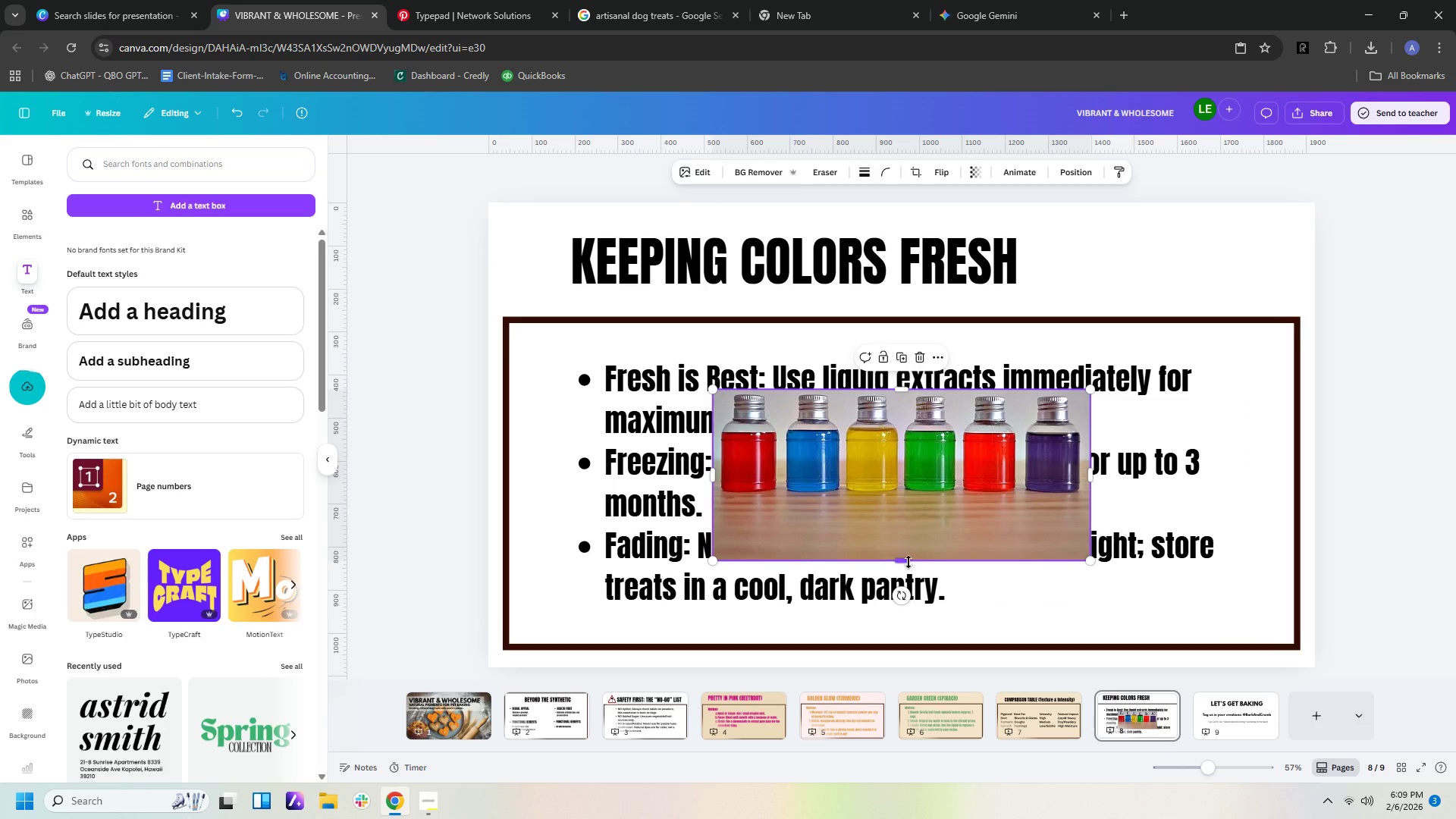 
left_click_drag(start_coordinate=[902, 562], to_coordinate=[912, 498])
 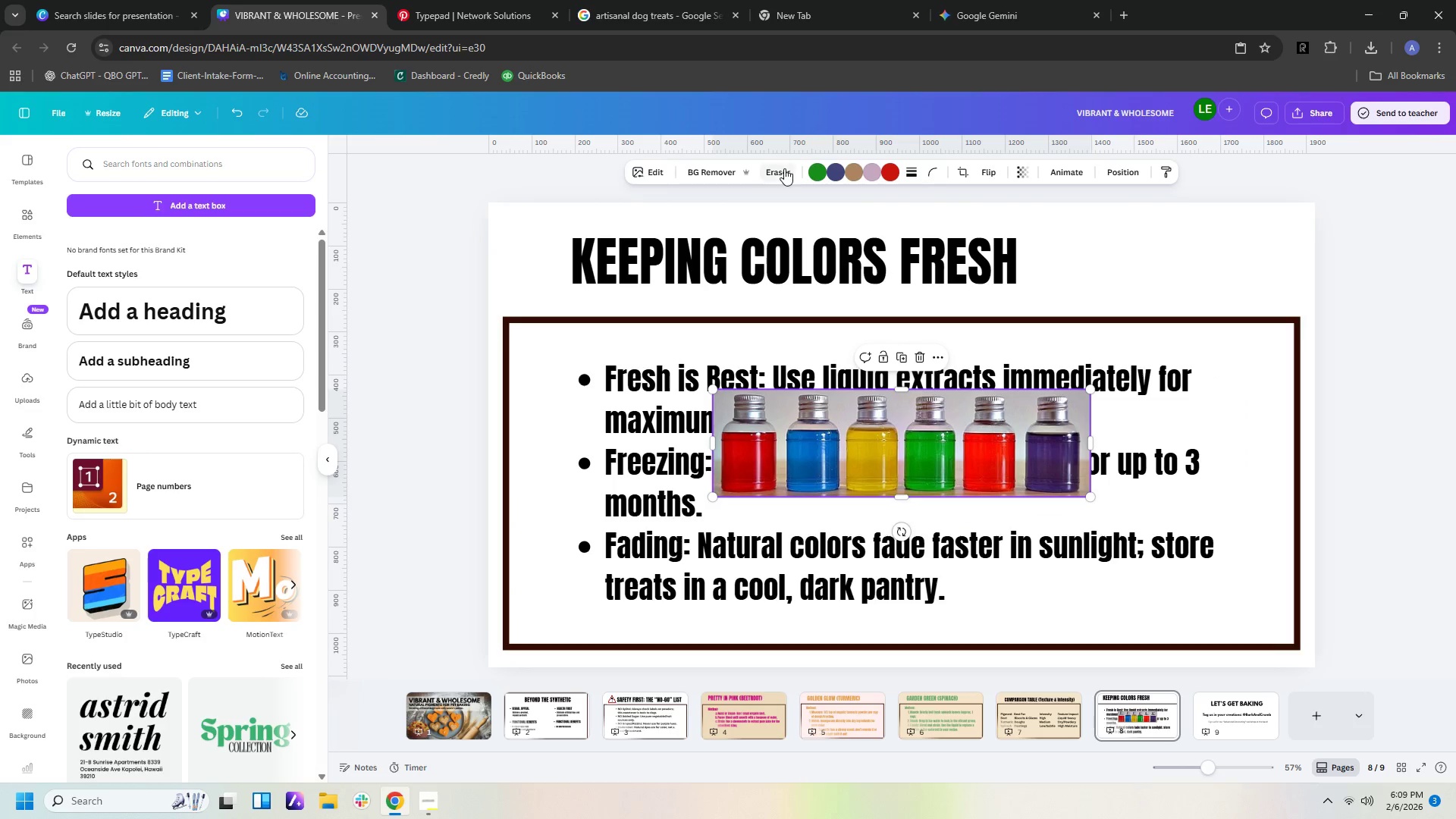 
left_click([713, 174])
 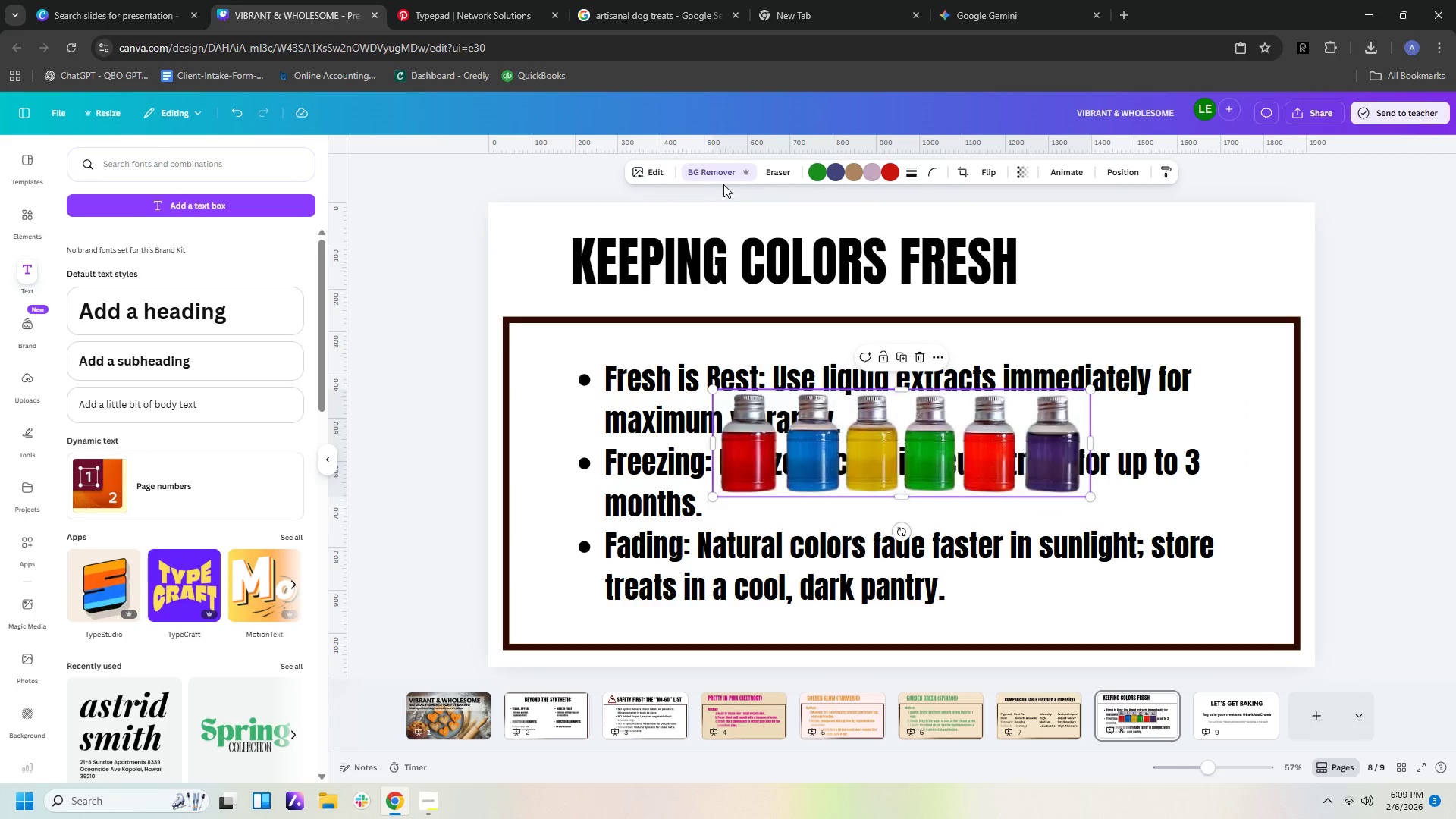 
left_click_drag(start_coordinate=[930, 443], to_coordinate=[1151, 262])
 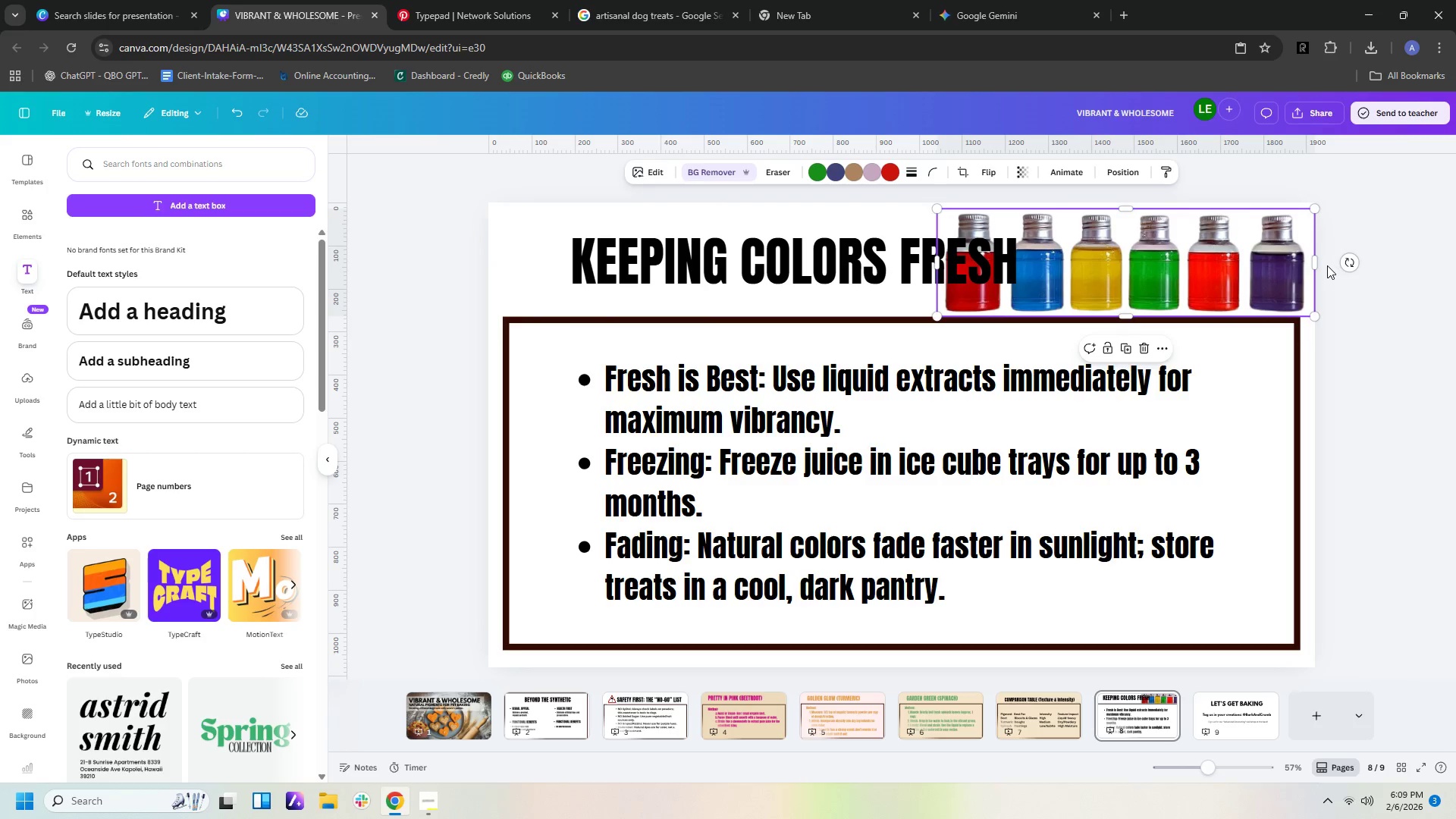 
left_click_drag(start_coordinate=[1317, 264], to_coordinate=[1246, 266])
 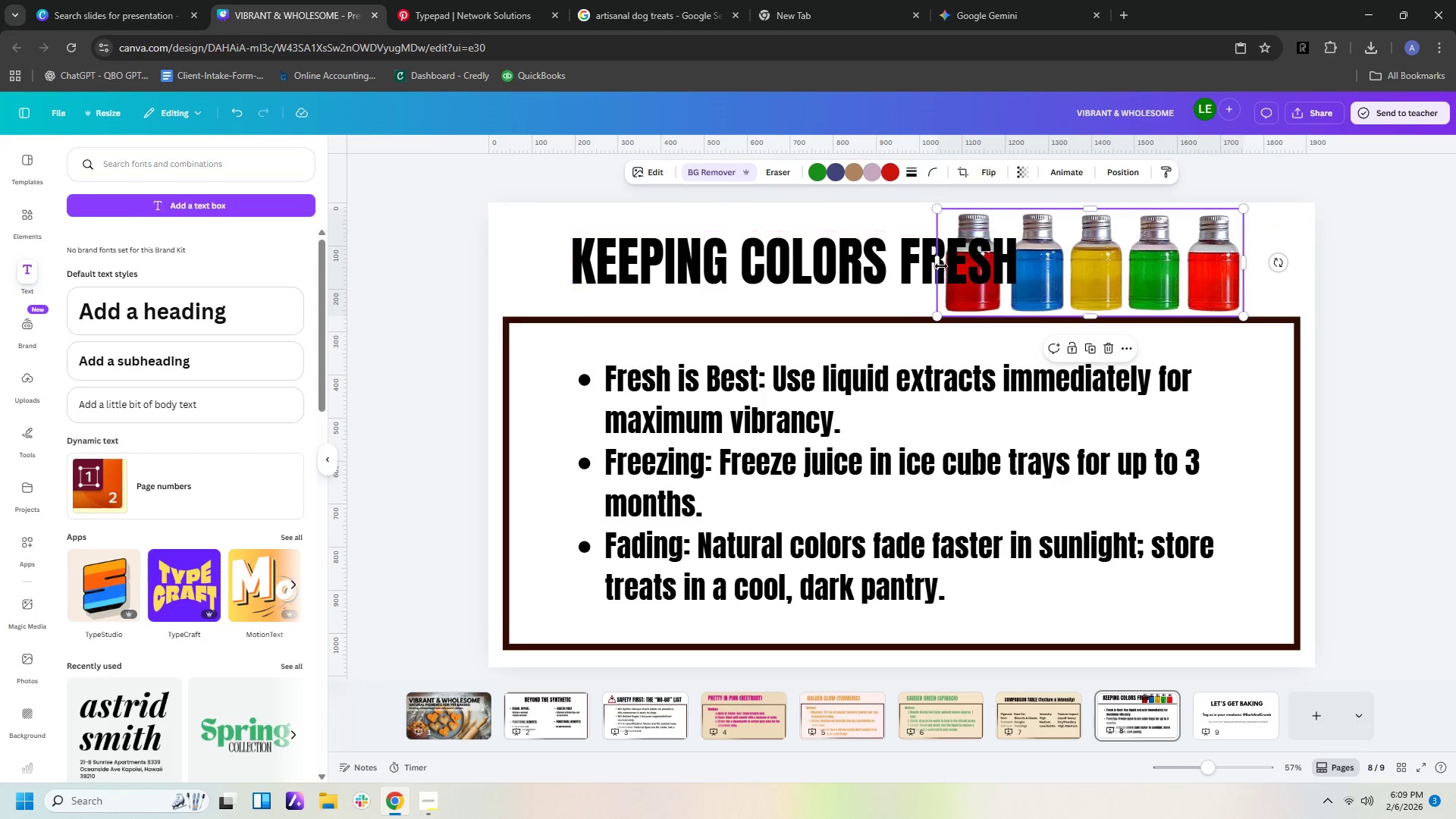 
left_click_drag(start_coordinate=[937, 263], to_coordinate=[1065, 238])
 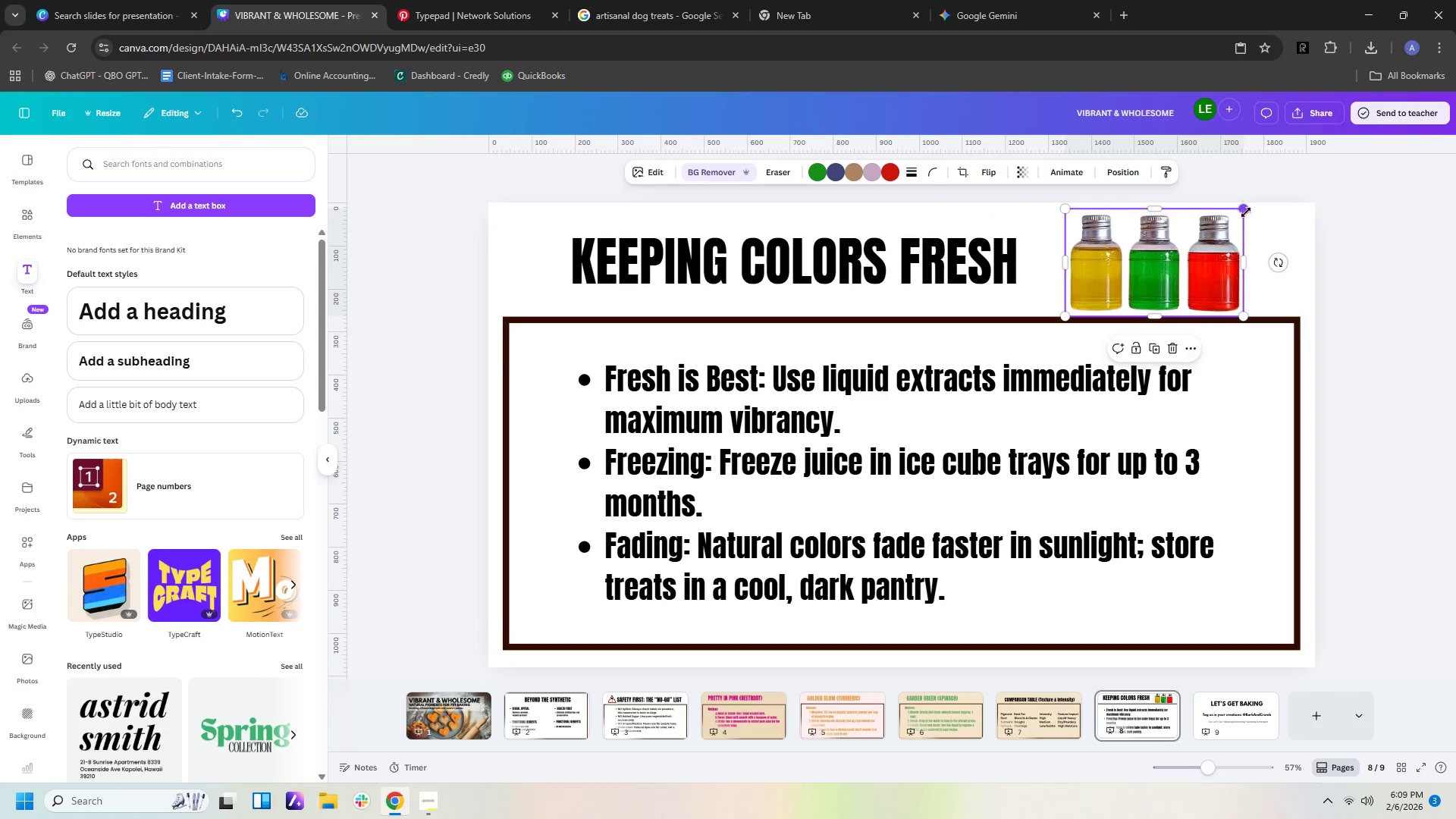 
left_click_drag(start_coordinate=[1370, 264], to_coordinate=[1374, 264])
 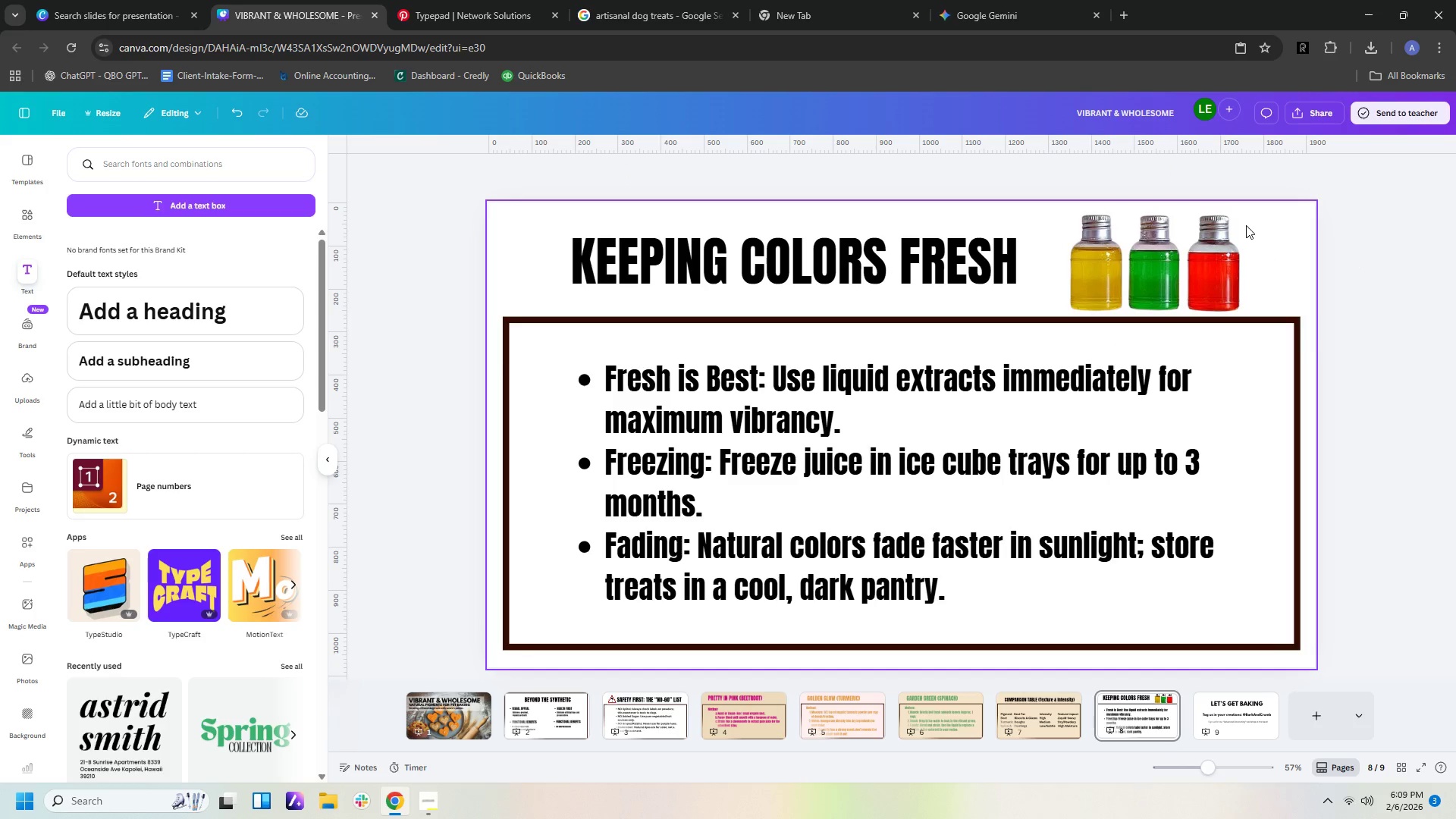 
left_click([1221, 237])
 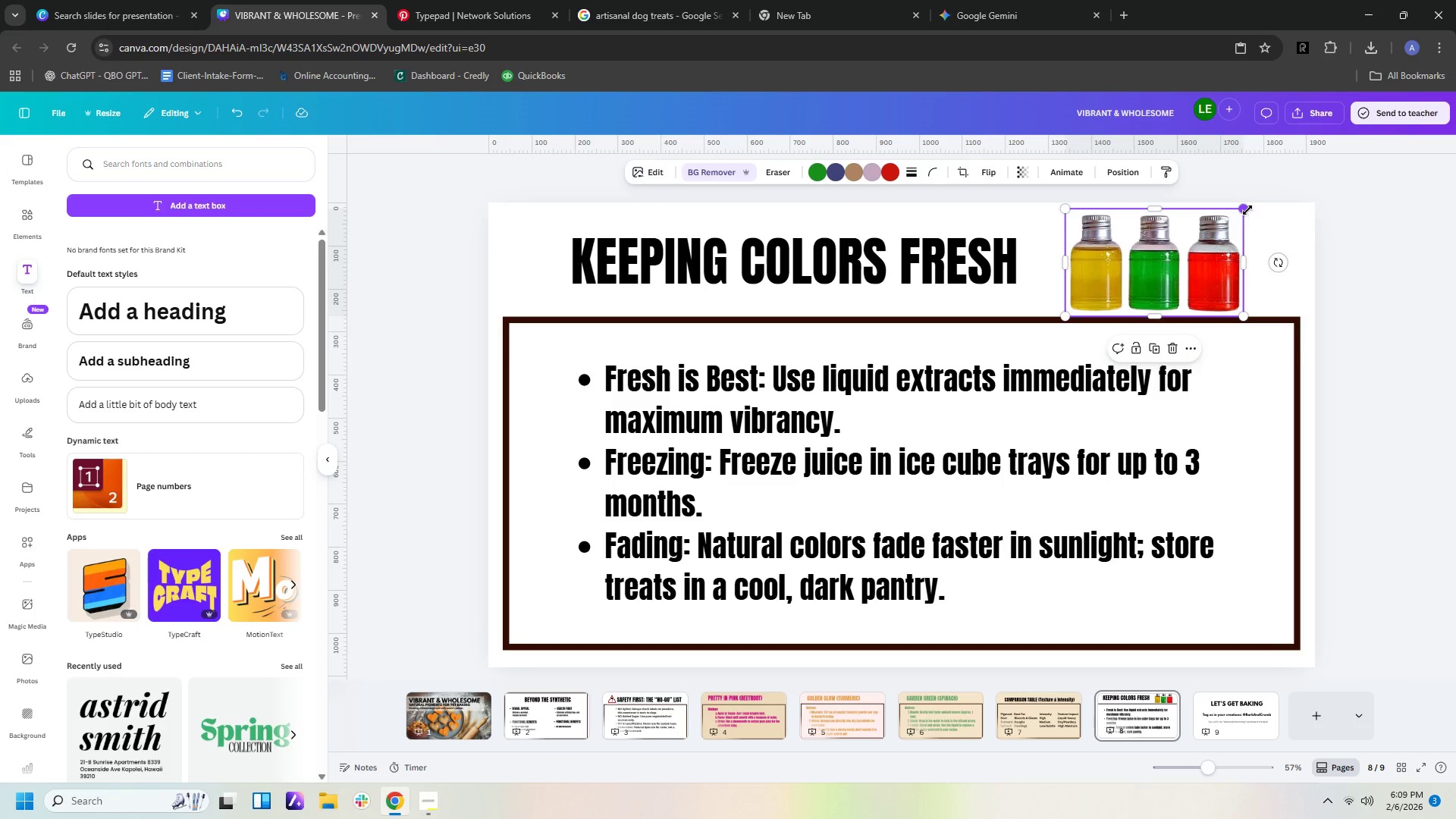 
left_click_drag(start_coordinate=[1247, 210], to_coordinate=[1236, 218])
 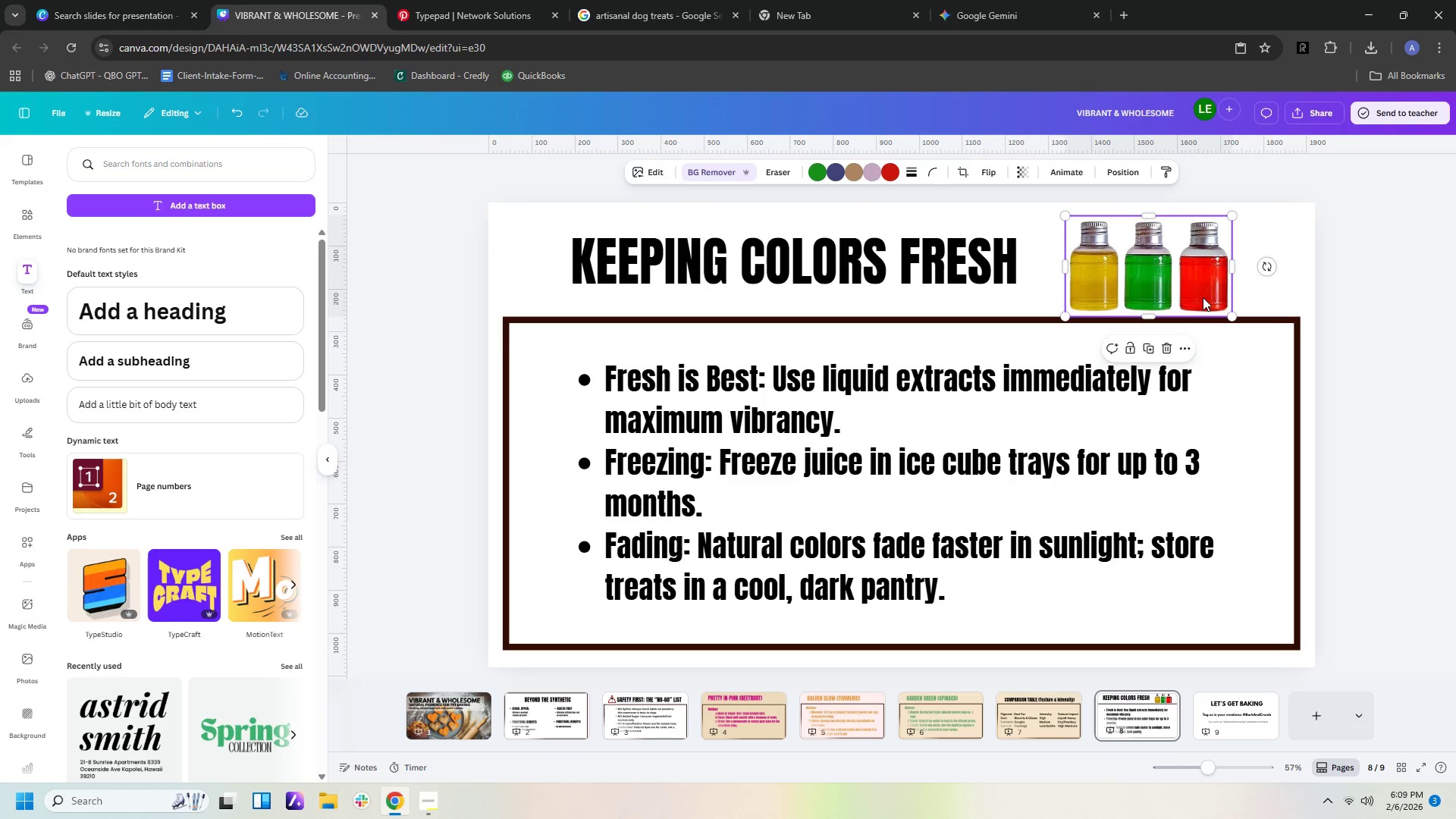 
left_click_drag(start_coordinate=[1202, 297], to_coordinate=[1209, 293])
 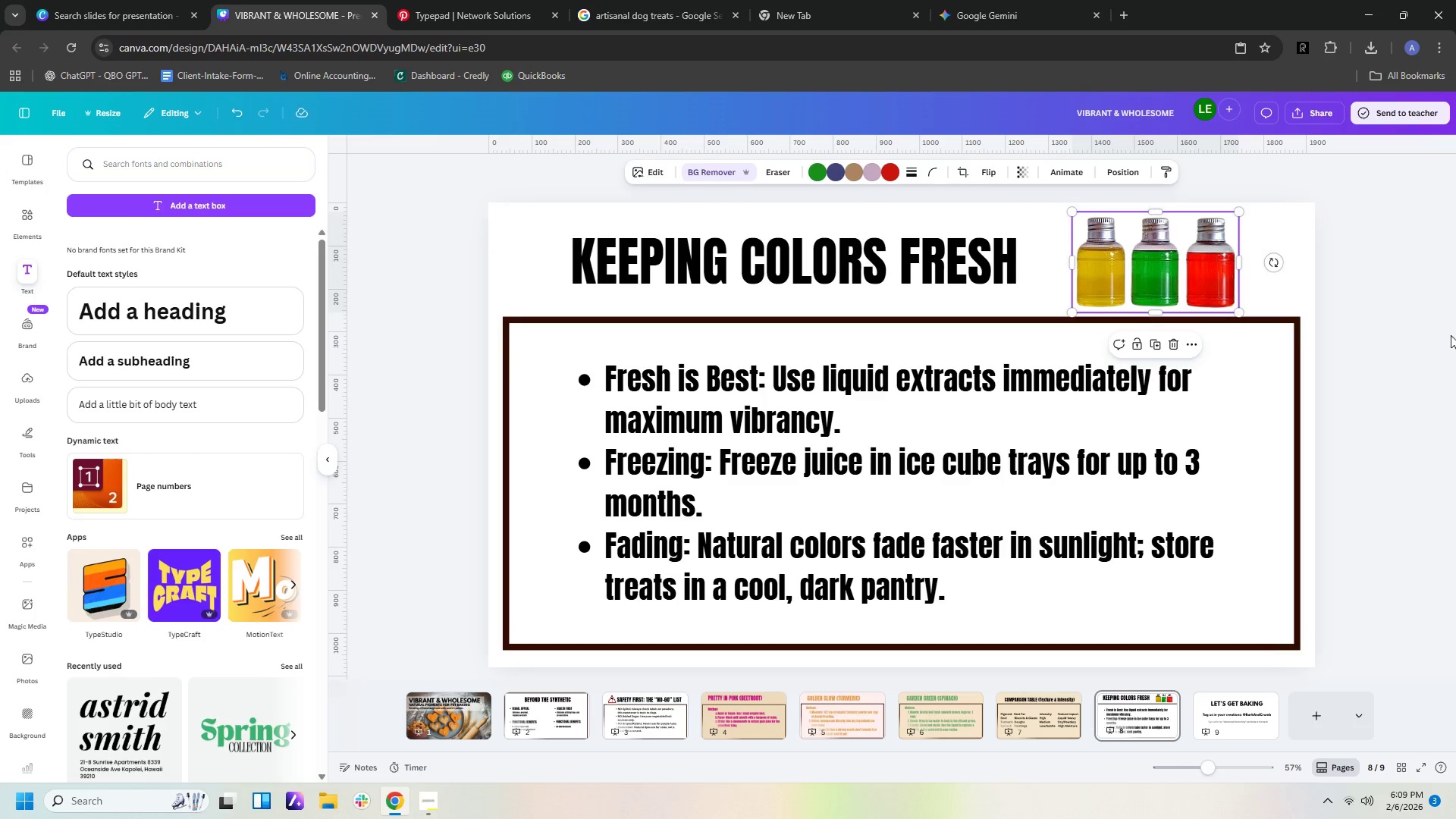 
left_click([1453, 336])
 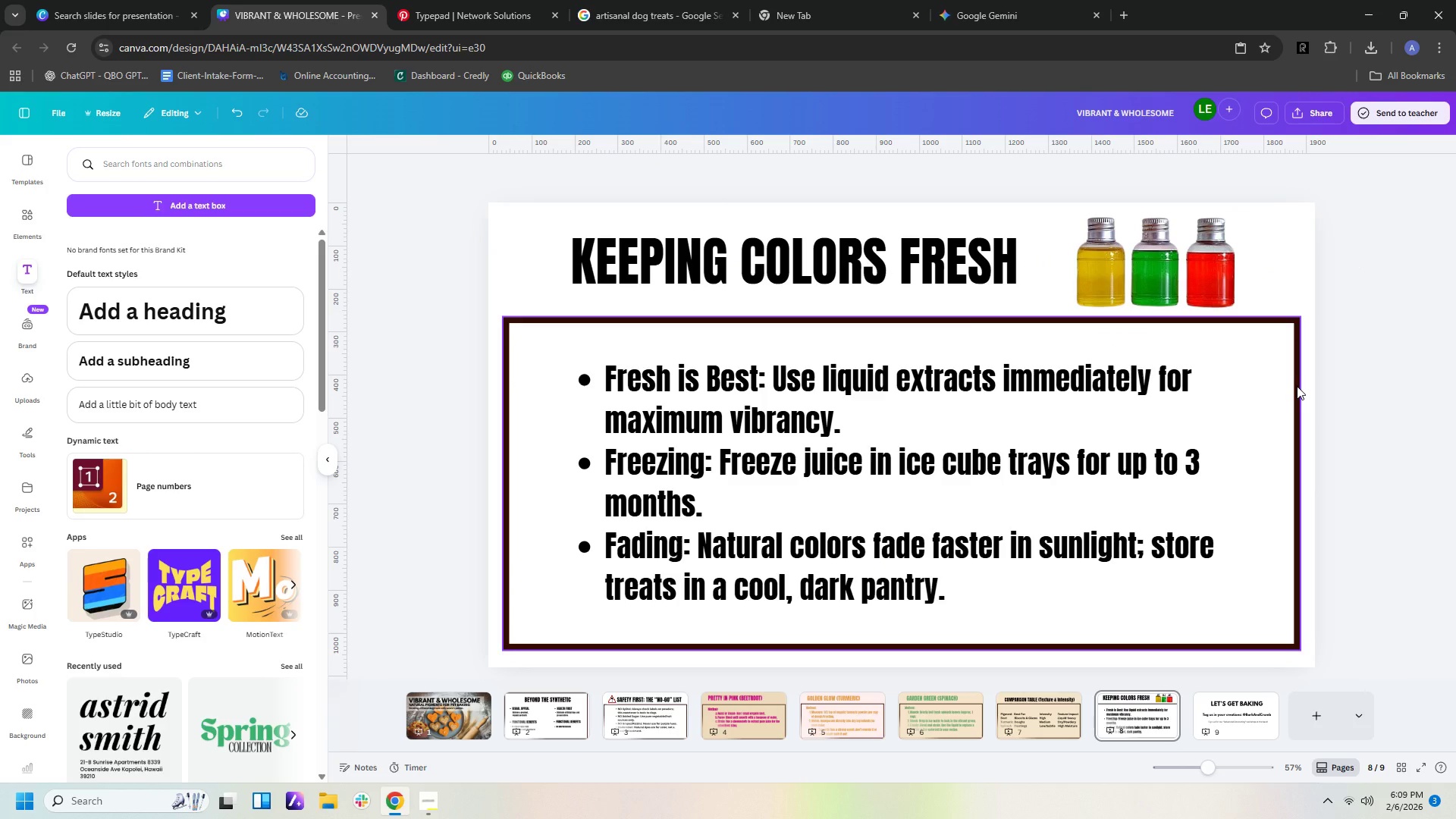 
left_click_drag(start_coordinate=[833, 414], to_coordinate=[832, 446])
 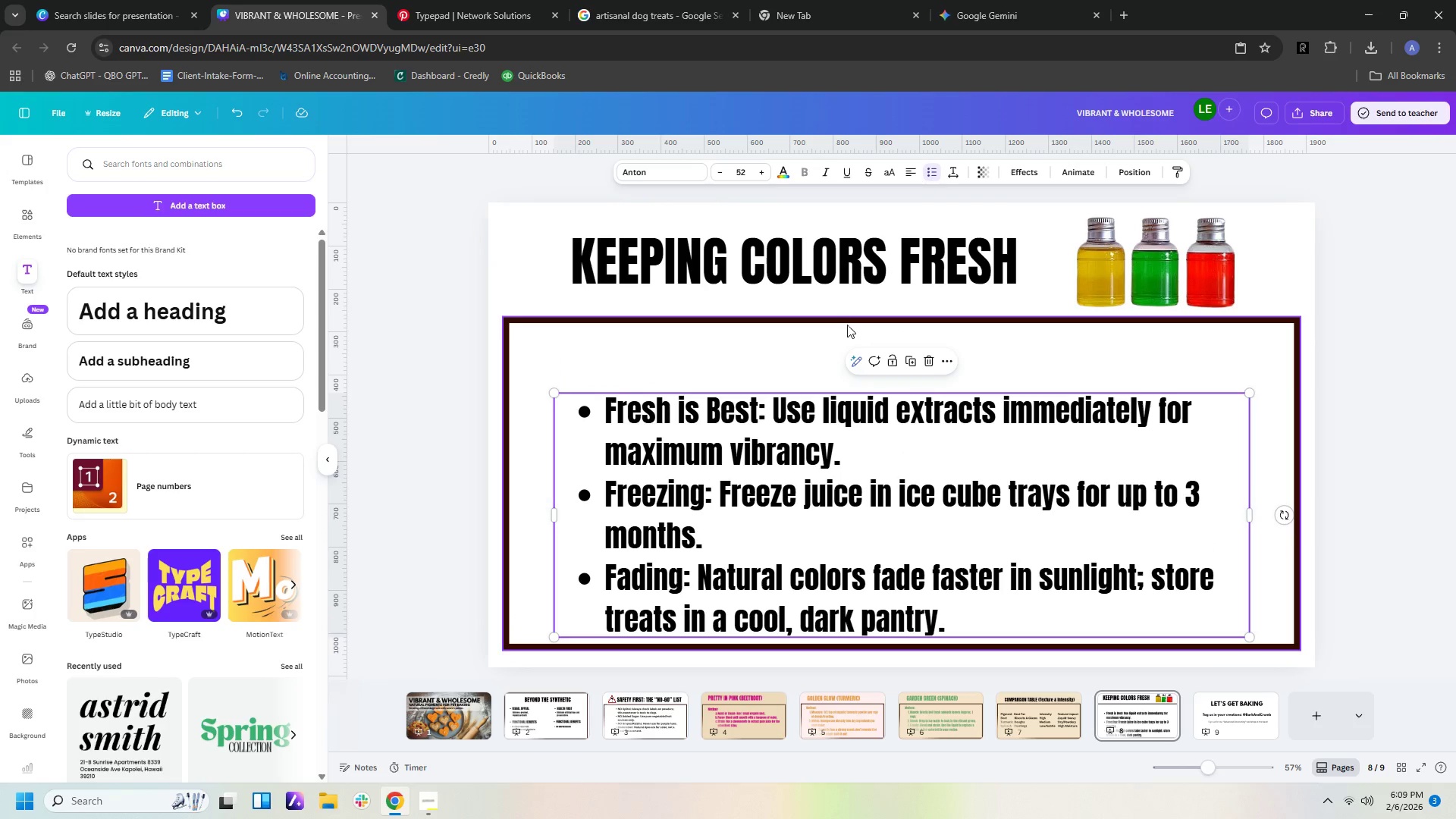 
left_click([847, 322])
 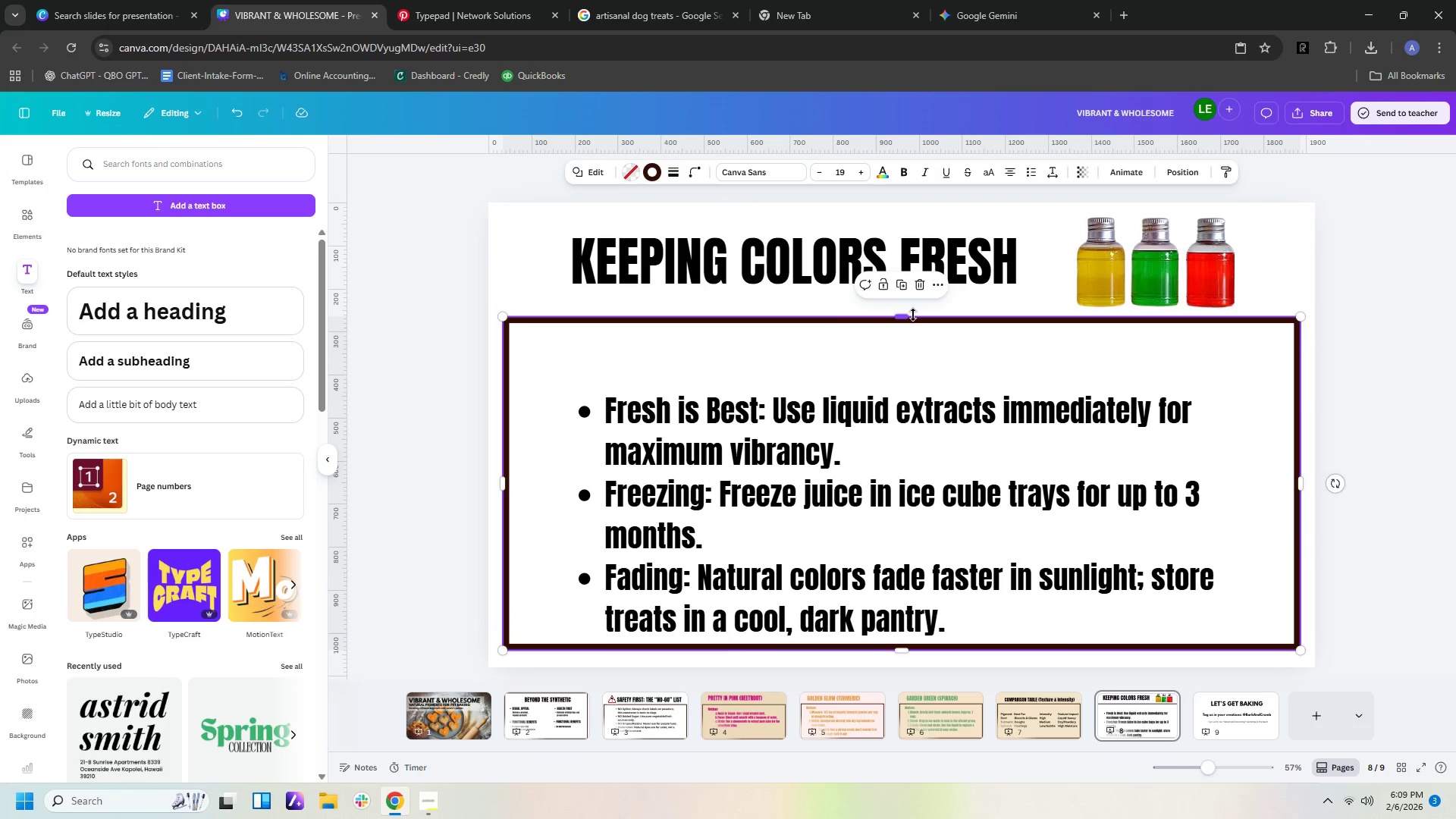 
left_click_drag(start_coordinate=[908, 315], to_coordinate=[901, 367])
 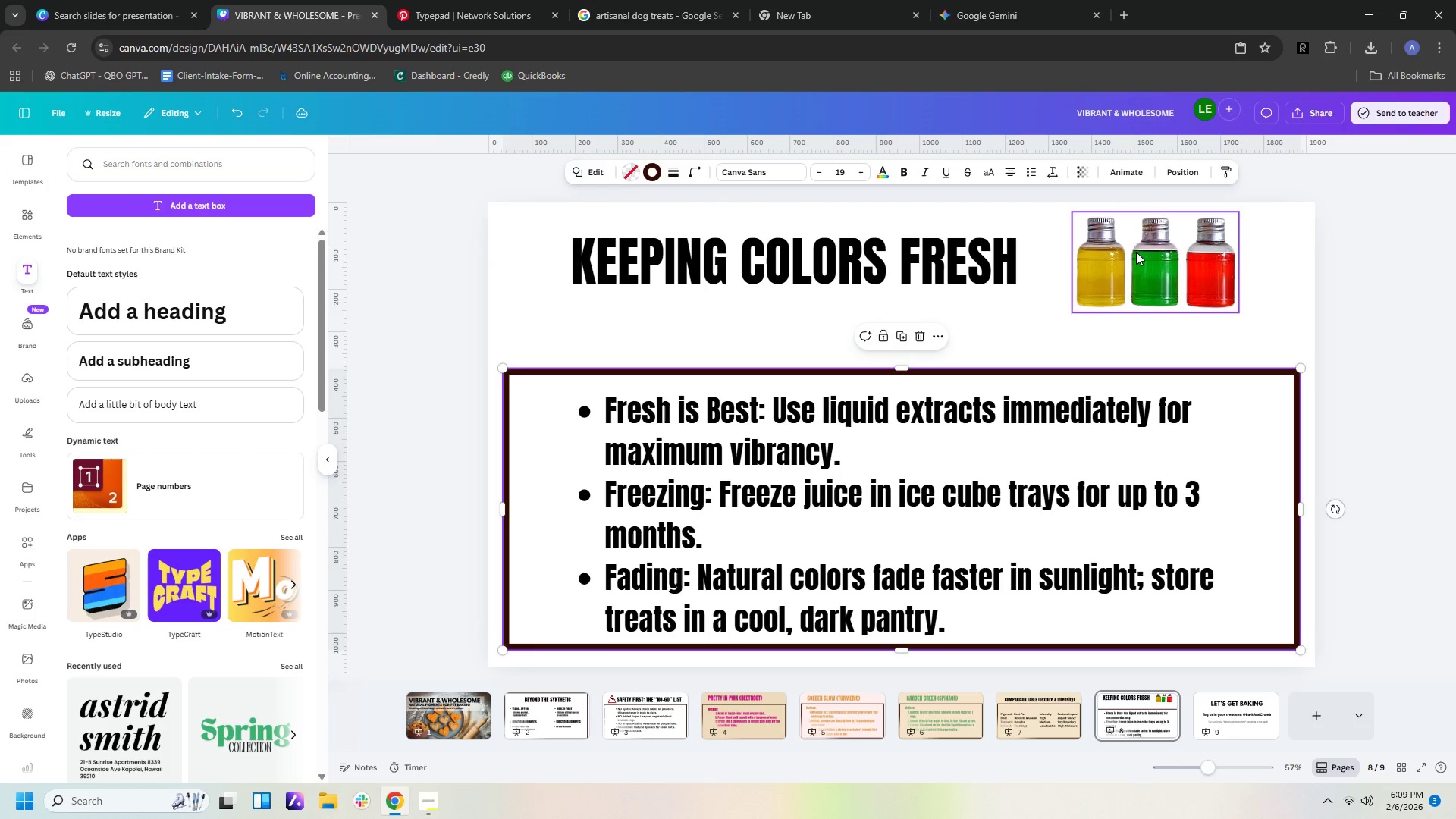 
left_click([1136, 252])
 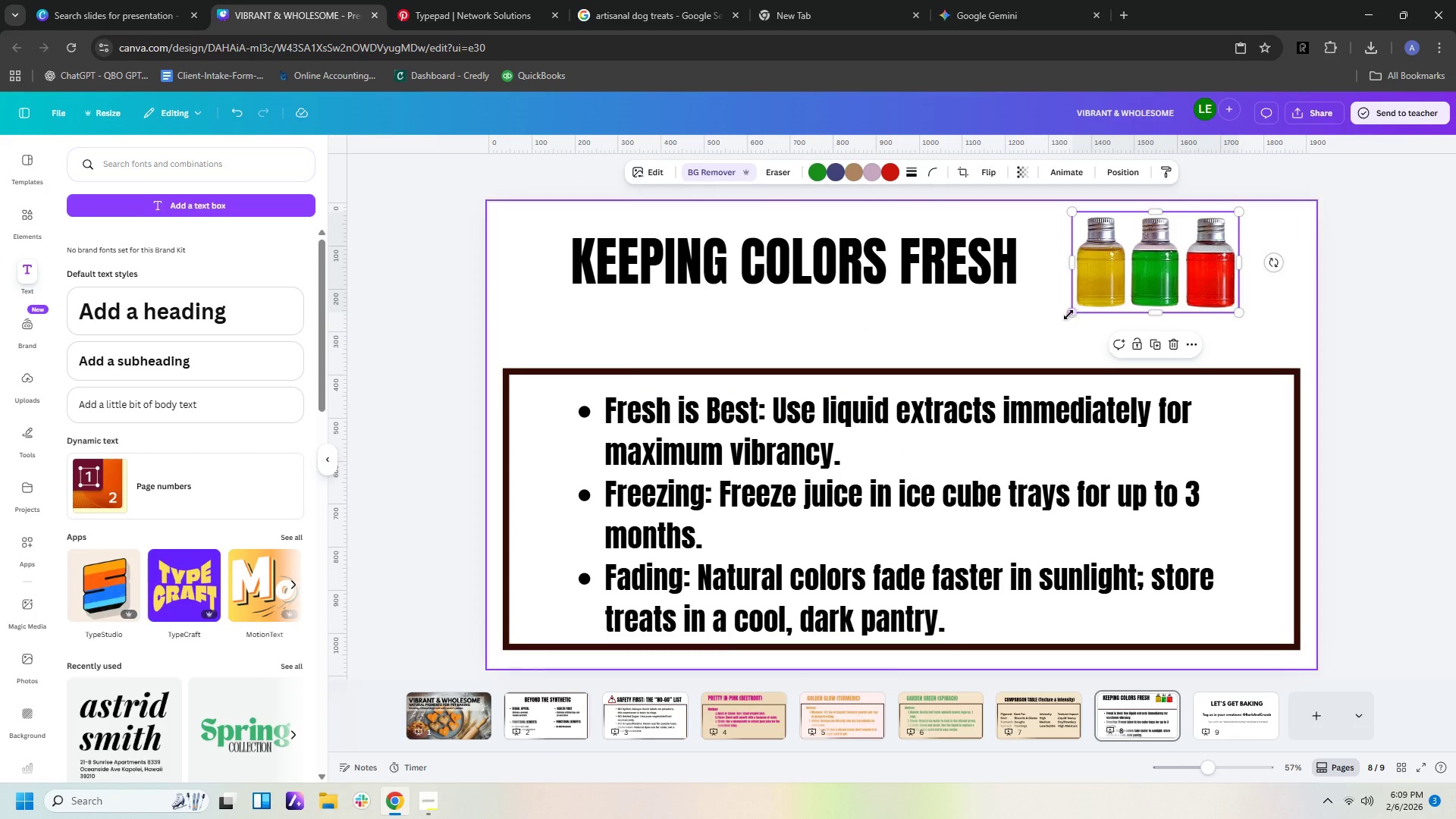 
left_click_drag(start_coordinate=[1068, 314], to_coordinate=[1018, 347])
 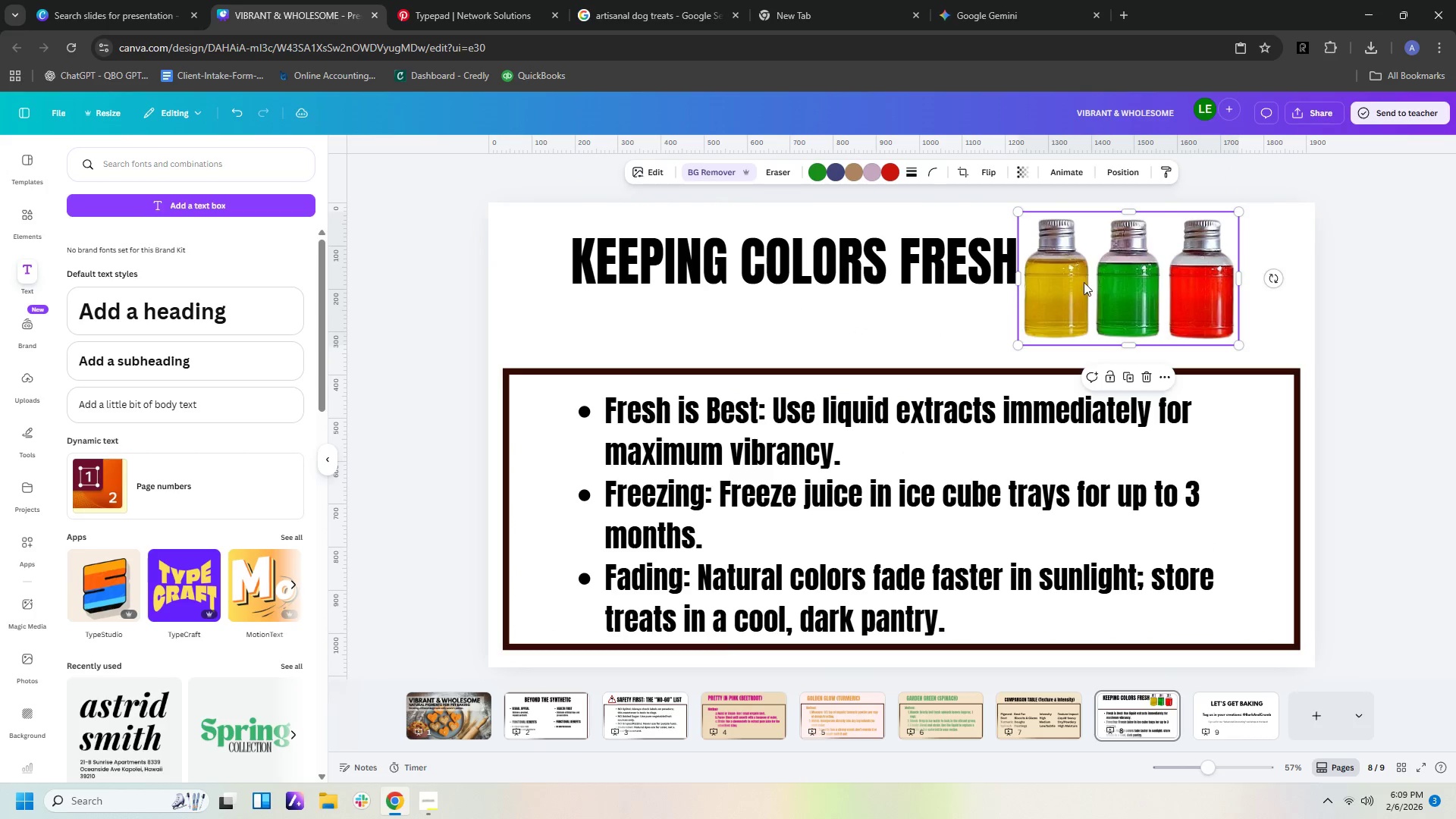 
left_click_drag(start_coordinate=[1084, 282], to_coordinate=[1112, 297])
 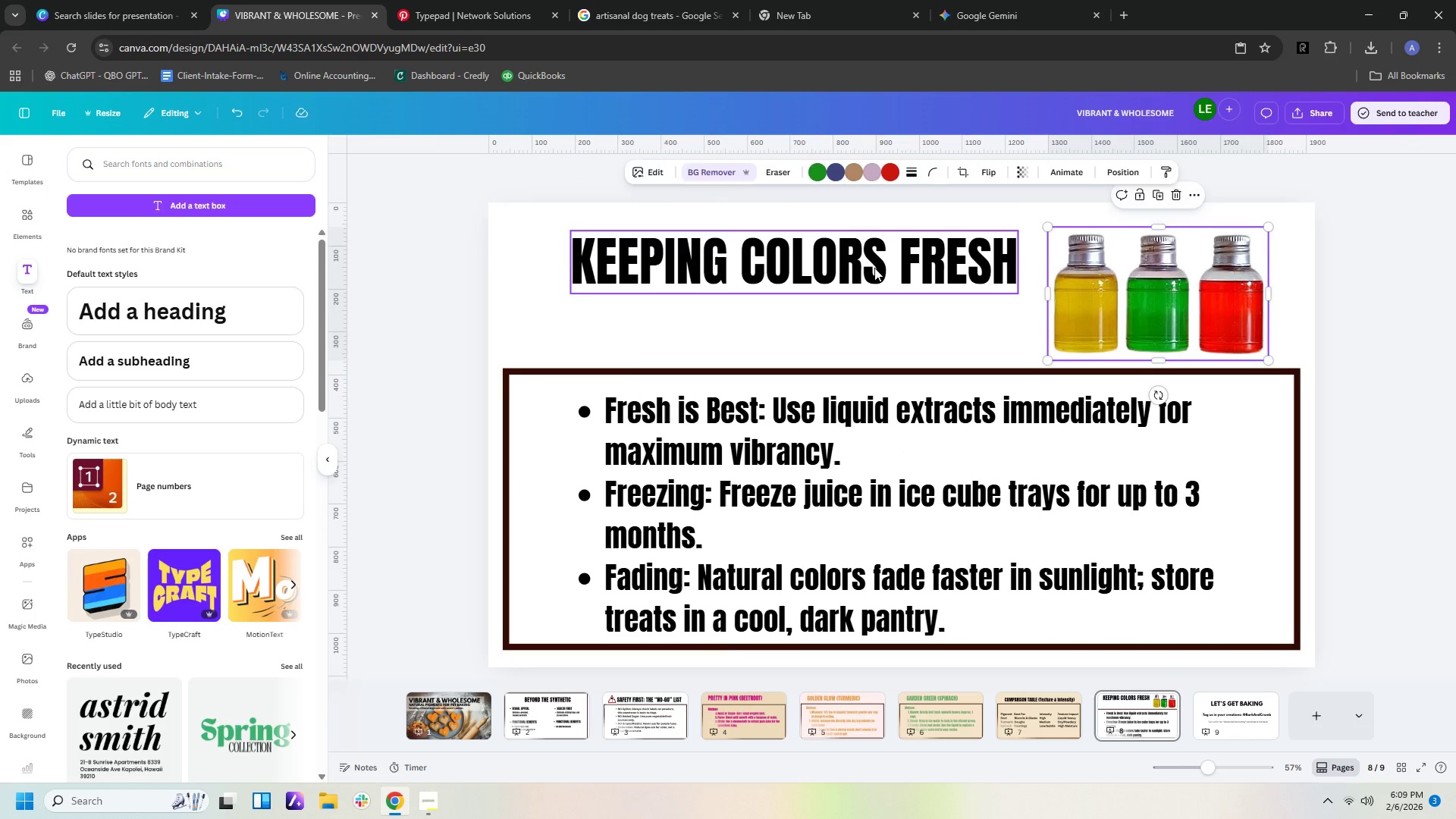 
left_click_drag(start_coordinate=[874, 268], to_coordinate=[864, 302])
 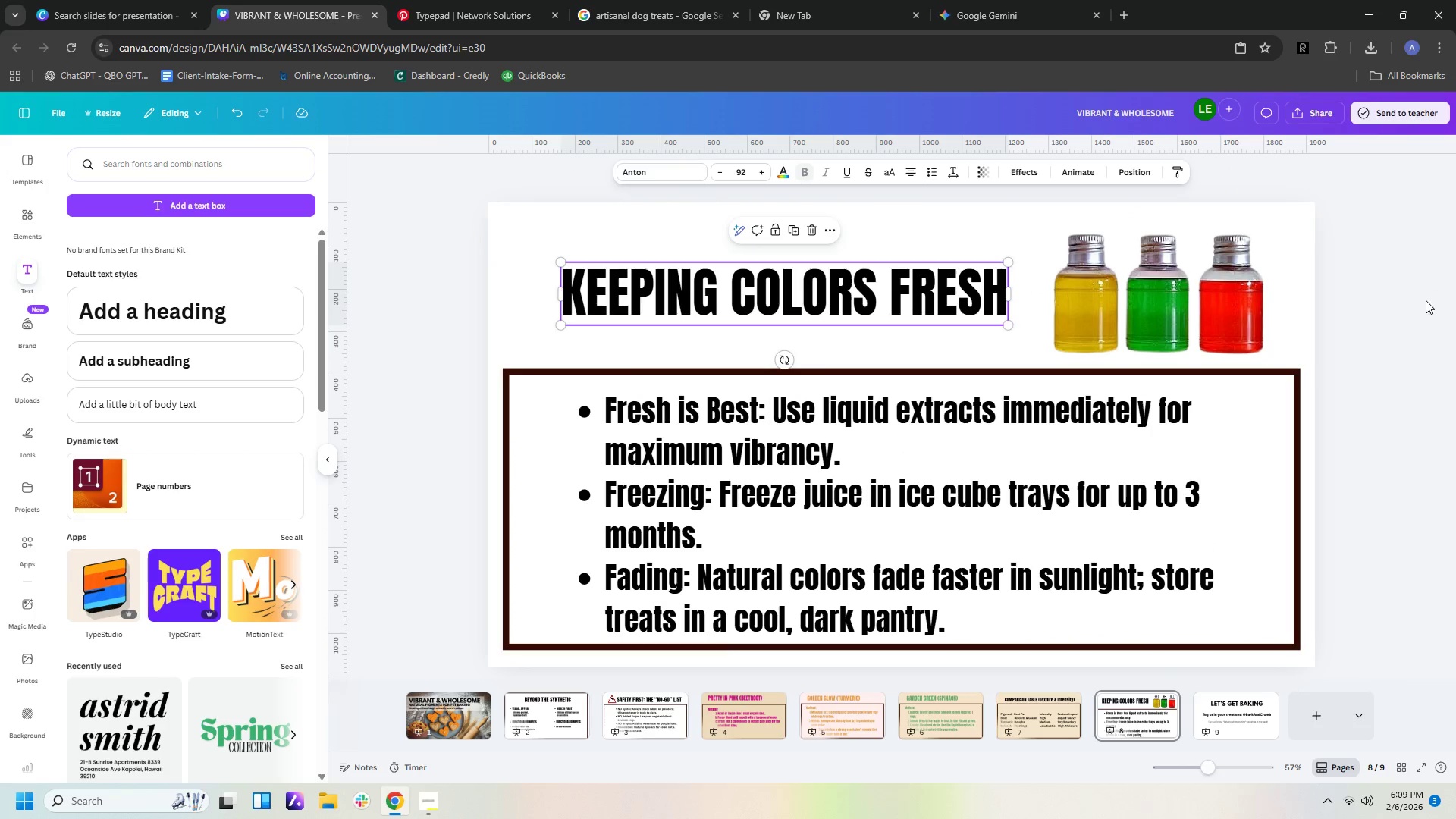 
left_click([1408, 316])
 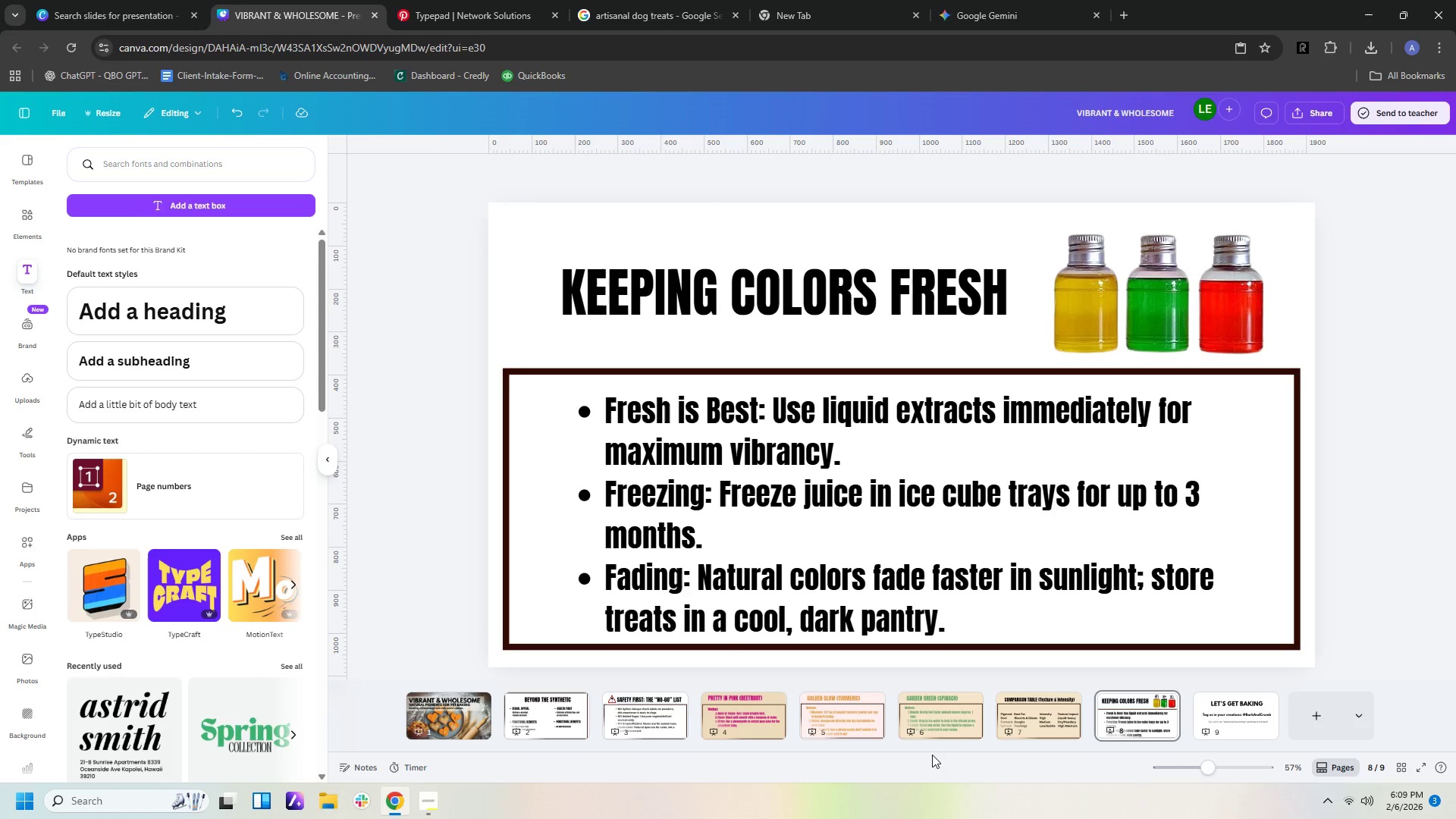 
left_click([962, 719])
 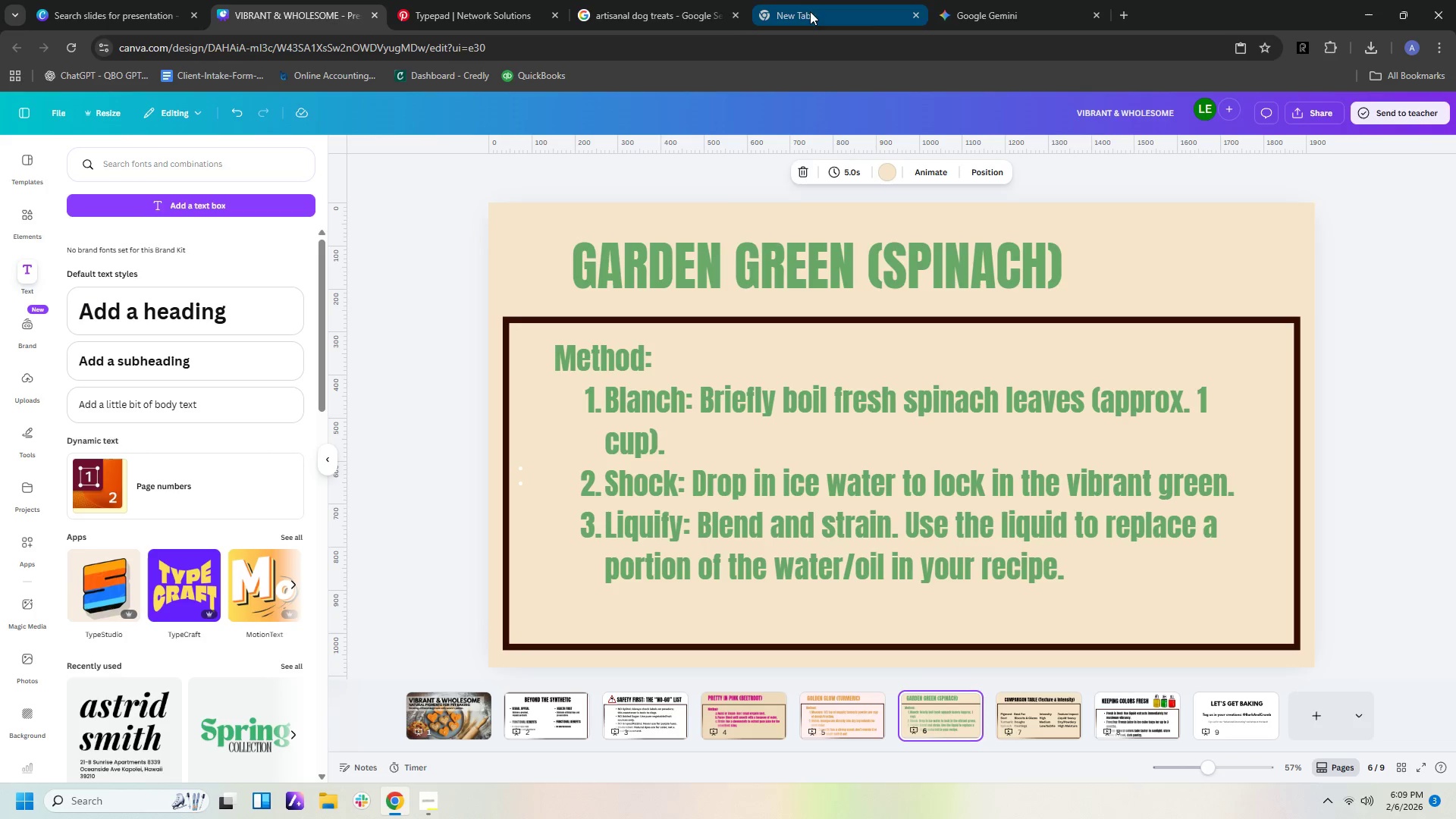 
left_click([515, 13])
 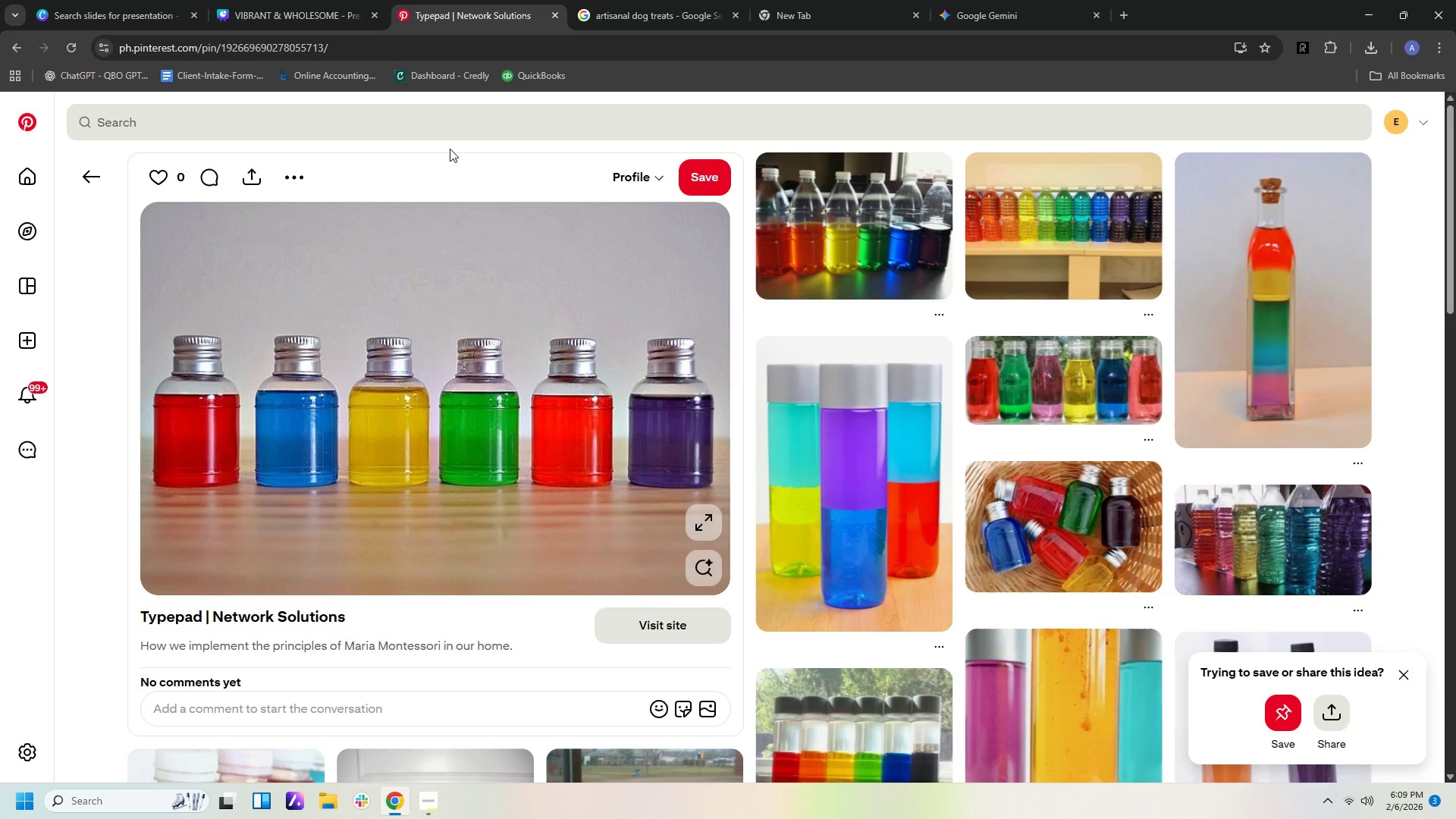 
left_click([451, 131])
 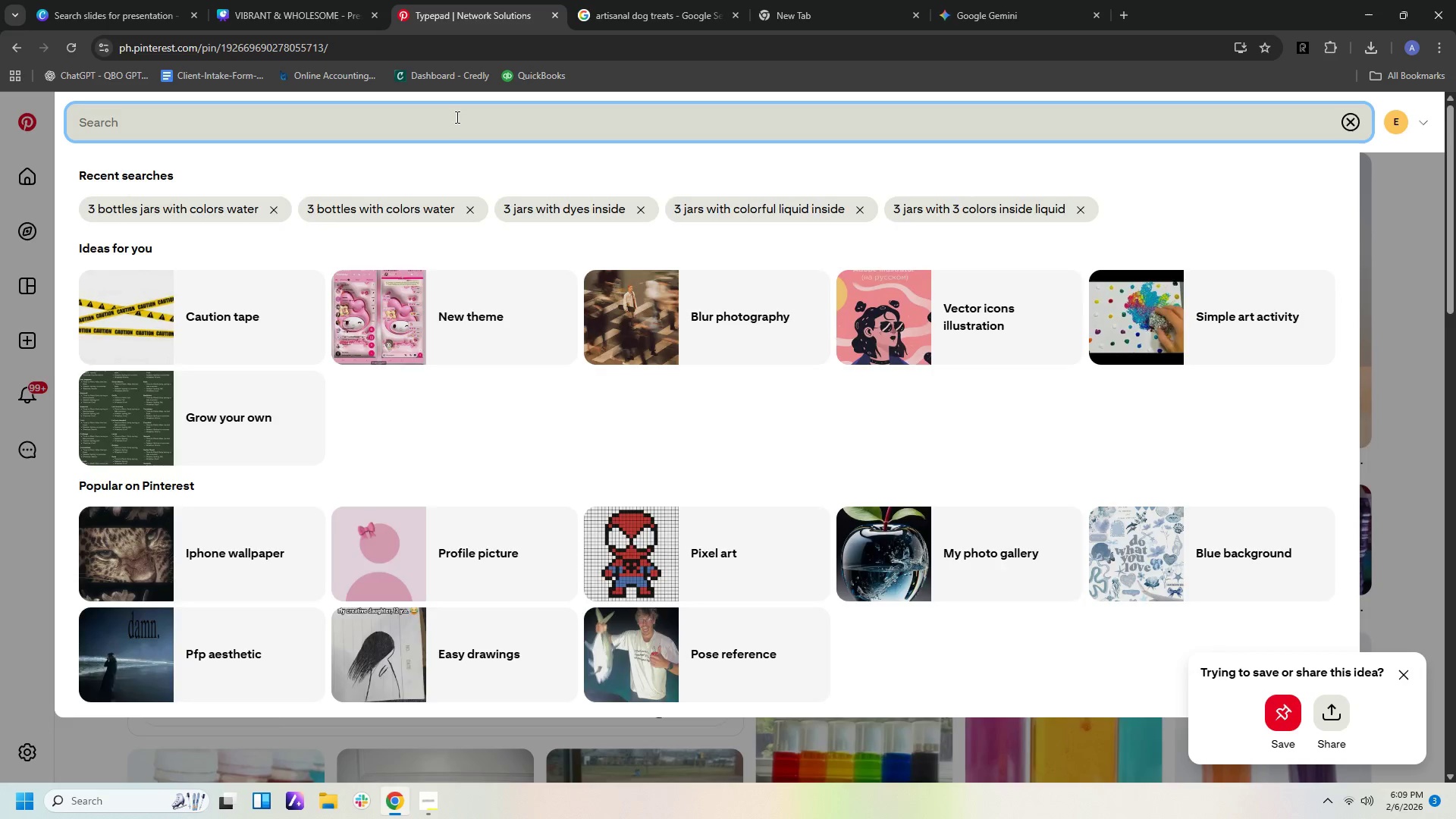 
type(SPINACH DU)
key(Backspace)
type(YES)
 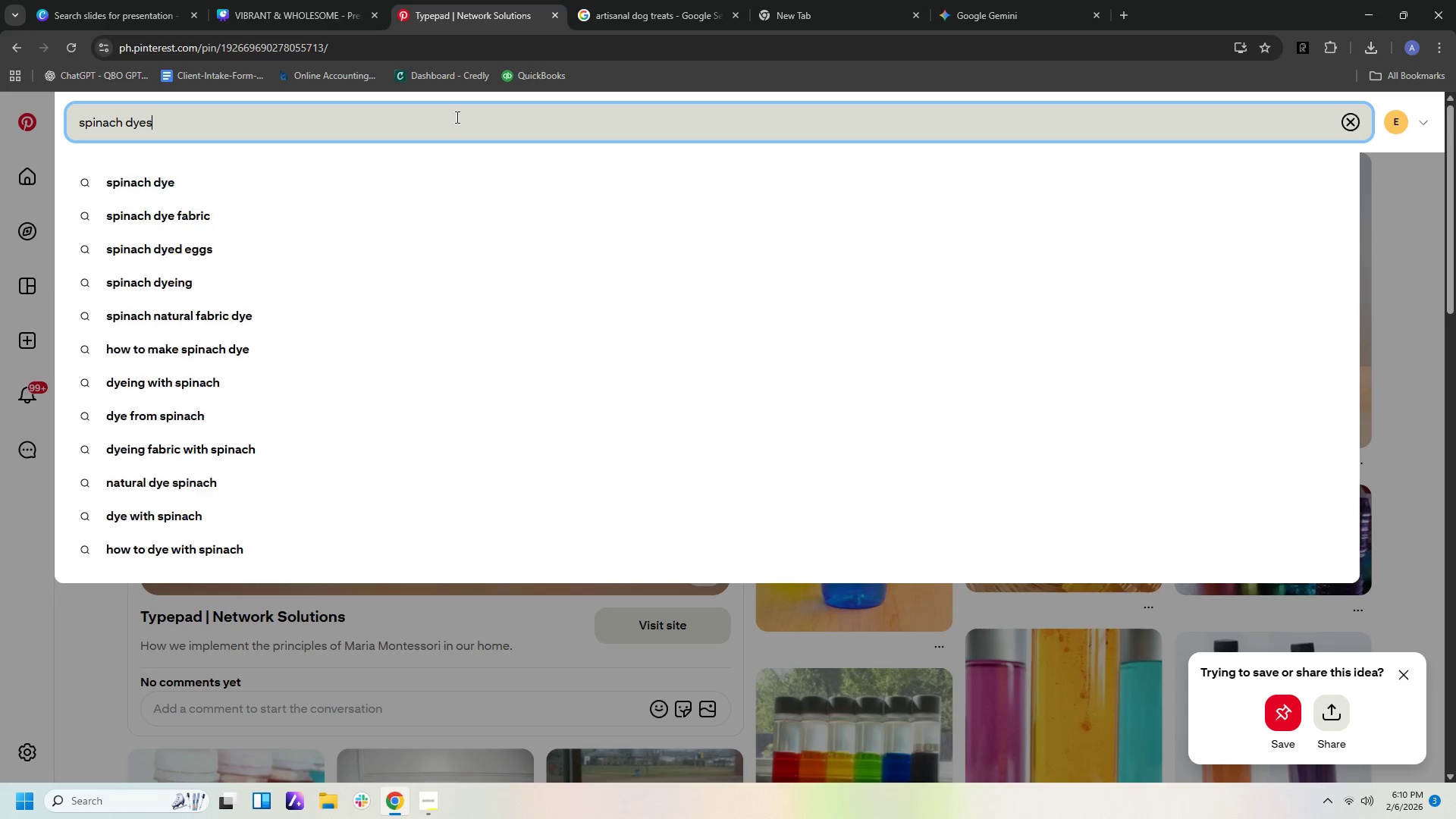 
key(Enter)
 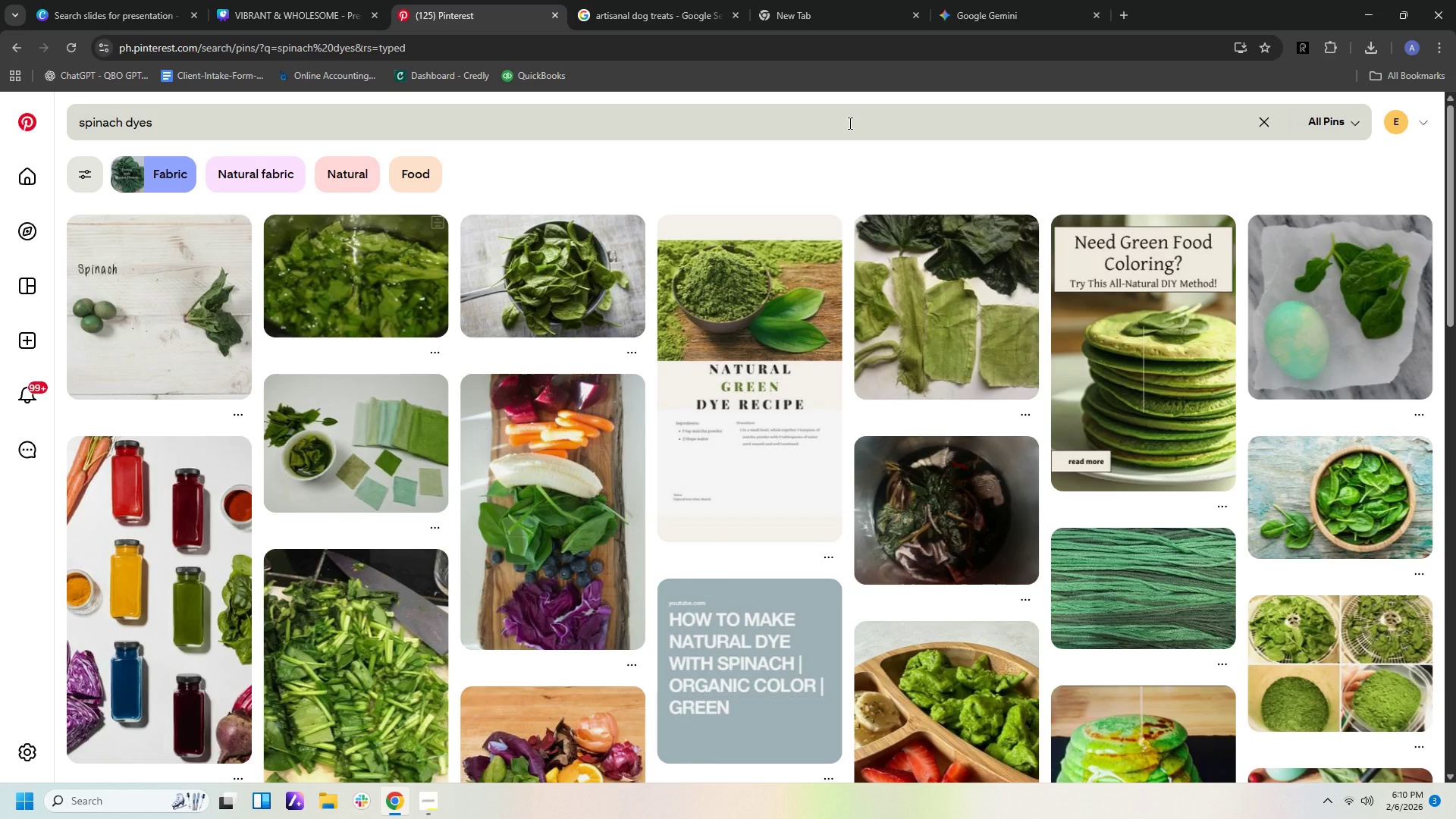 
wait(7.12)
 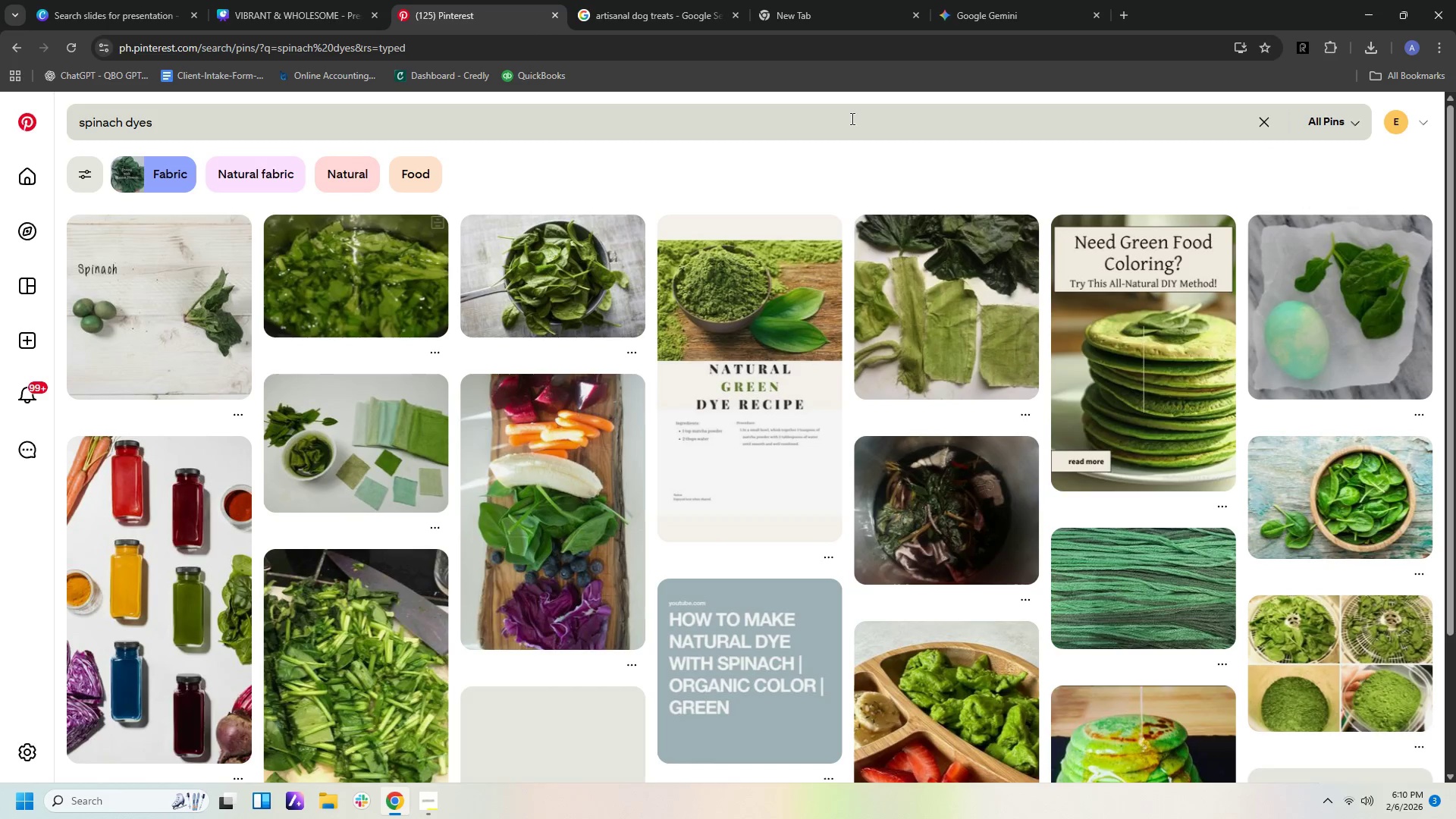 
mouse_move([875, 198])
 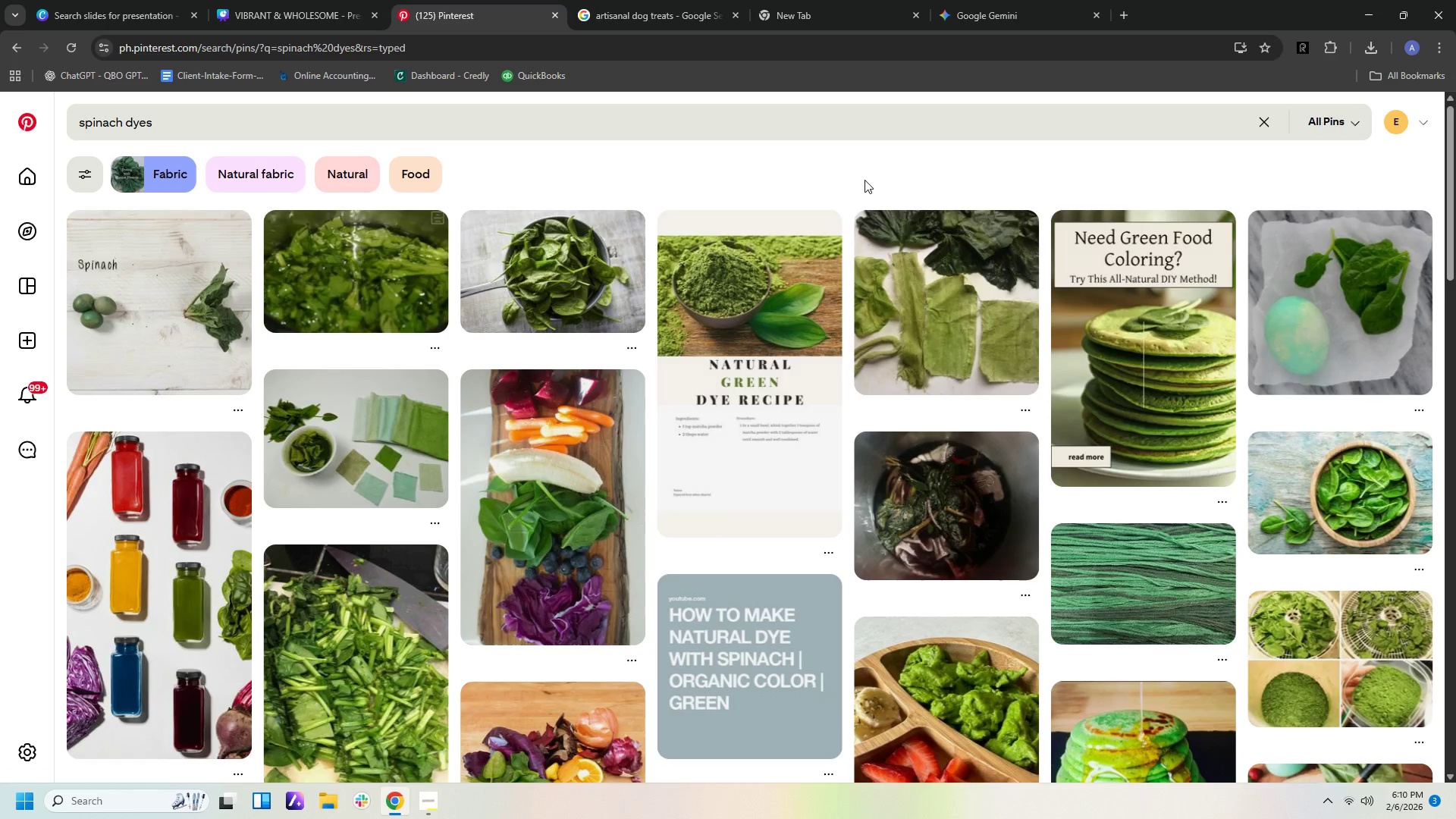 
scroll: coordinate [864, 180], scroll_direction: down, amount: 2.0
 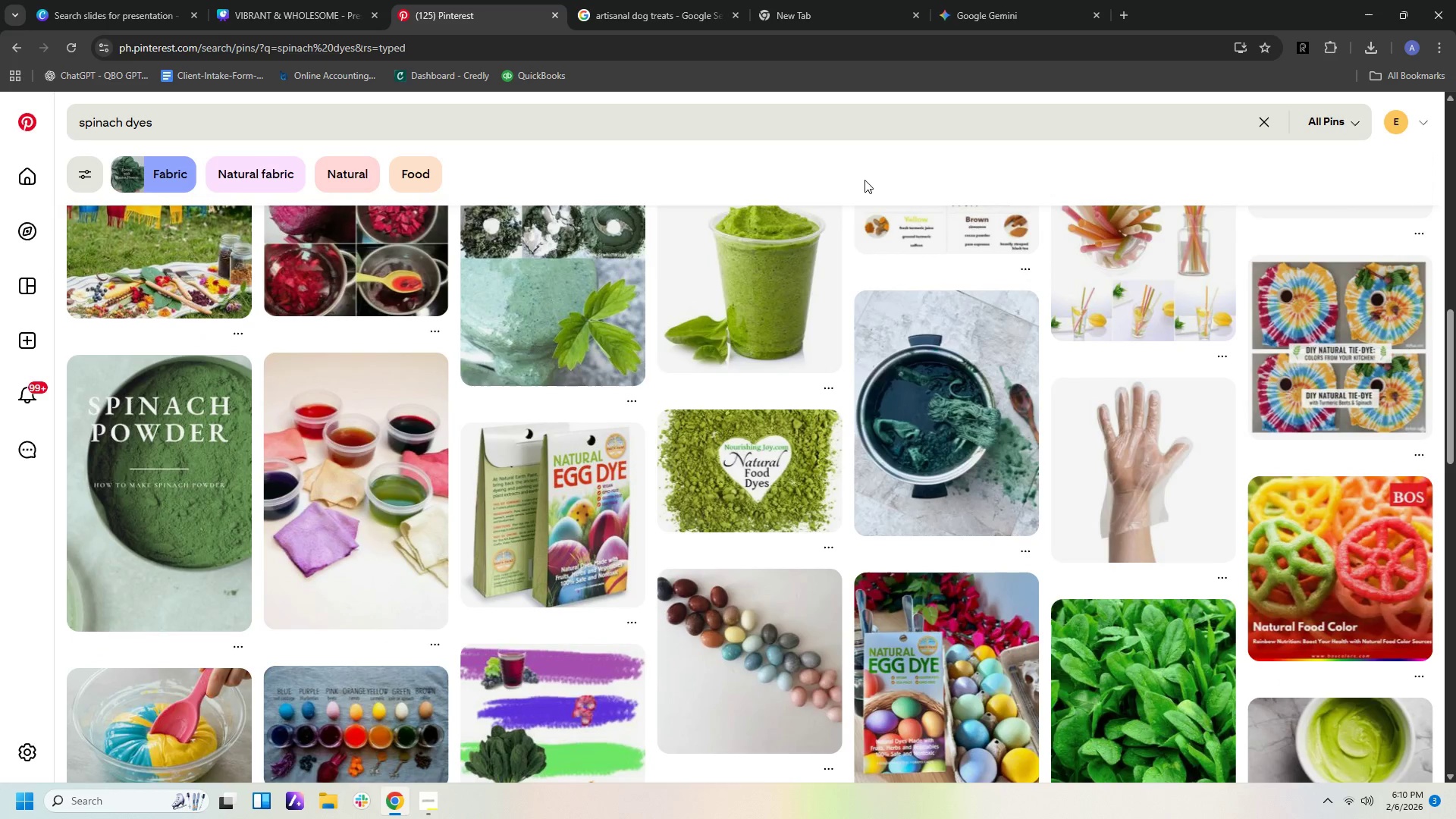 
left_click([760, 264])
 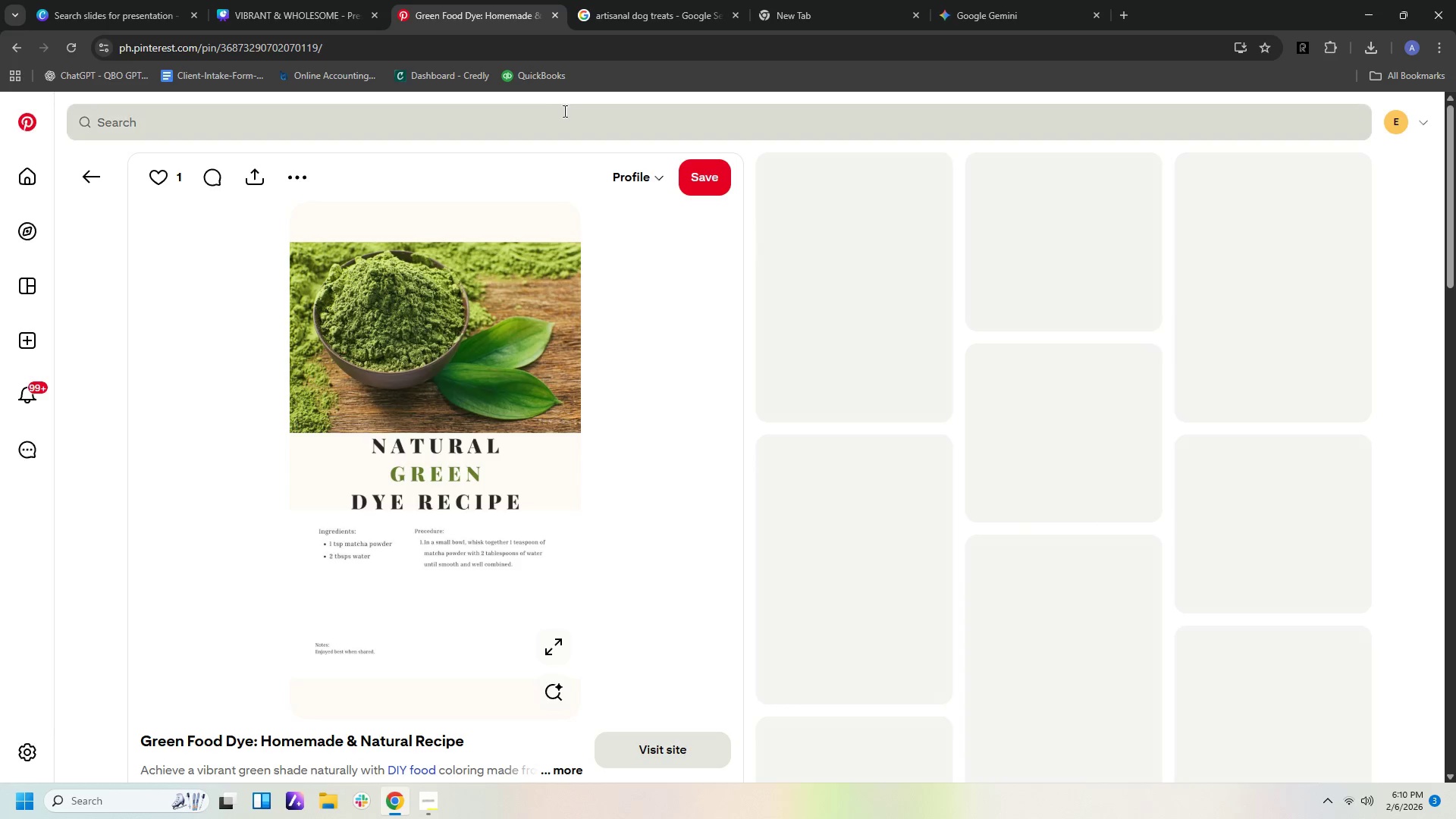 
scroll: coordinate [864, 176], scroll_direction: up, amount: 17.0
 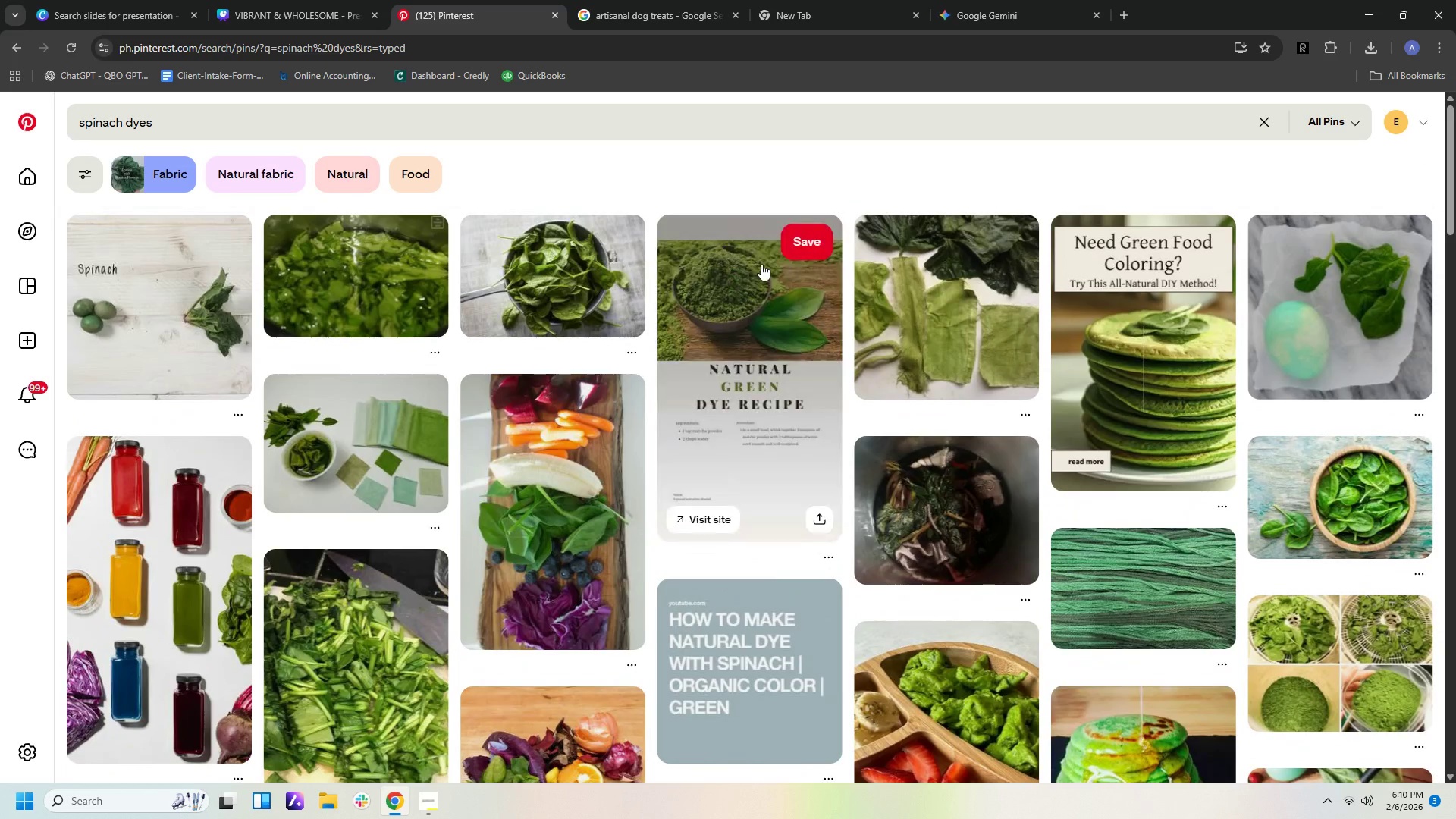 
right_click([413, 297])
 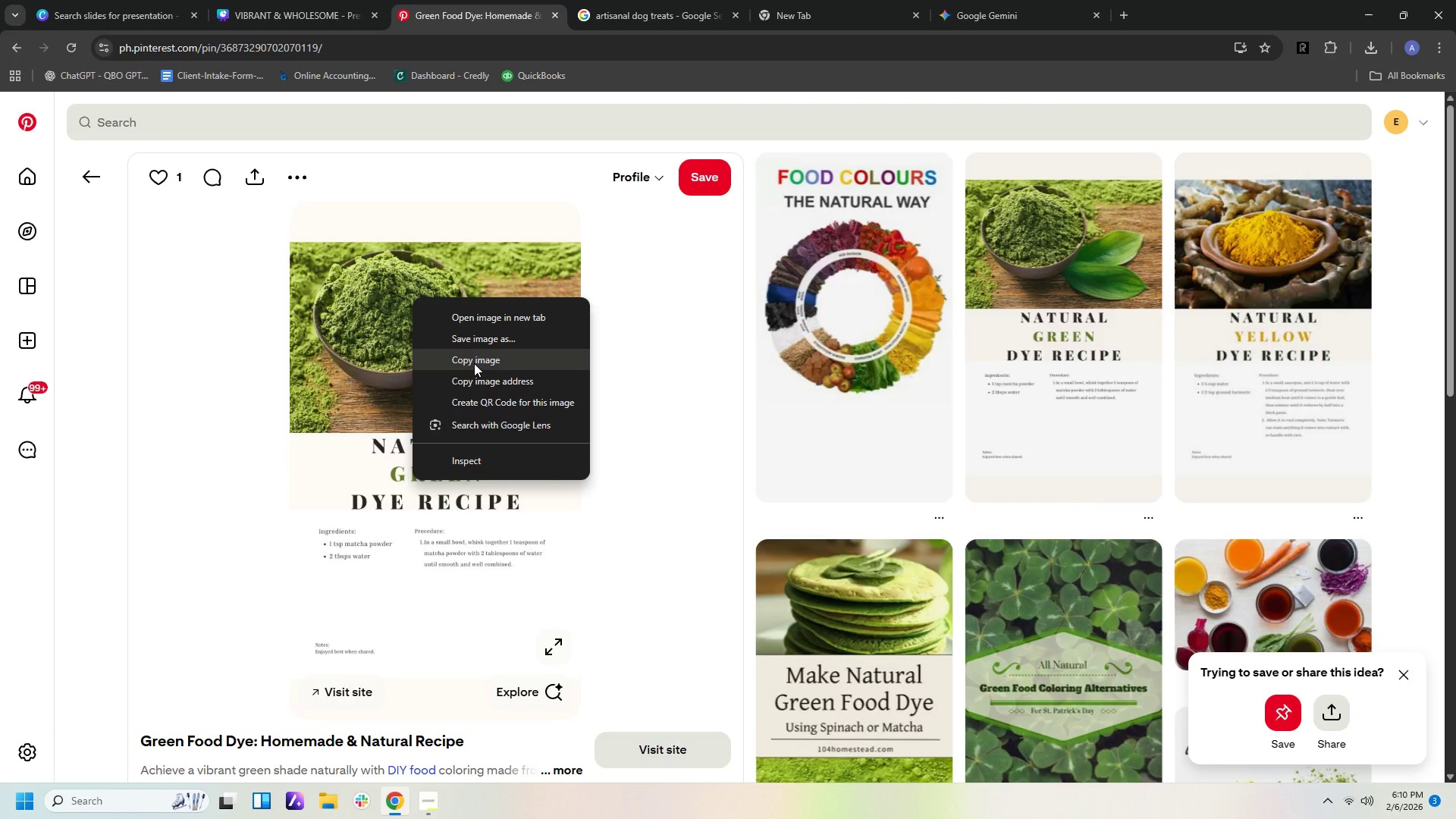 
left_click([474, 363])
 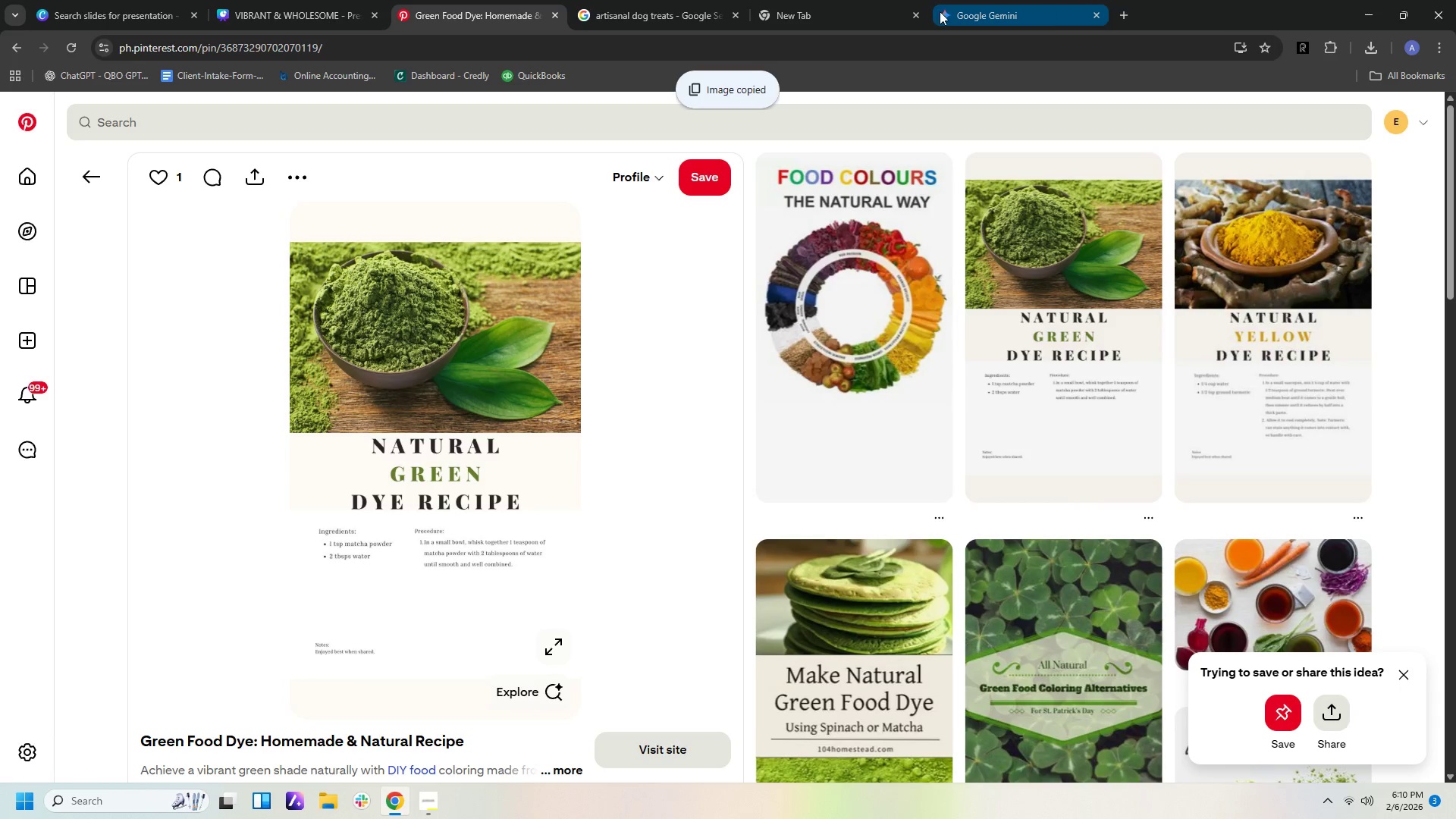 
left_click([230, 17])
 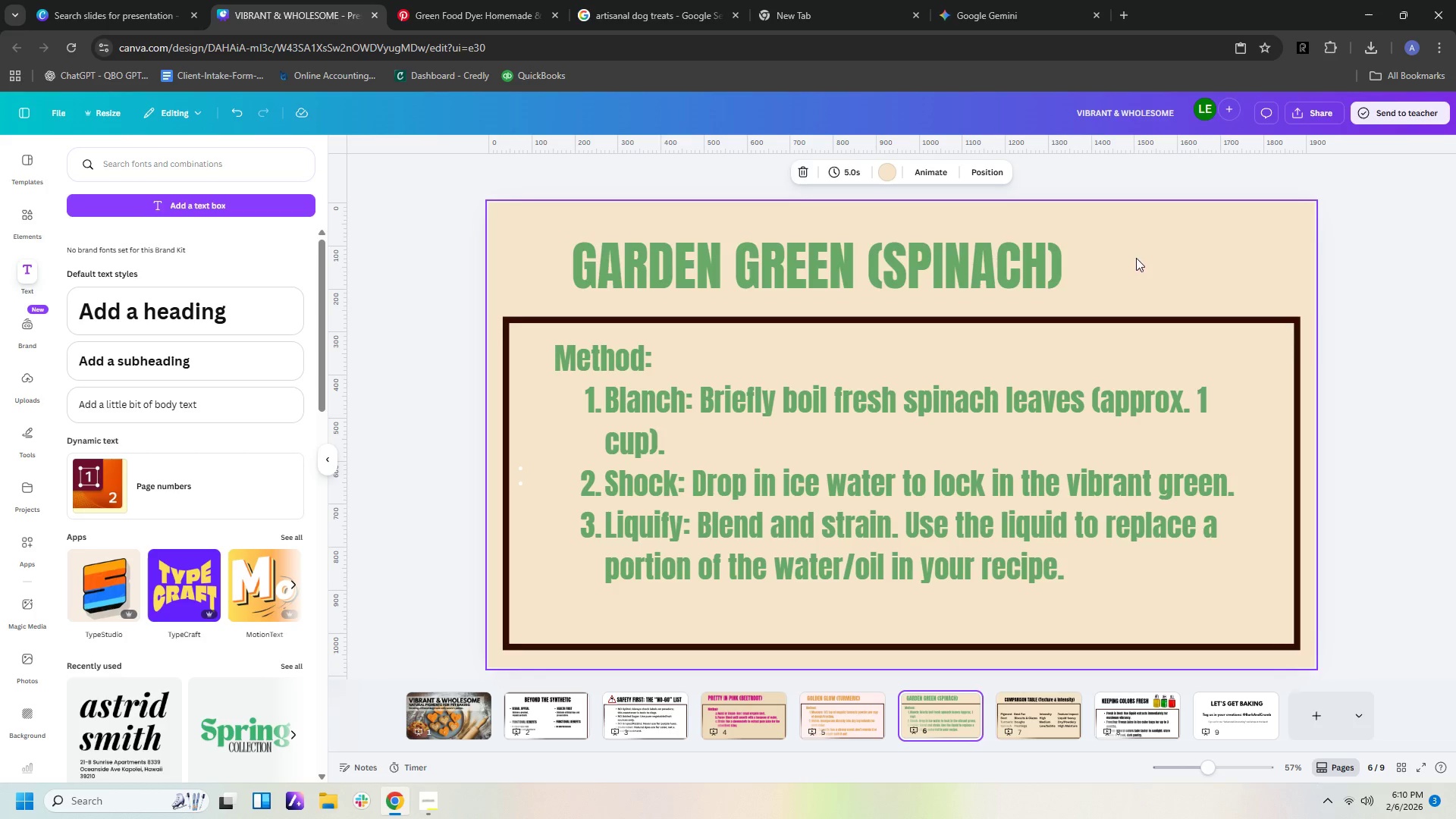 
right_click([1204, 253])
 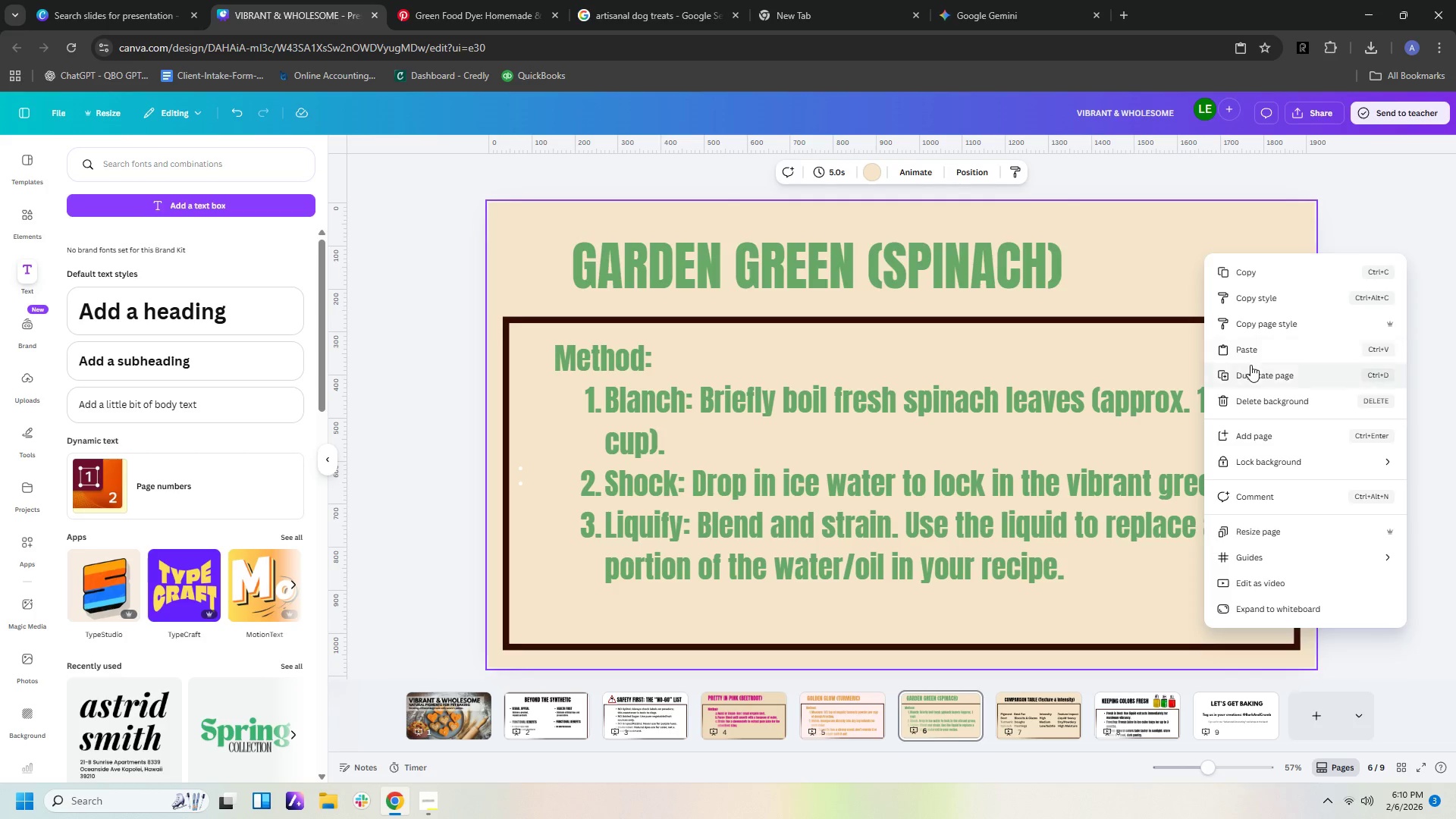 
left_click([1252, 347])
 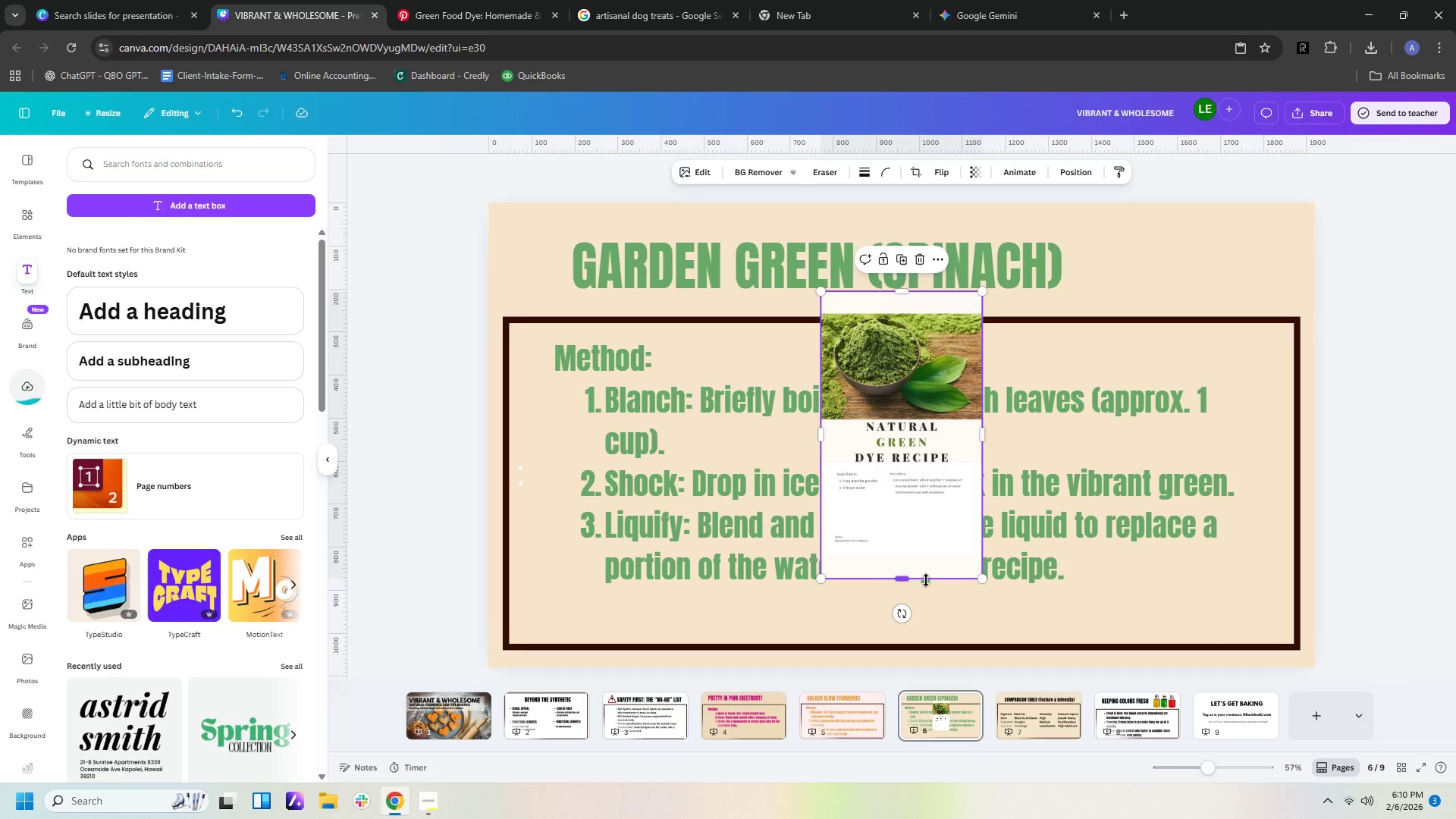 
left_click_drag(start_coordinate=[903, 580], to_coordinate=[887, 416])
 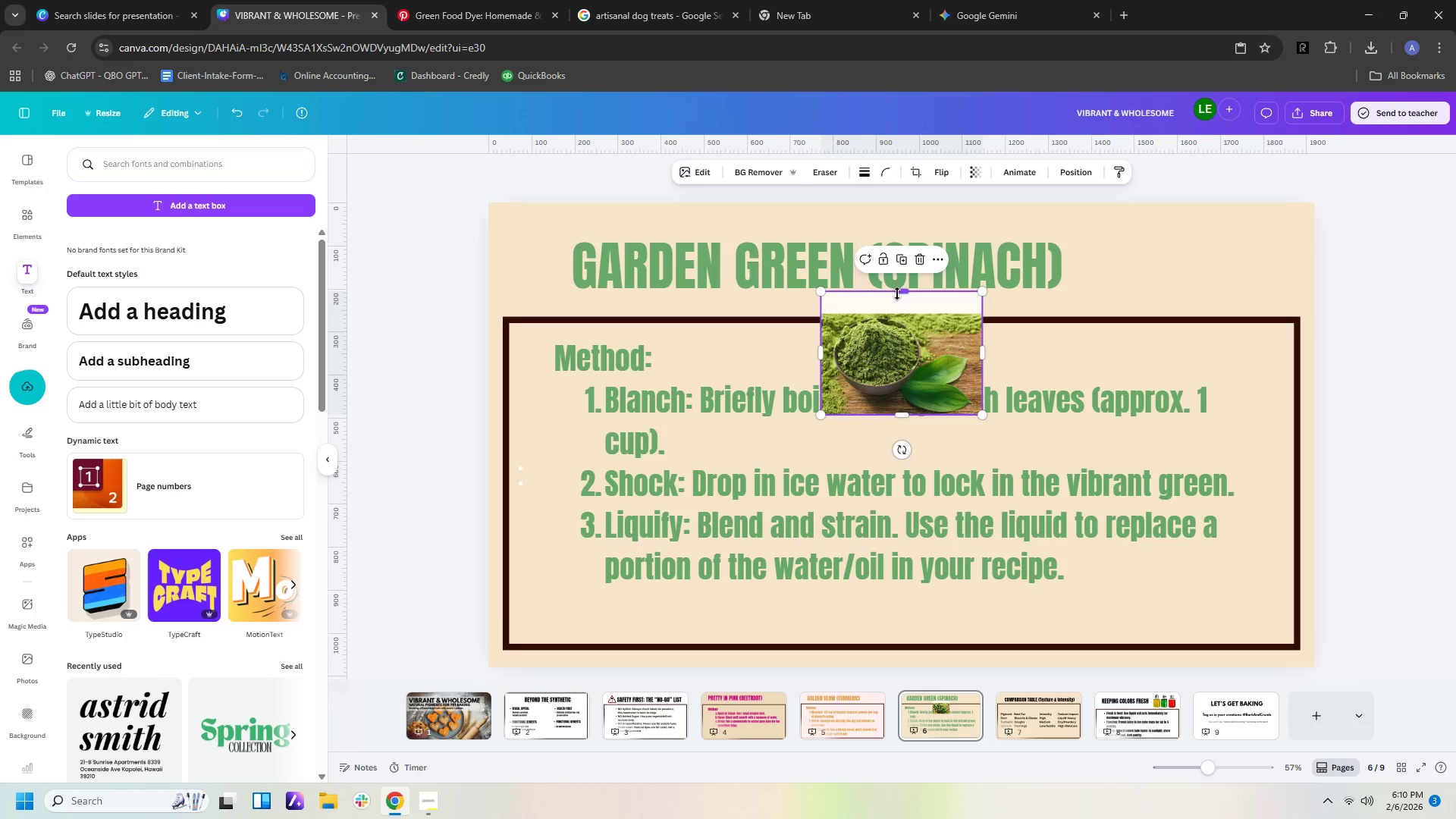 
left_click_drag(start_coordinate=[897, 291], to_coordinate=[893, 316])
 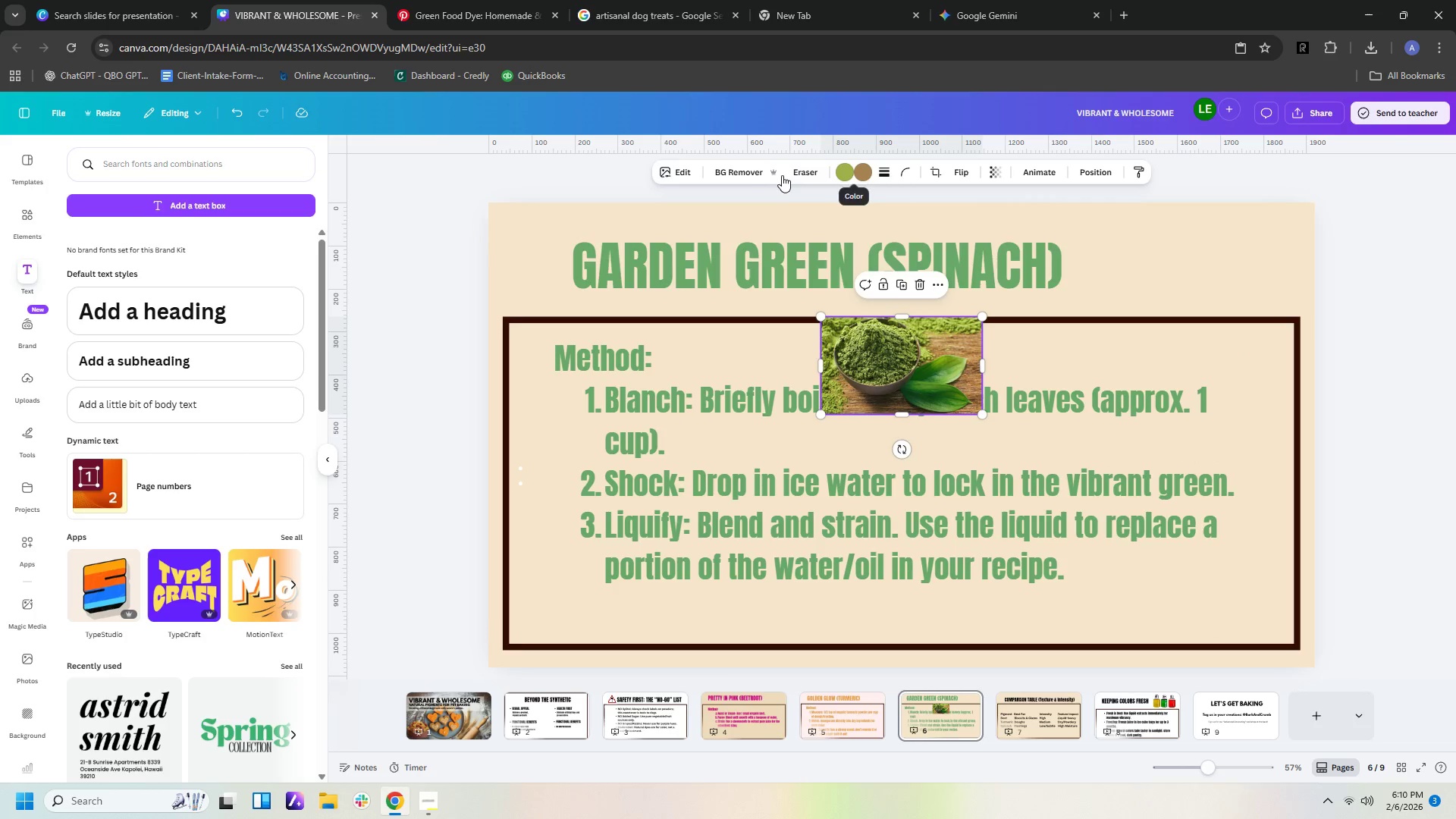 
left_click([760, 176])
 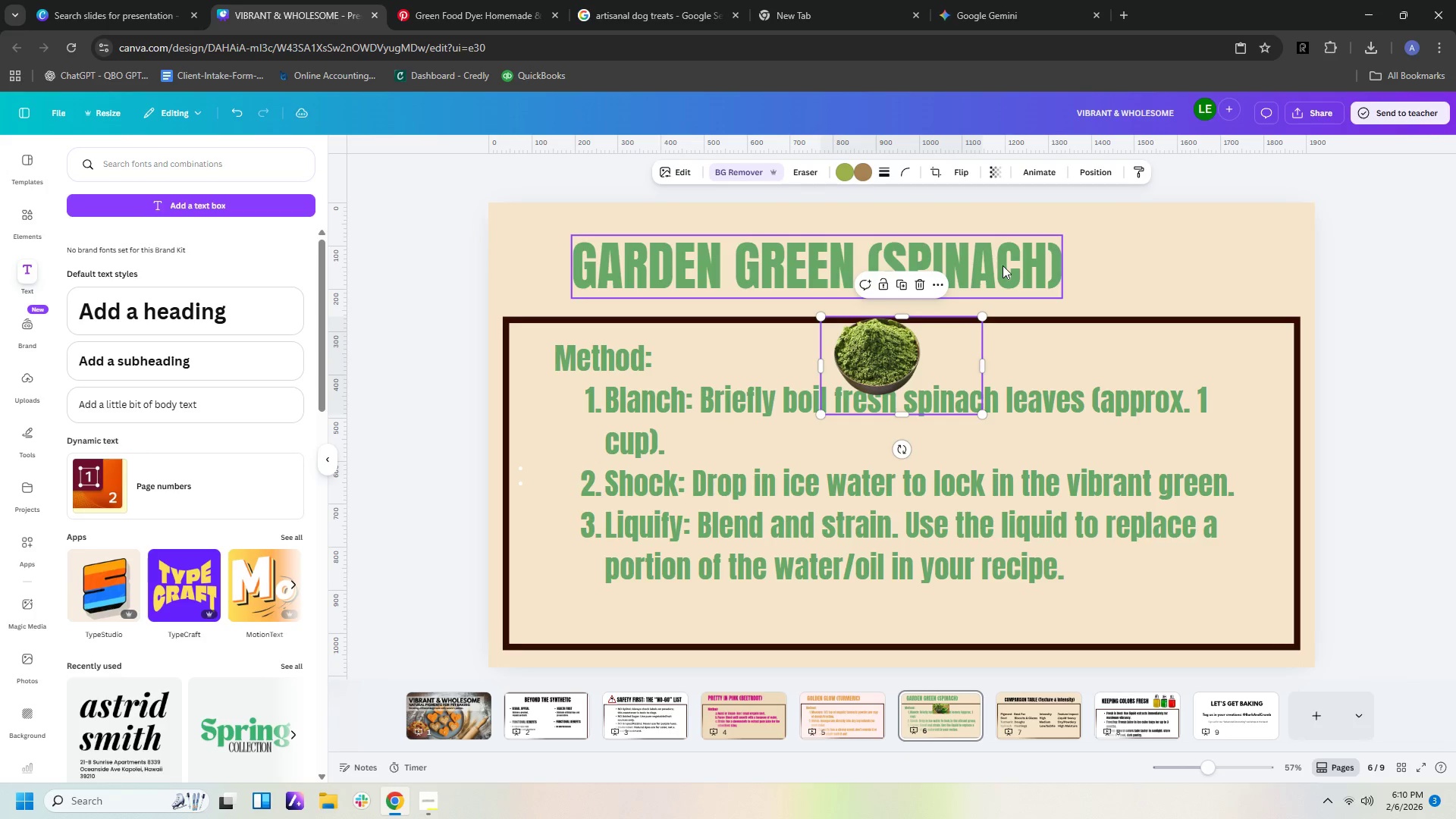 
left_click_drag(start_coordinate=[890, 362], to_coordinate=[1199, 272])
 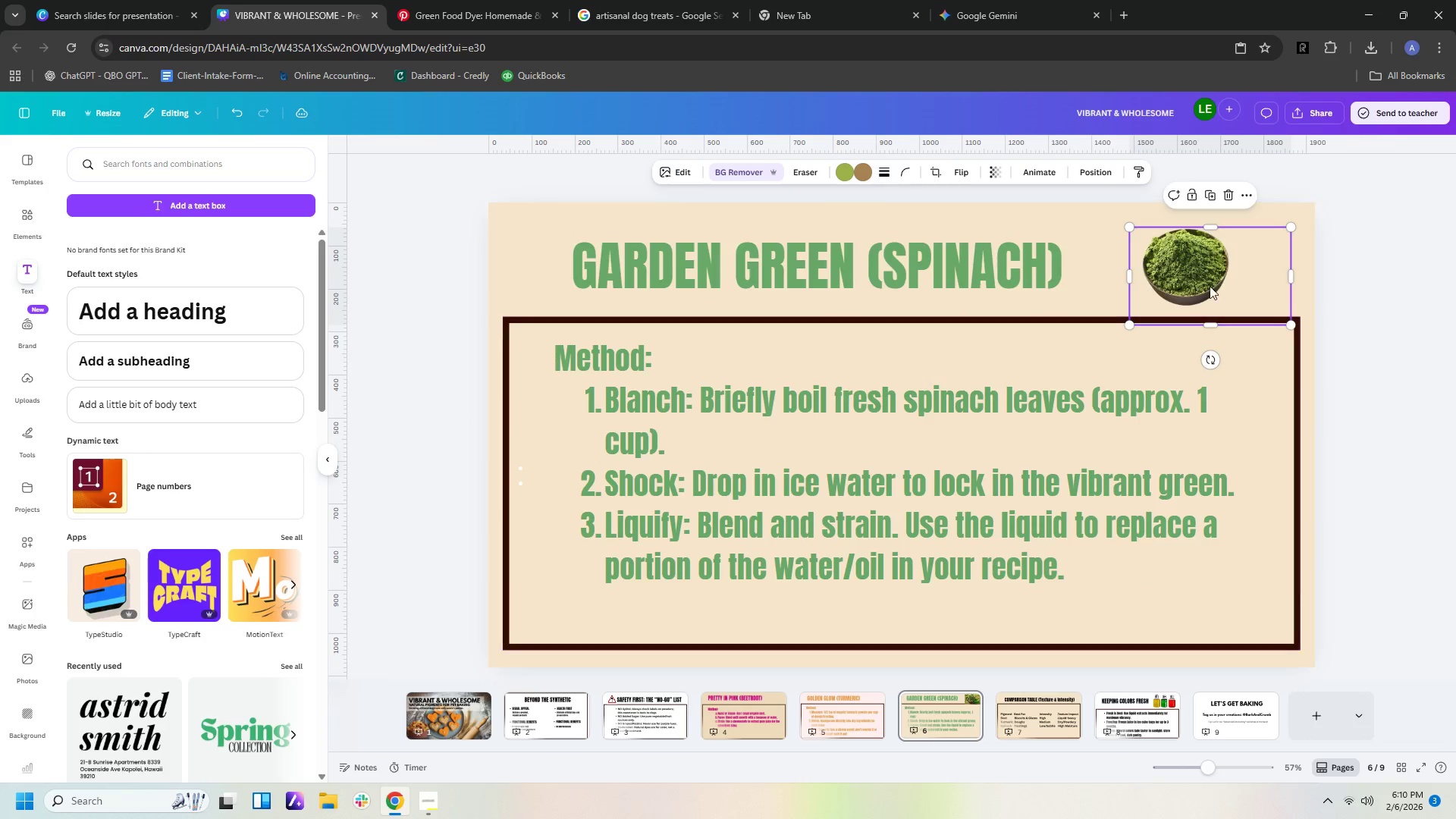 
left_click([1184, 276])
 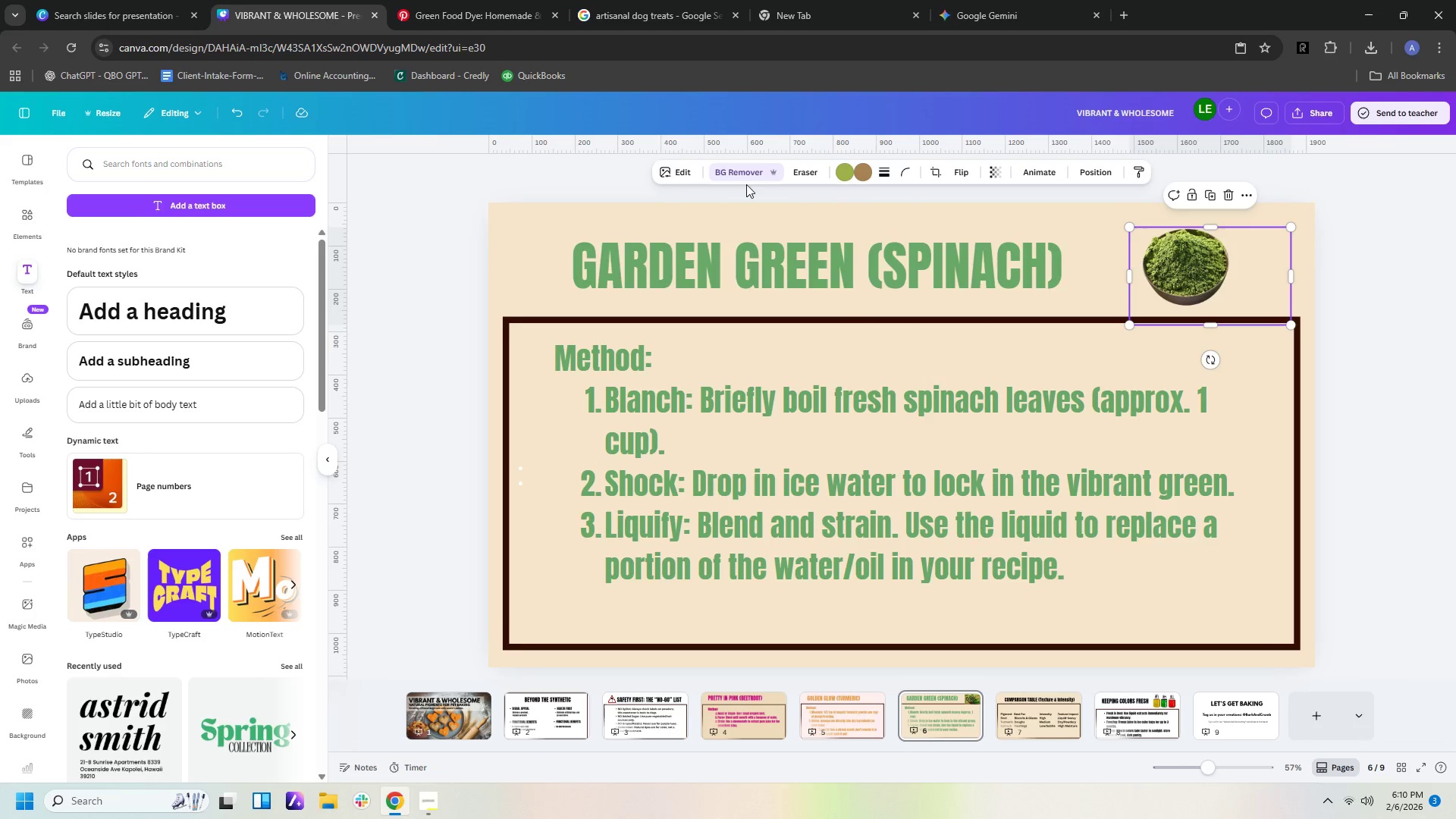 
left_click([742, 178])
 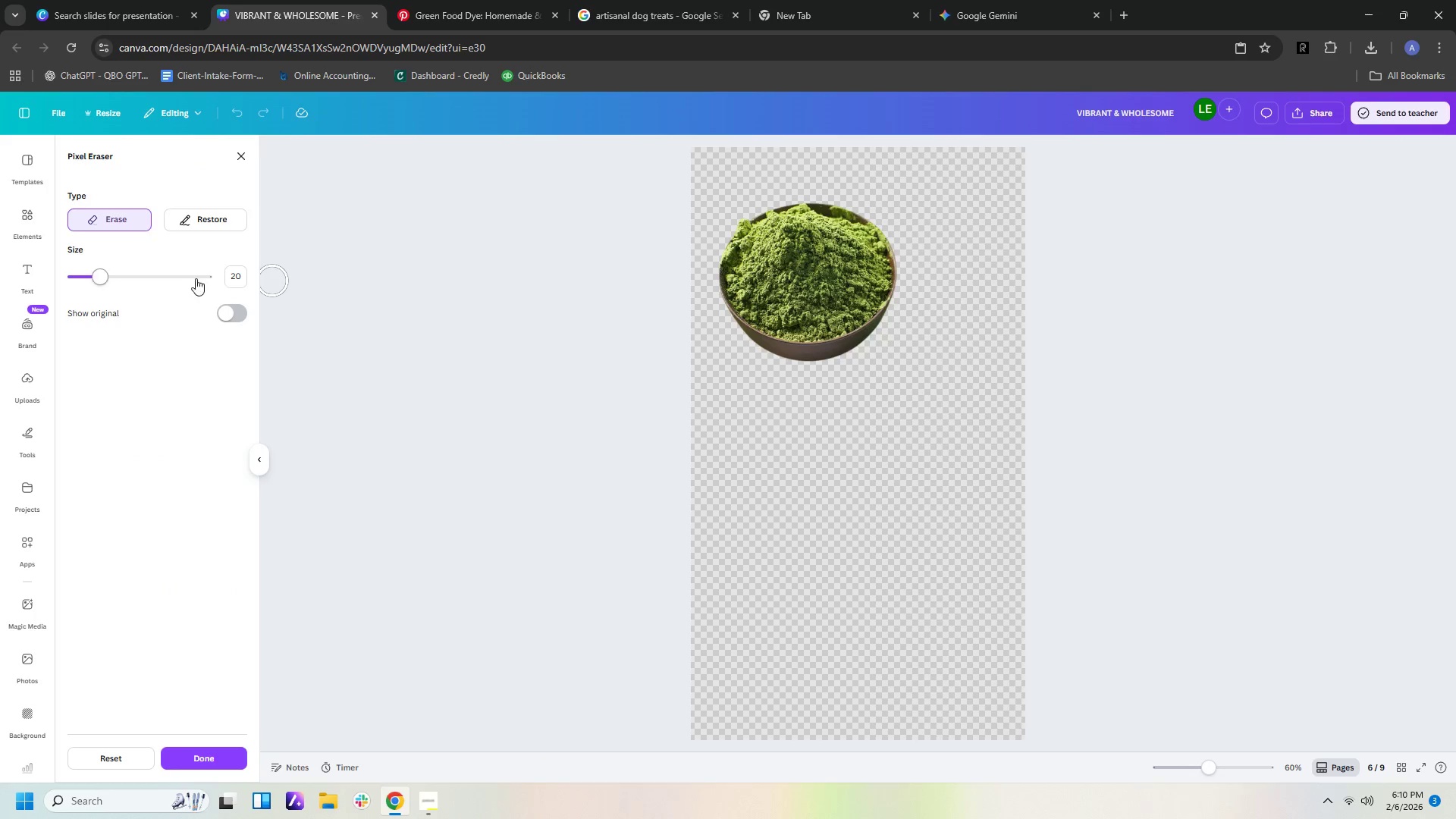 
left_click([191, 221])
 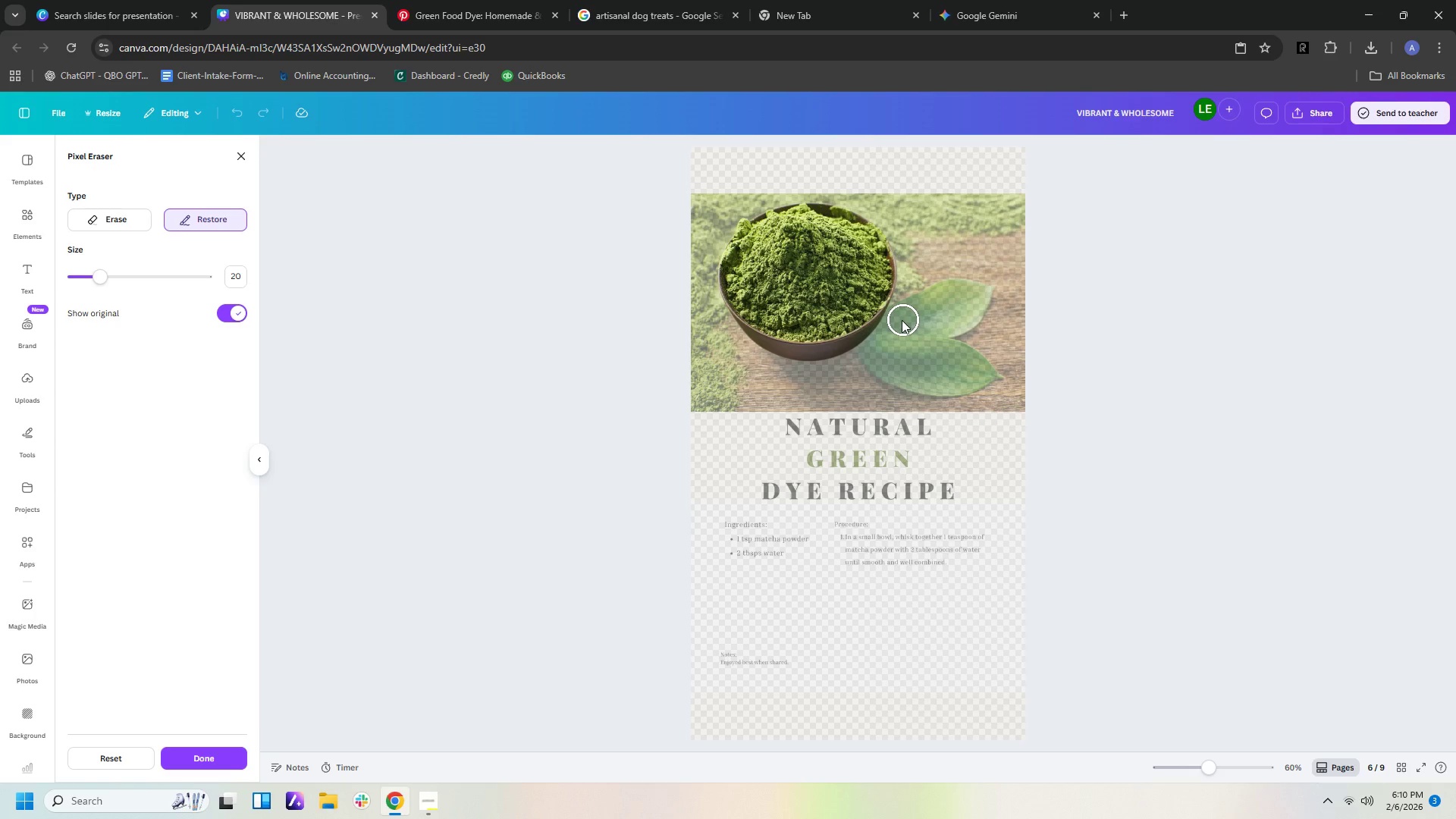 
left_click_drag(start_coordinate=[899, 318], to_coordinate=[886, 372])
 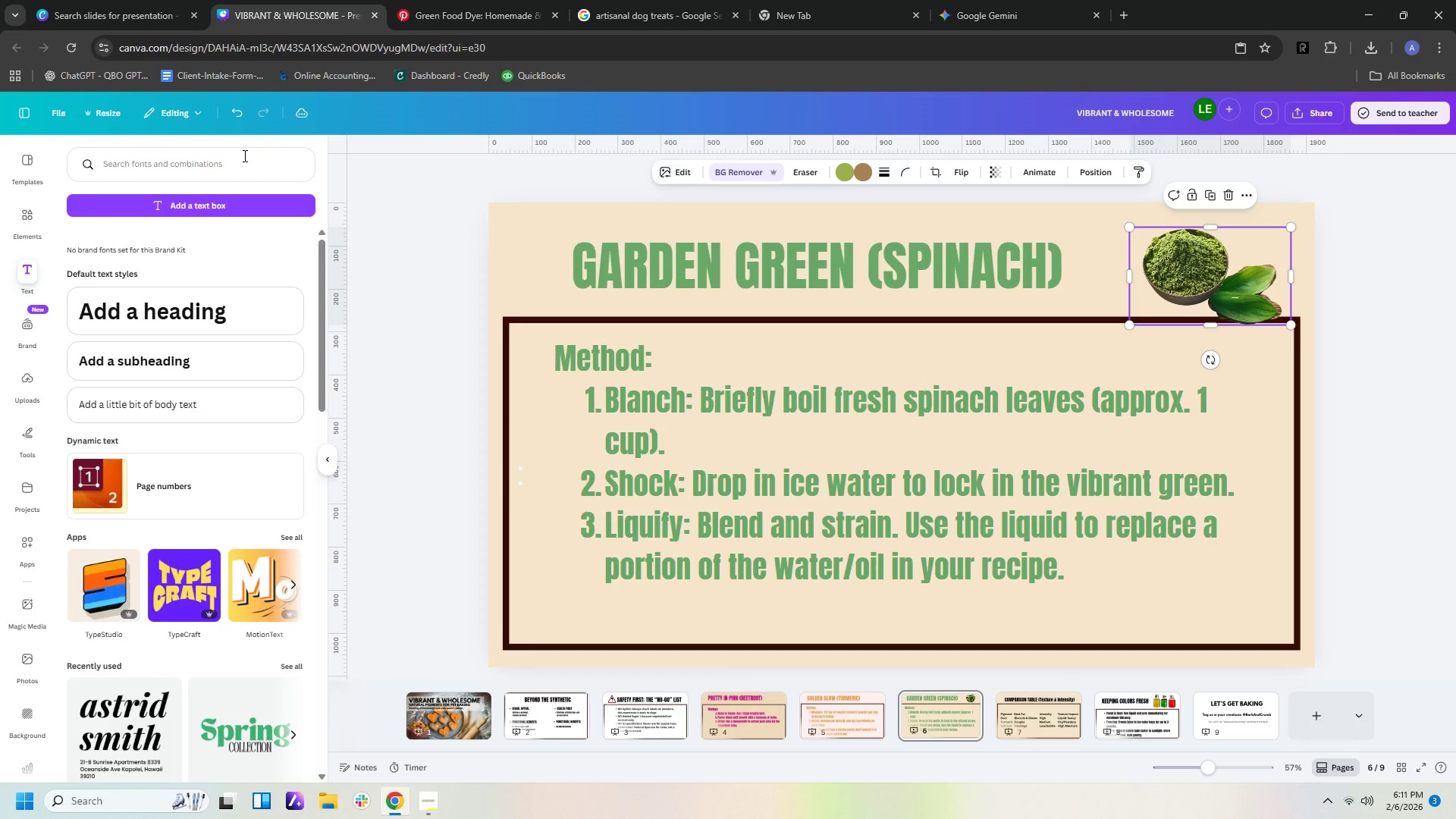 
wait(6.05)
 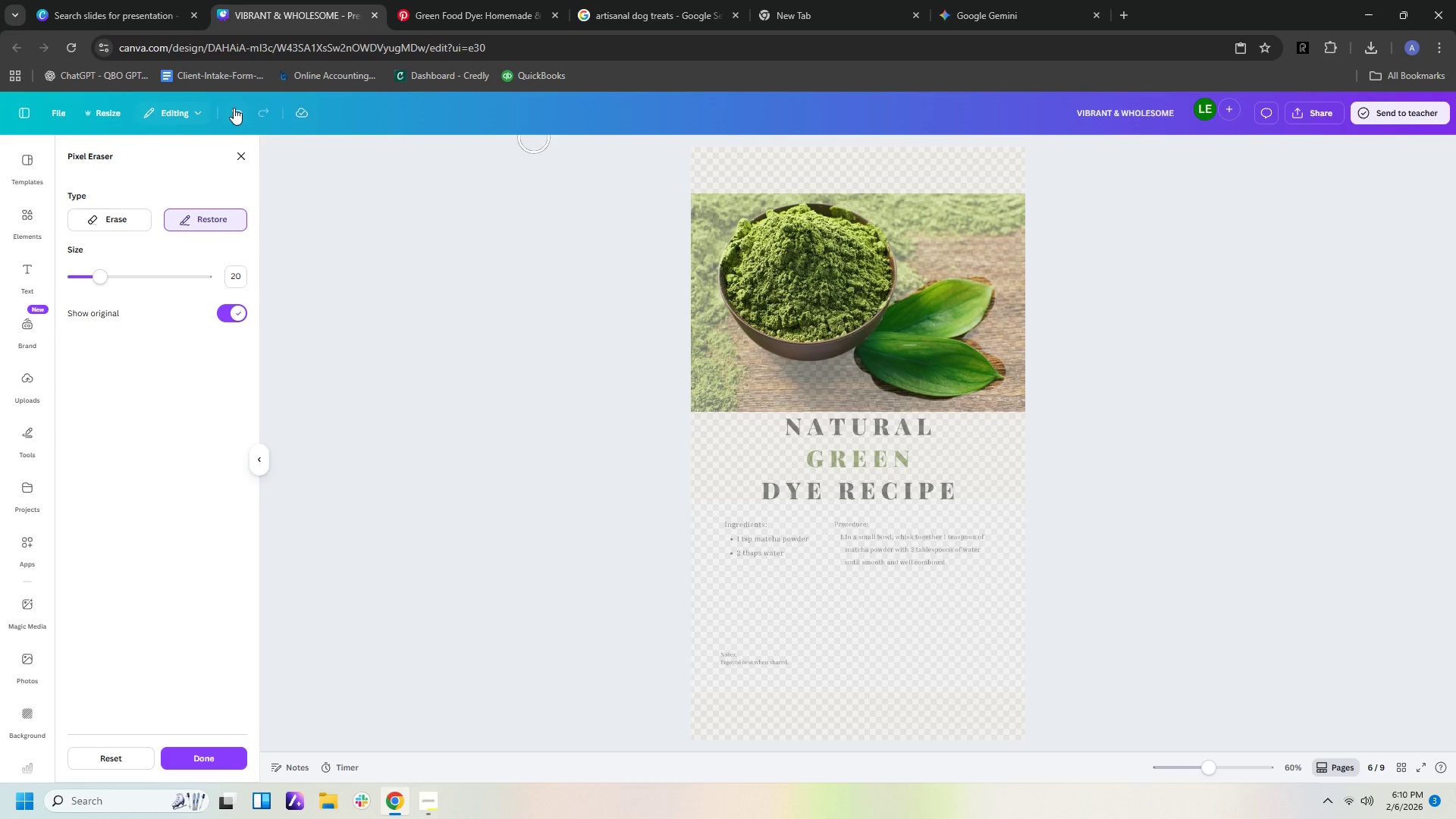 
key(Control+Z)
 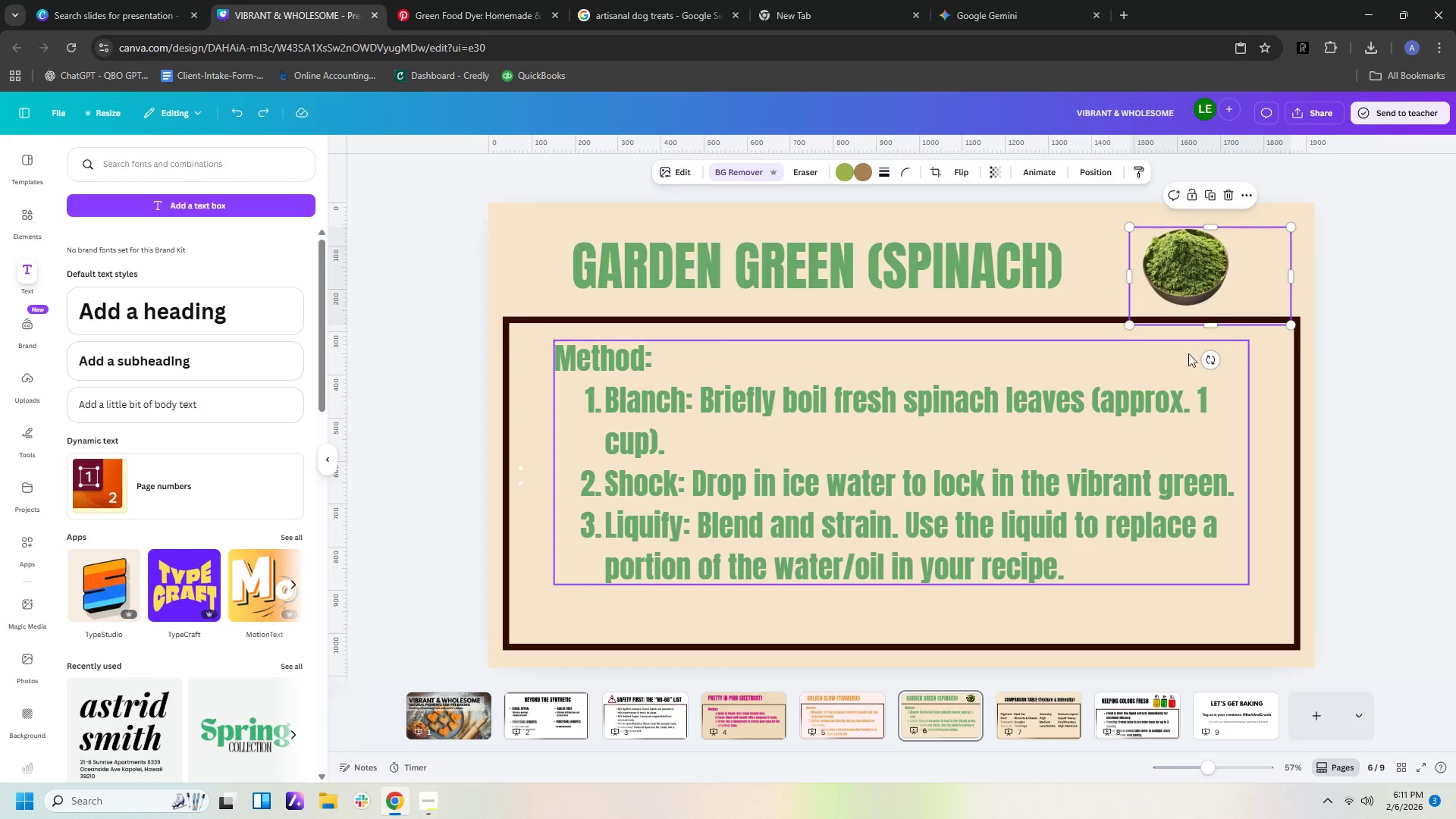 
left_click_drag(start_coordinate=[890, 416], to_coordinate=[888, 466])
 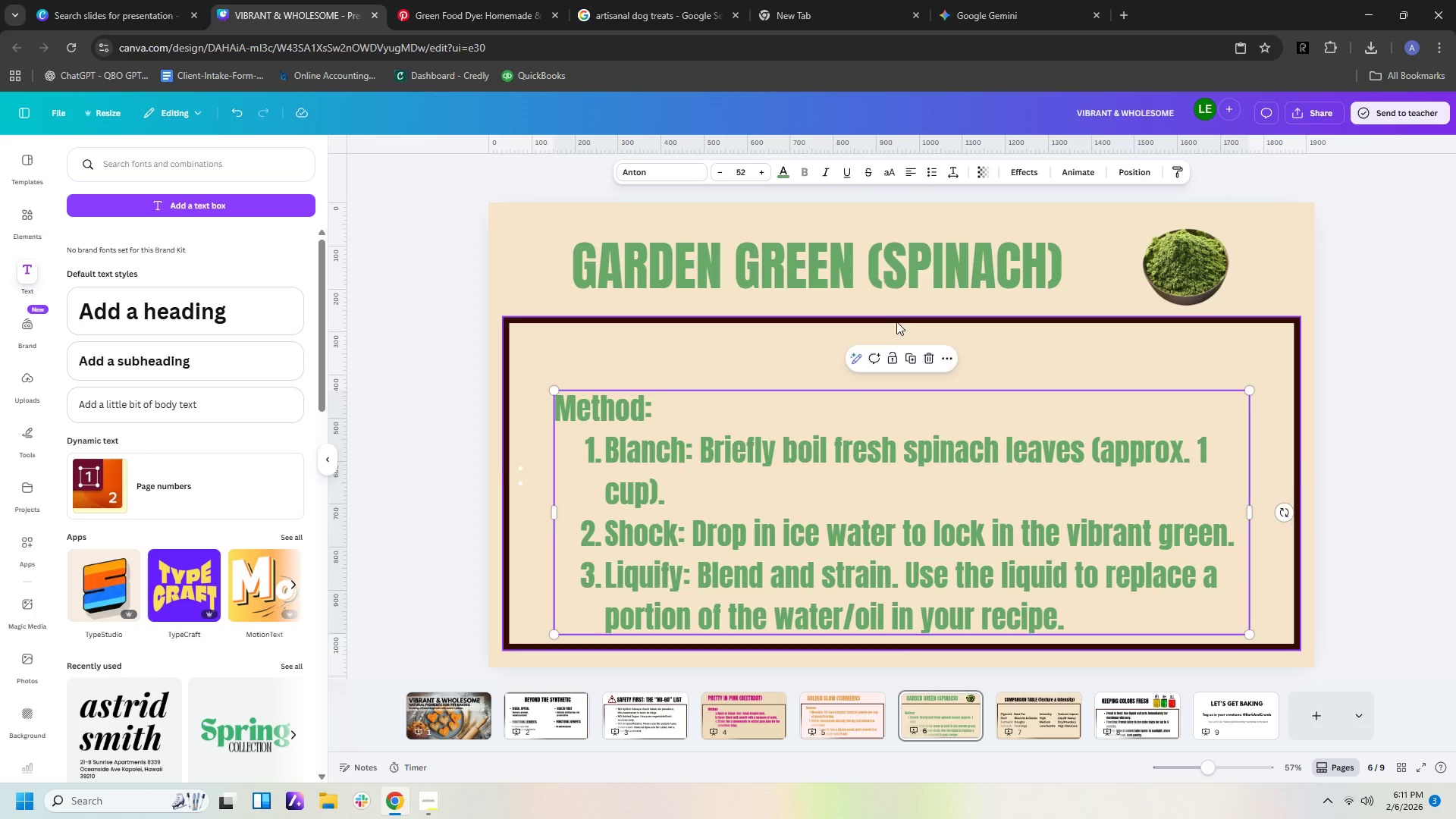 
left_click([896, 322])
 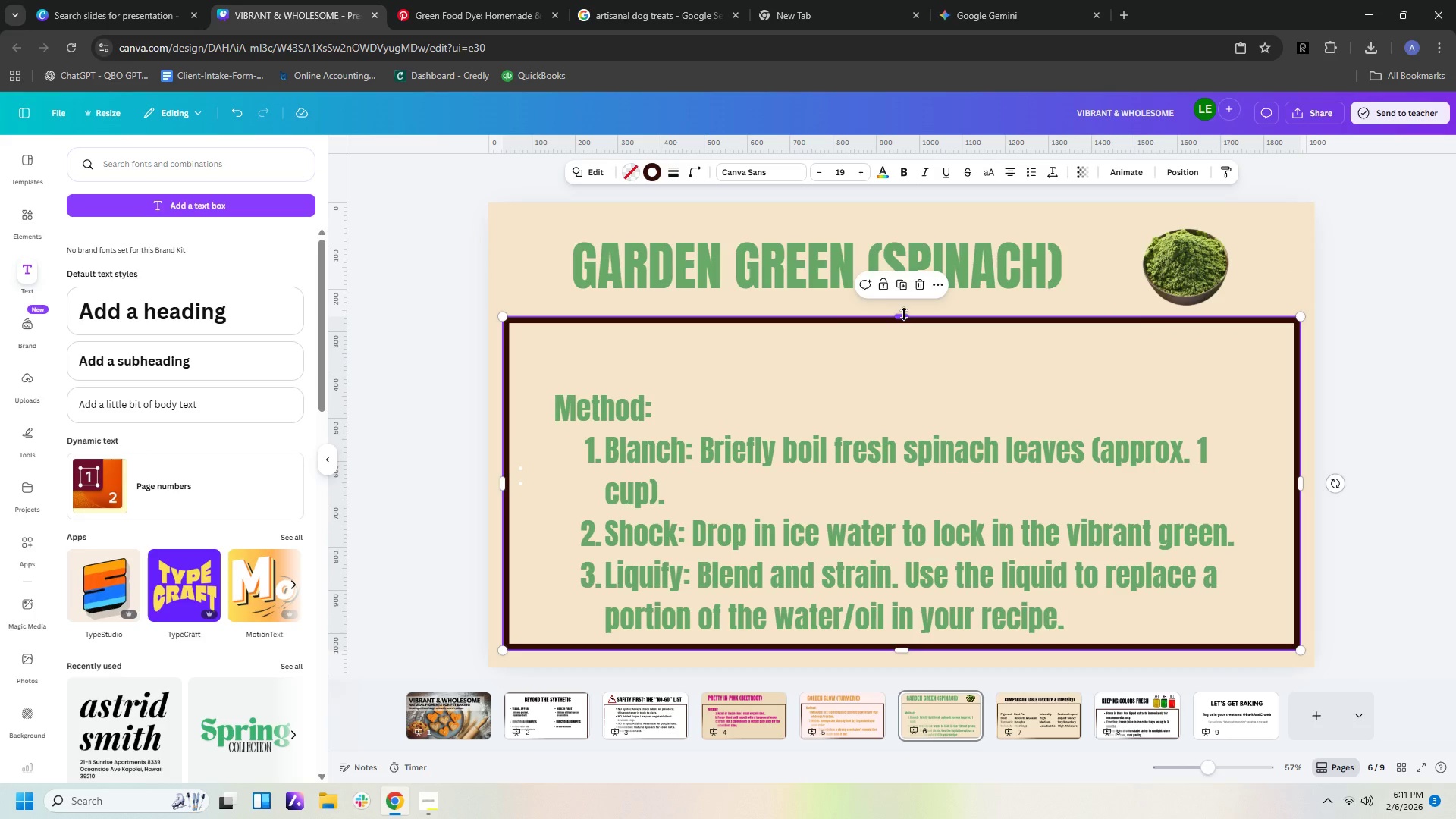 
left_click_drag(start_coordinate=[904, 314], to_coordinate=[906, 375])
 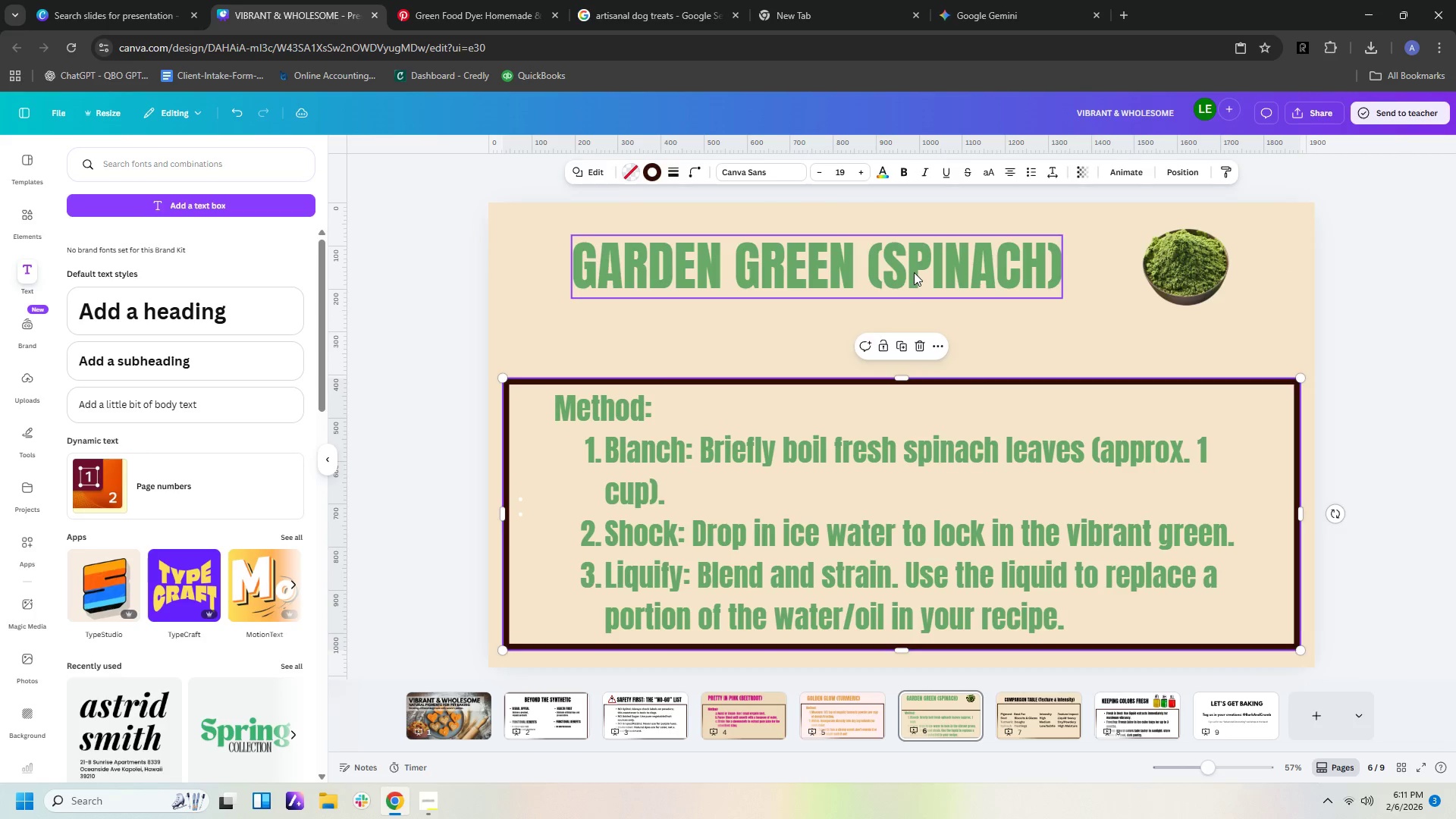 
left_click_drag(start_coordinate=[914, 272], to_coordinate=[893, 315])
 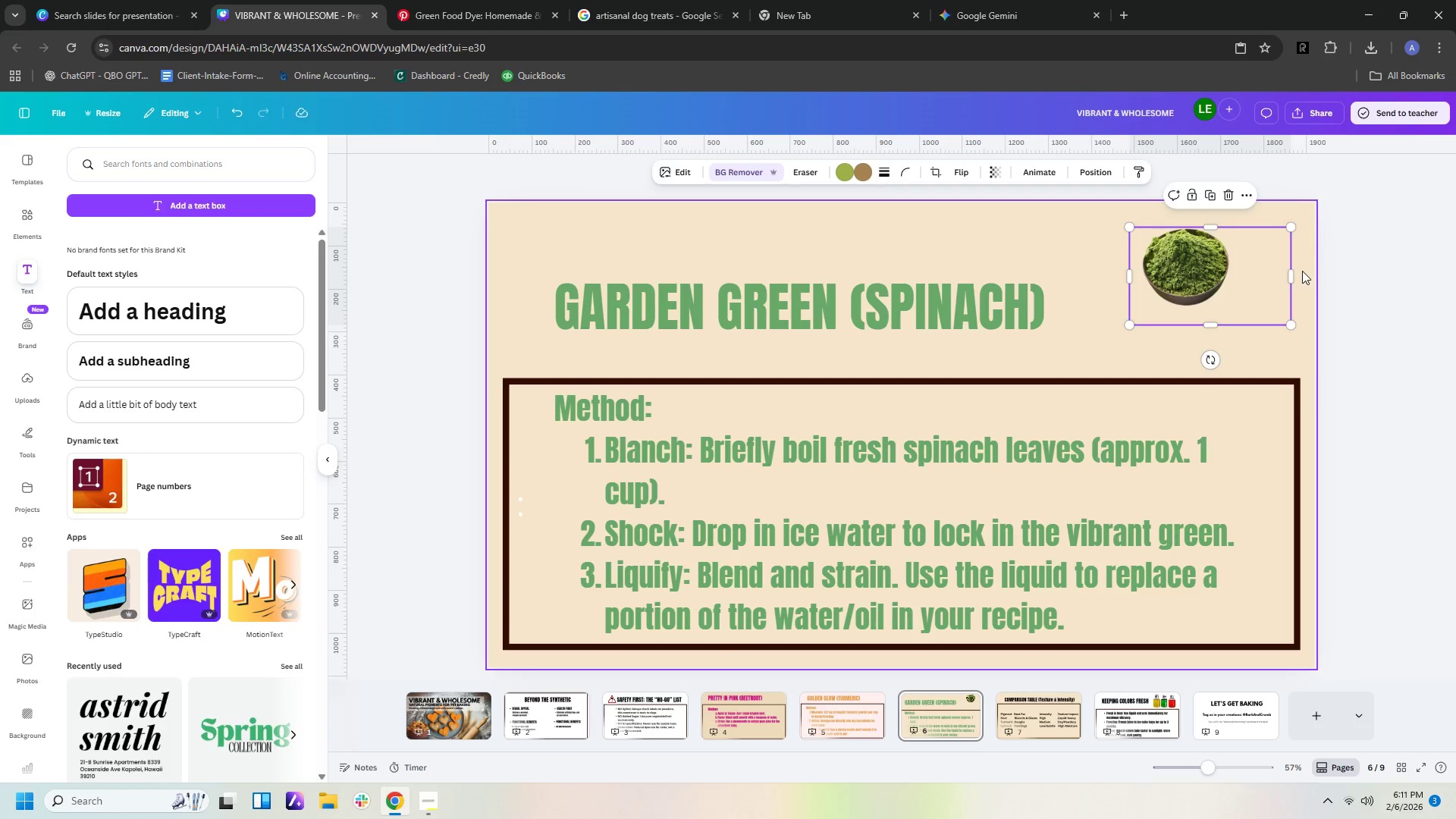 
left_click_drag(start_coordinate=[1293, 272], to_coordinate=[1237, 274])
 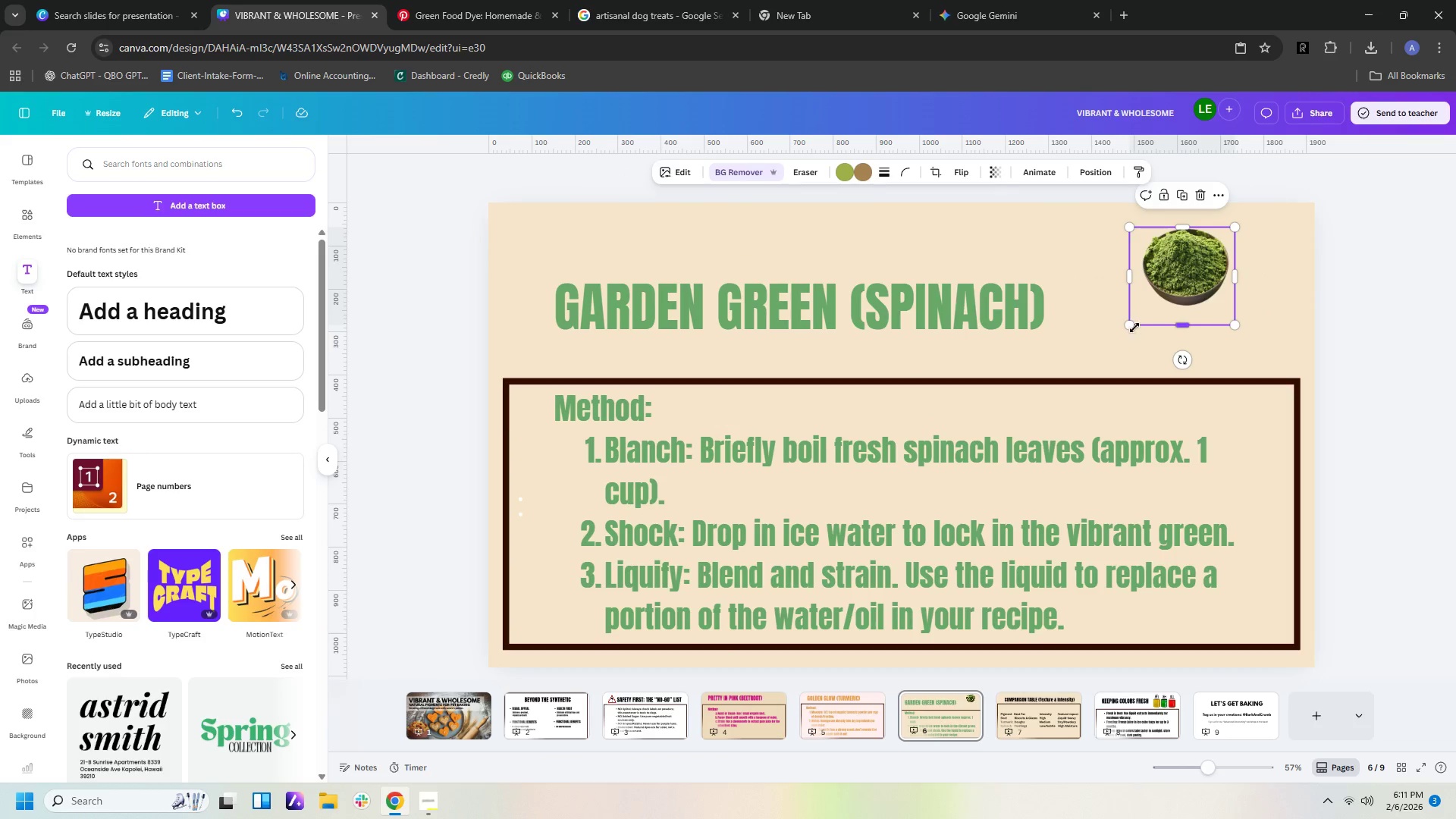 
left_click_drag(start_coordinate=[1131, 326], to_coordinate=[1031, 393])
 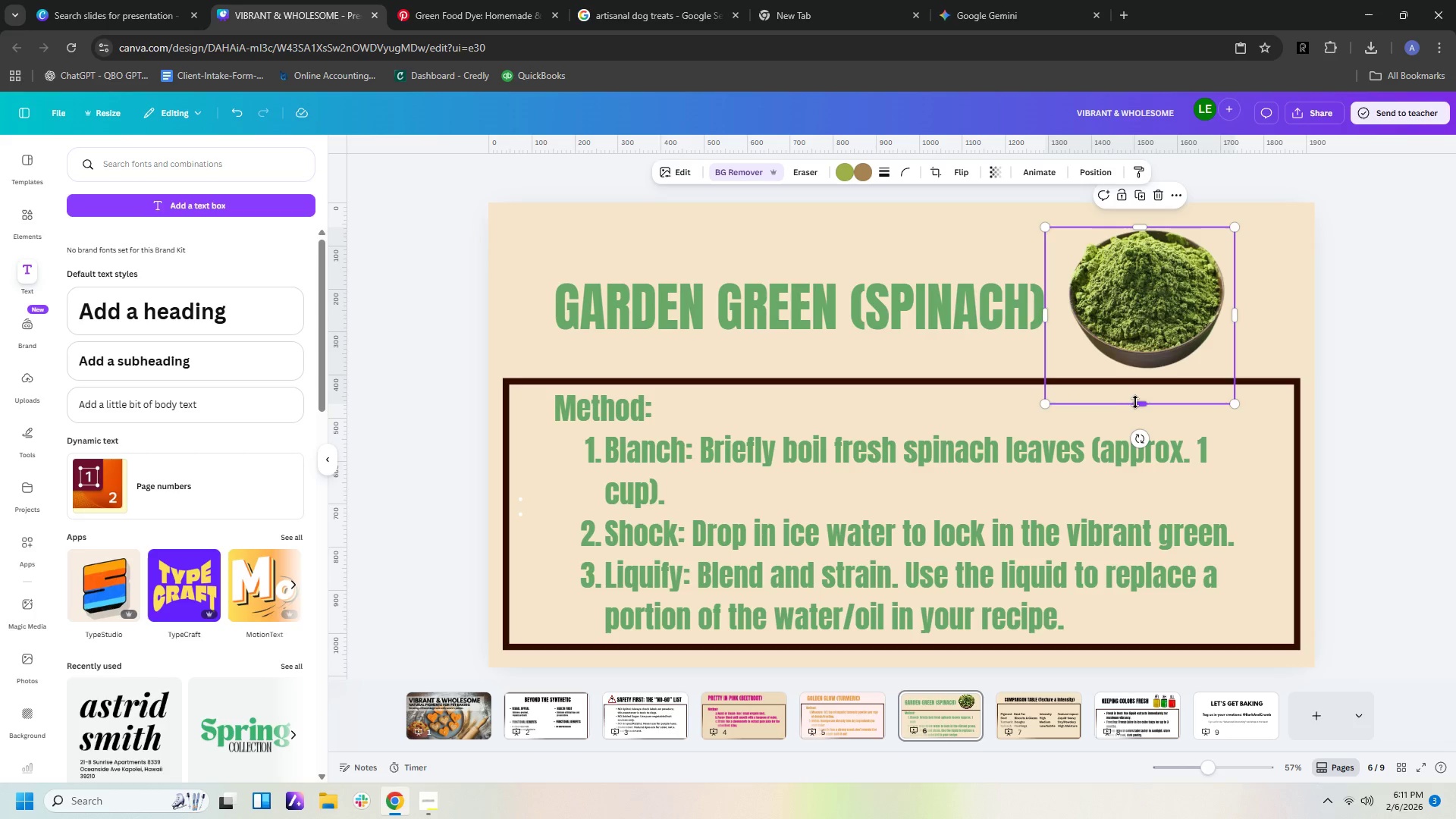 
left_click_drag(start_coordinate=[1138, 404], to_coordinate=[1147, 375])
 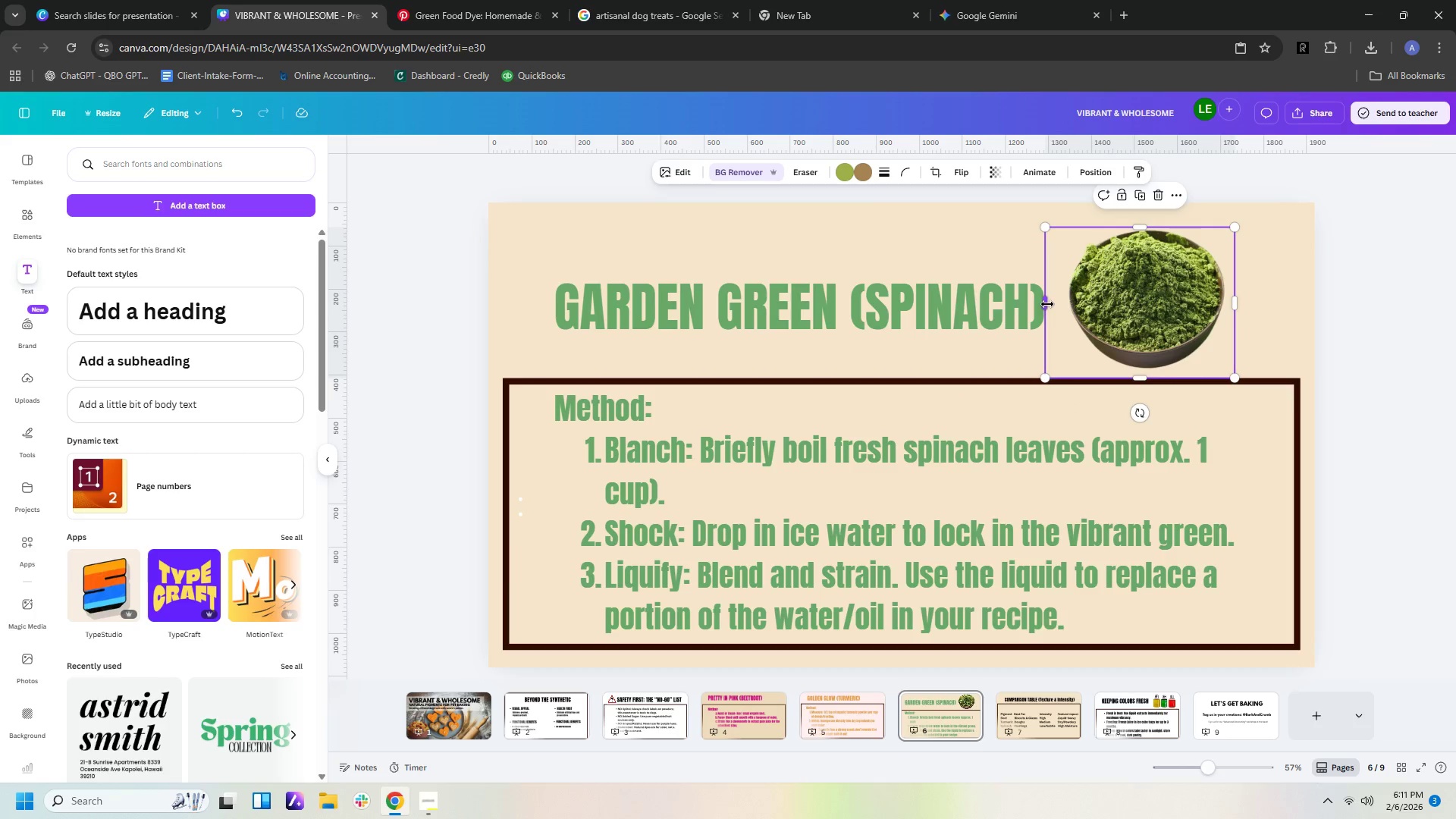 
left_click_drag(start_coordinate=[1046, 304], to_coordinate=[1062, 303])
 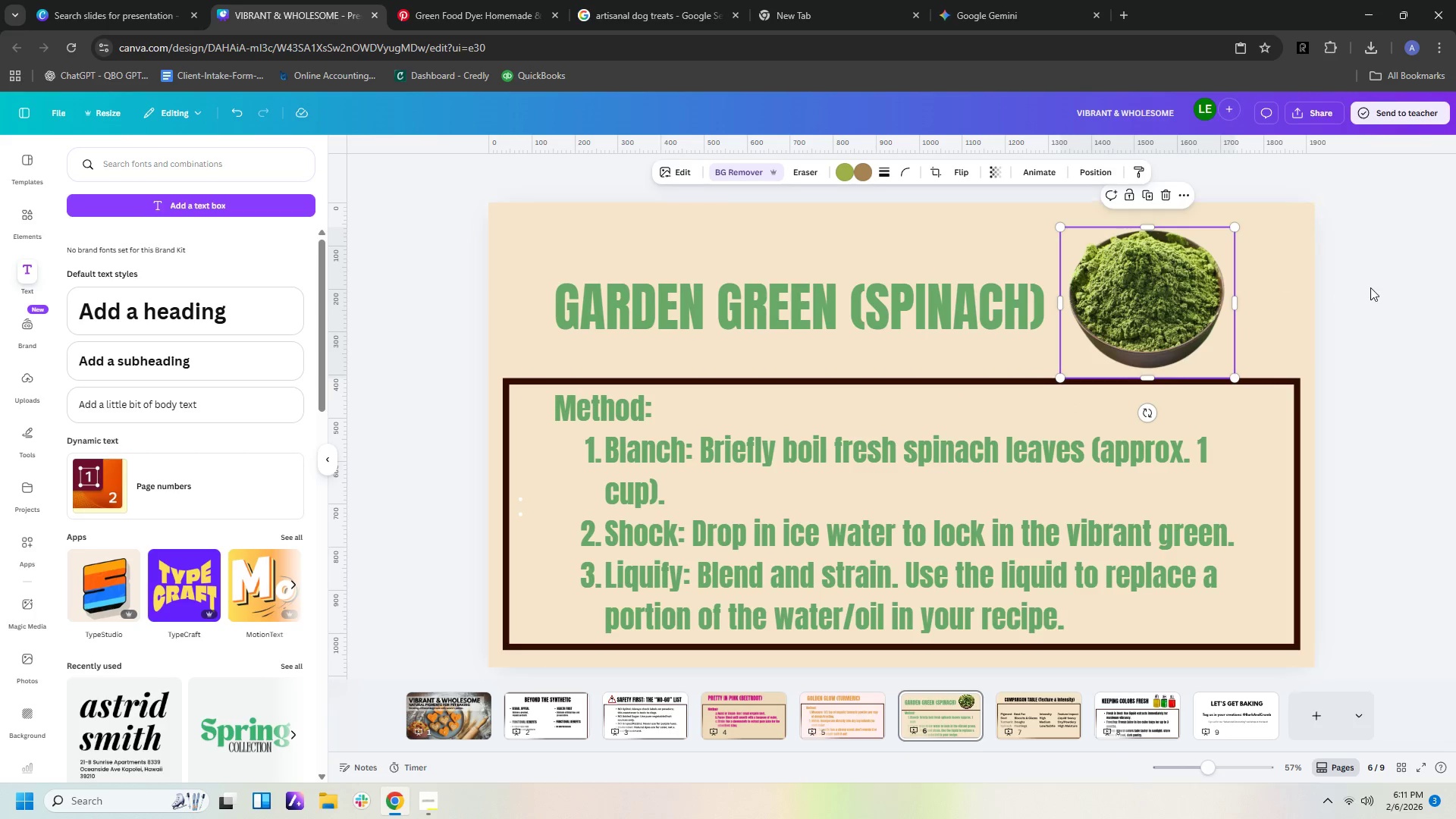 
left_click([1370, 287])
 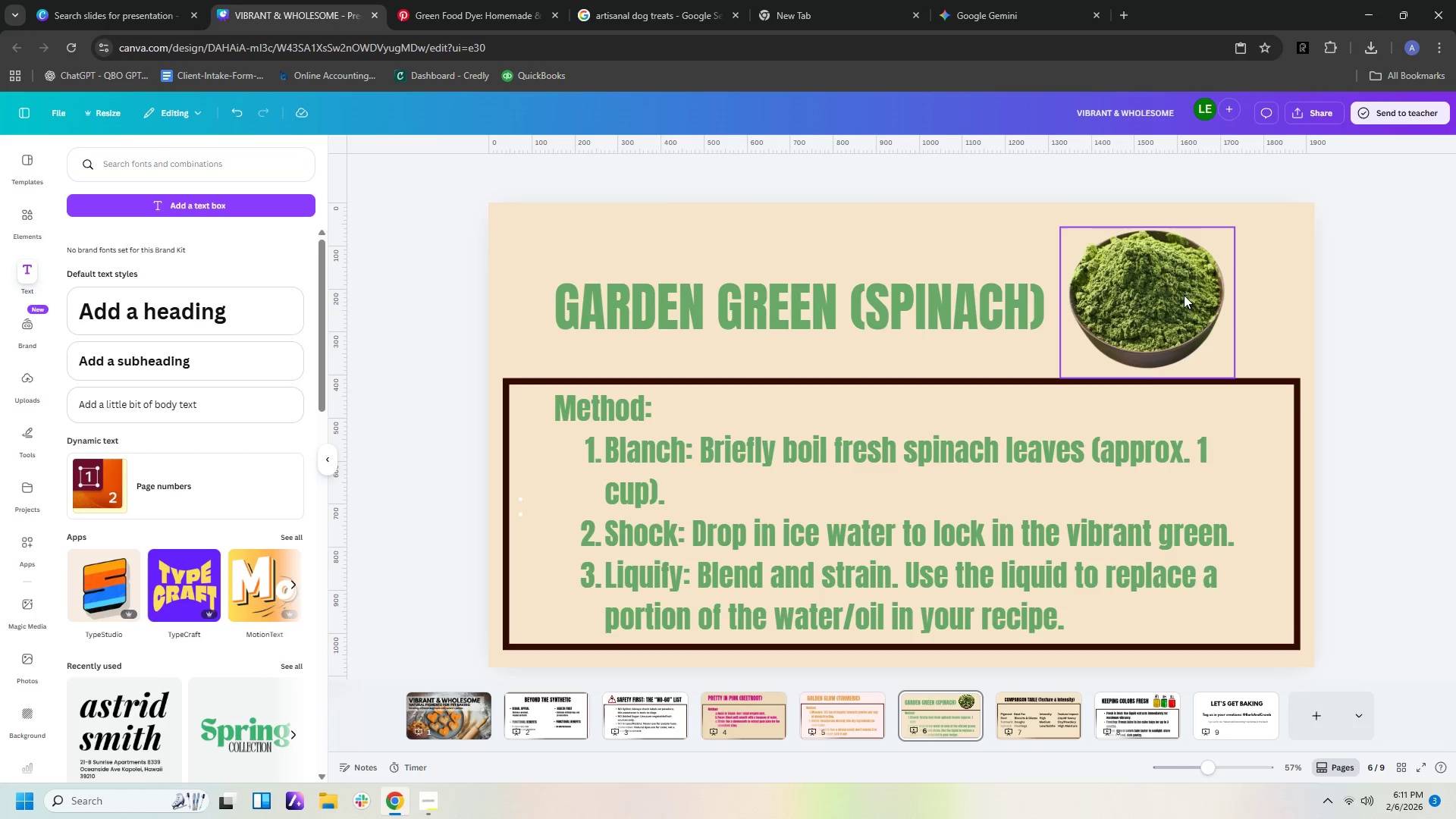 
left_click_drag(start_coordinate=[1175, 295], to_coordinate=[1197, 300])
 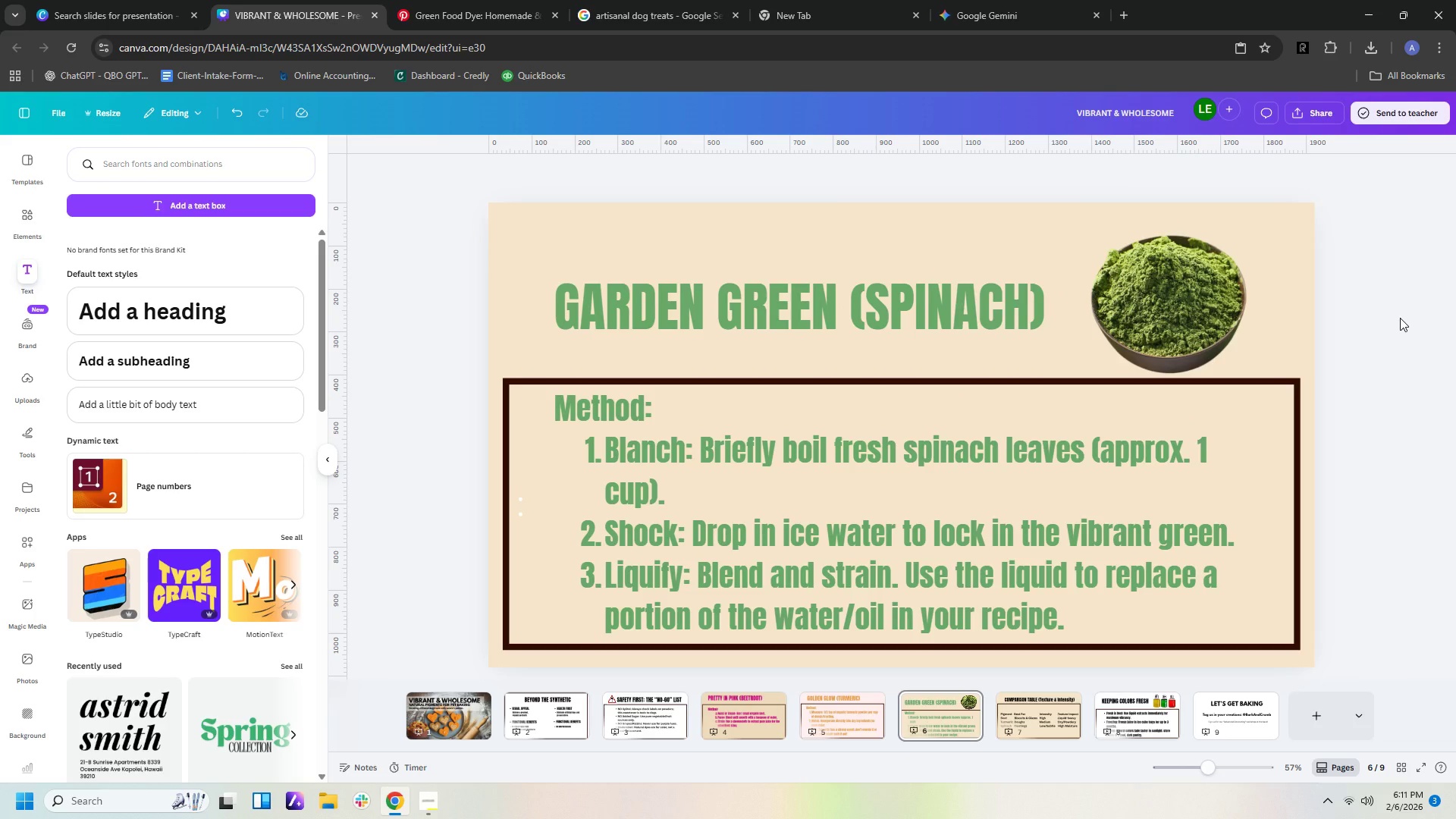 
wait(8.08)
 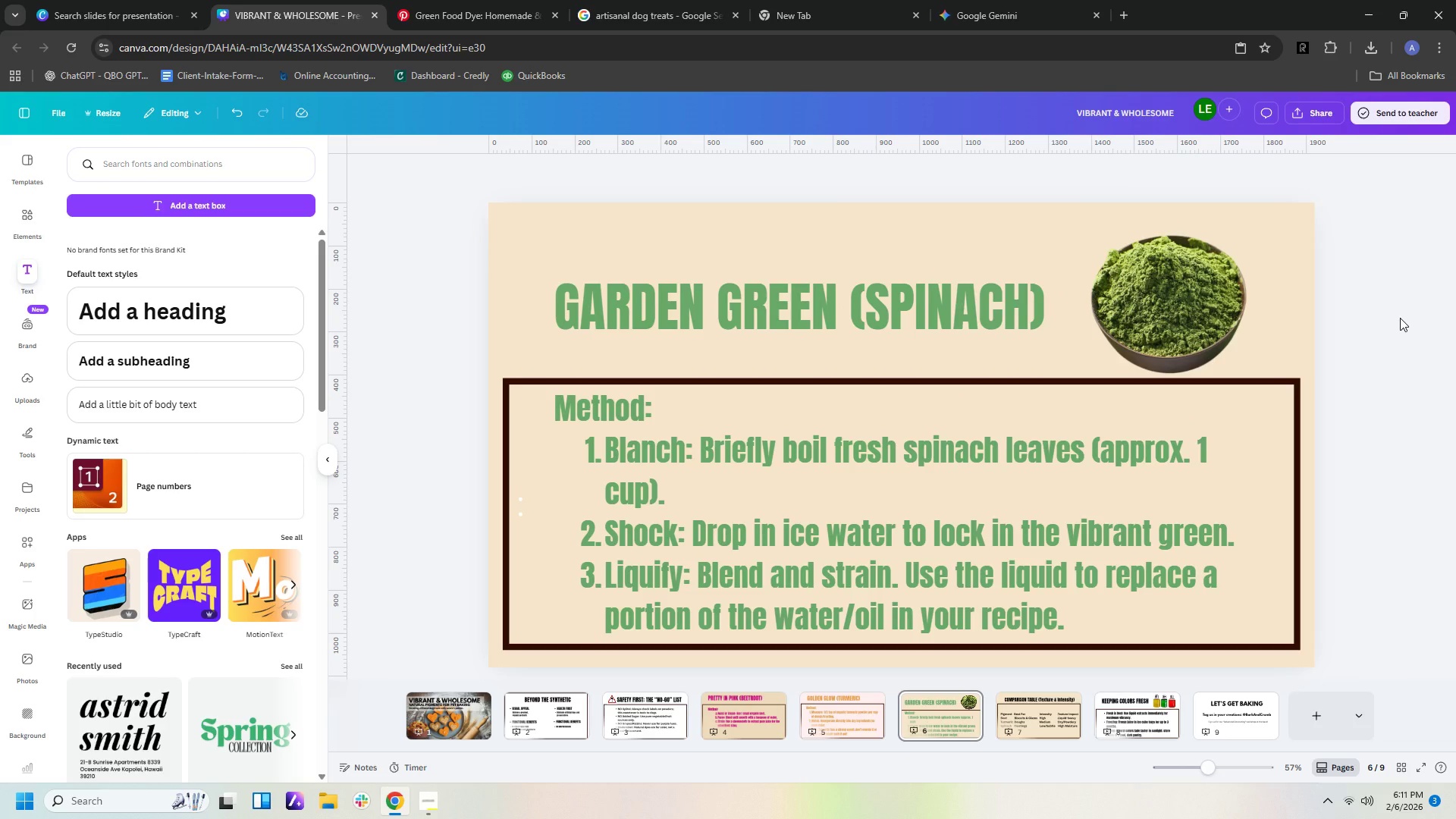 
left_click([1176, 271])
 